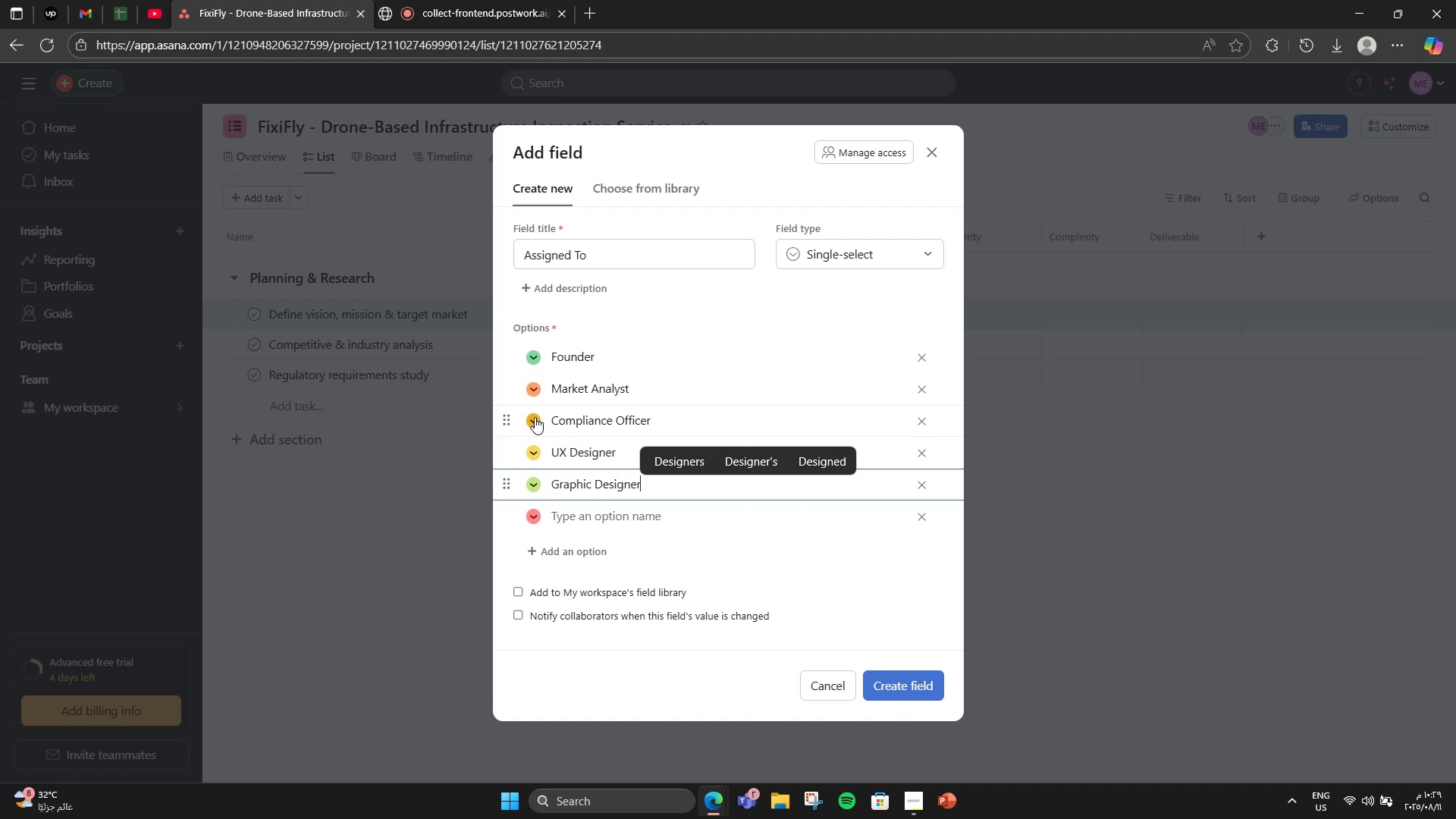 
key(Enter)
 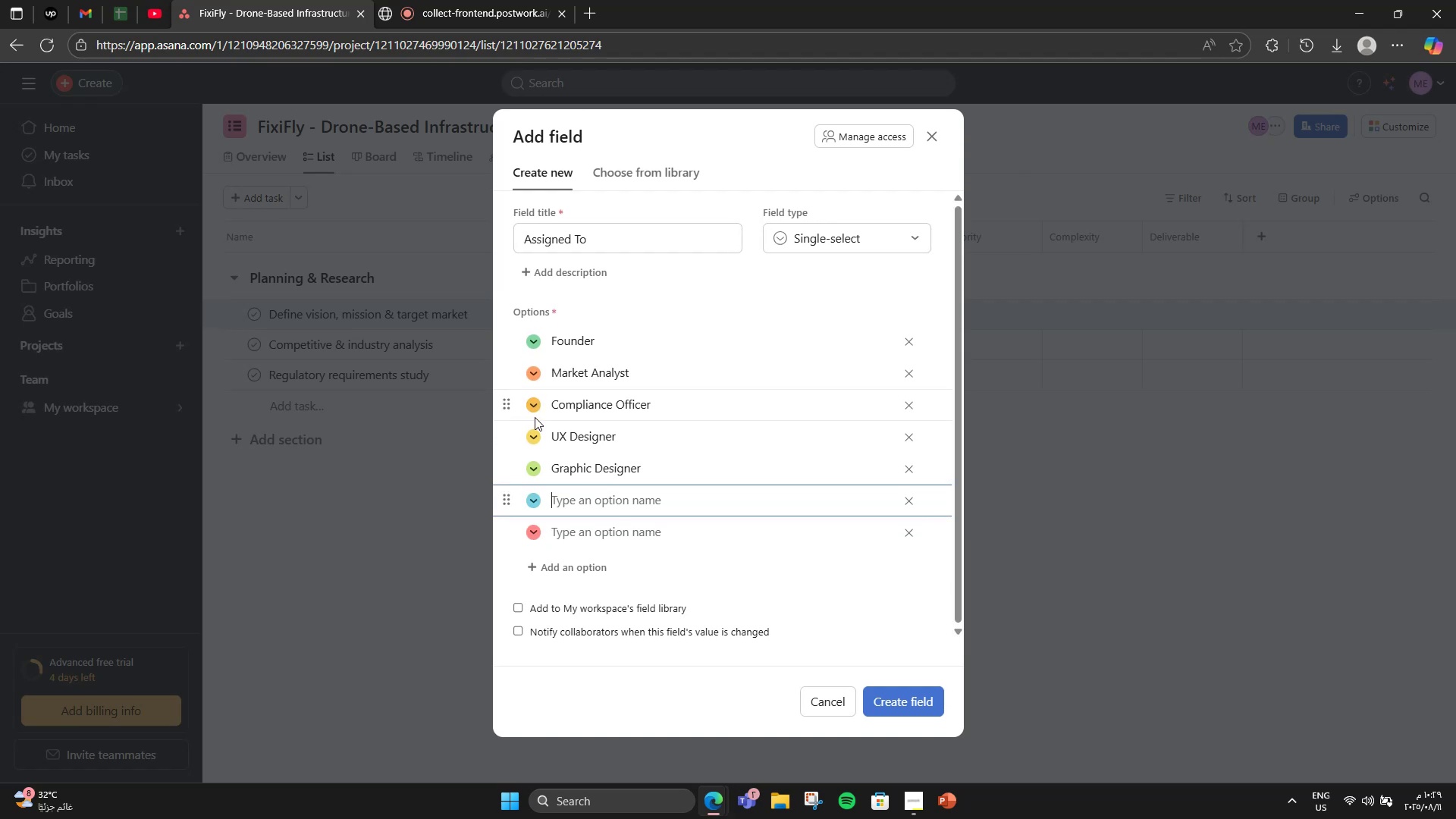 
type(Bakc)
key(Backspace)
key(Backspace)
type(ckend Engineer)
 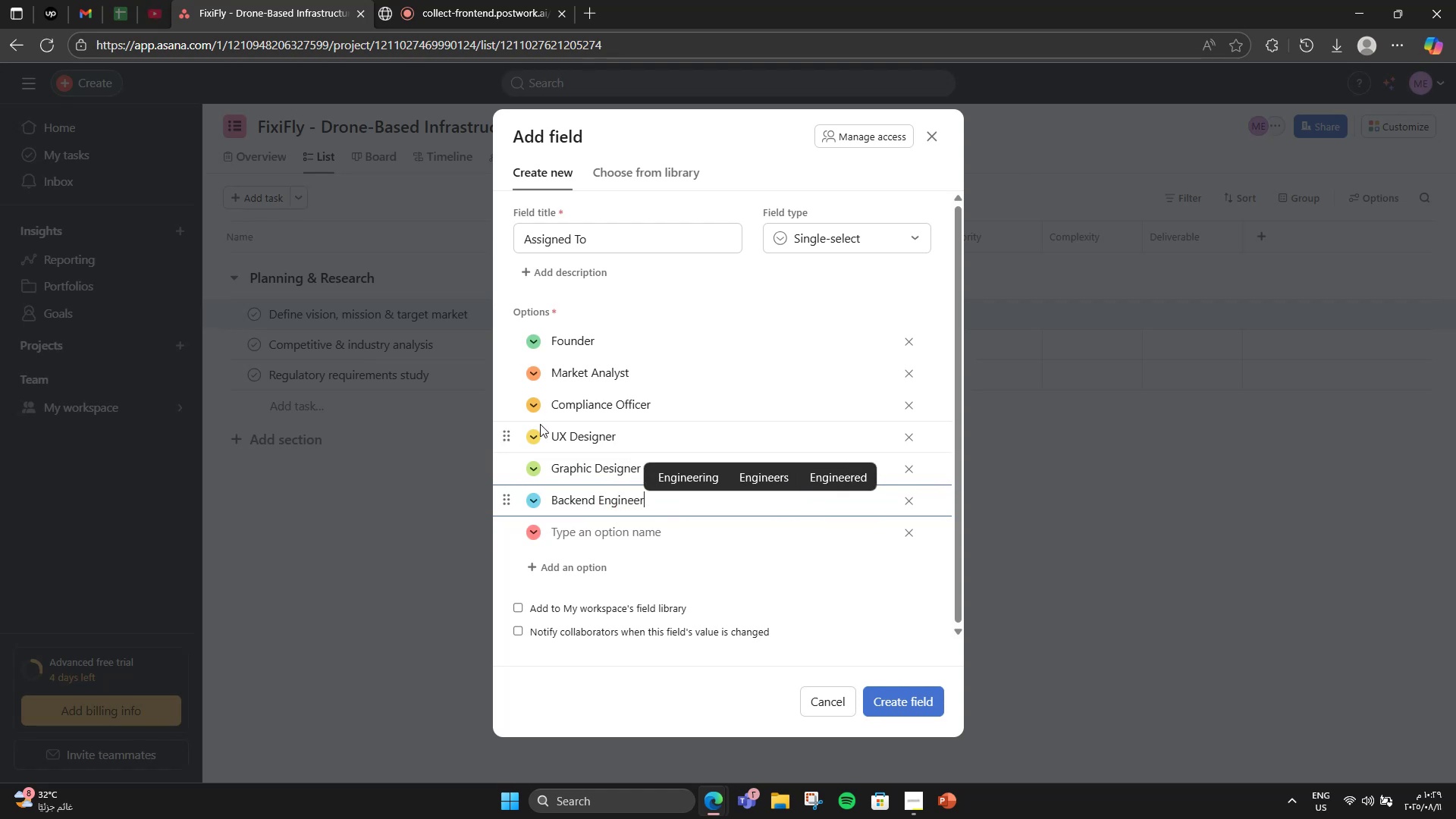 
key(Enter)
 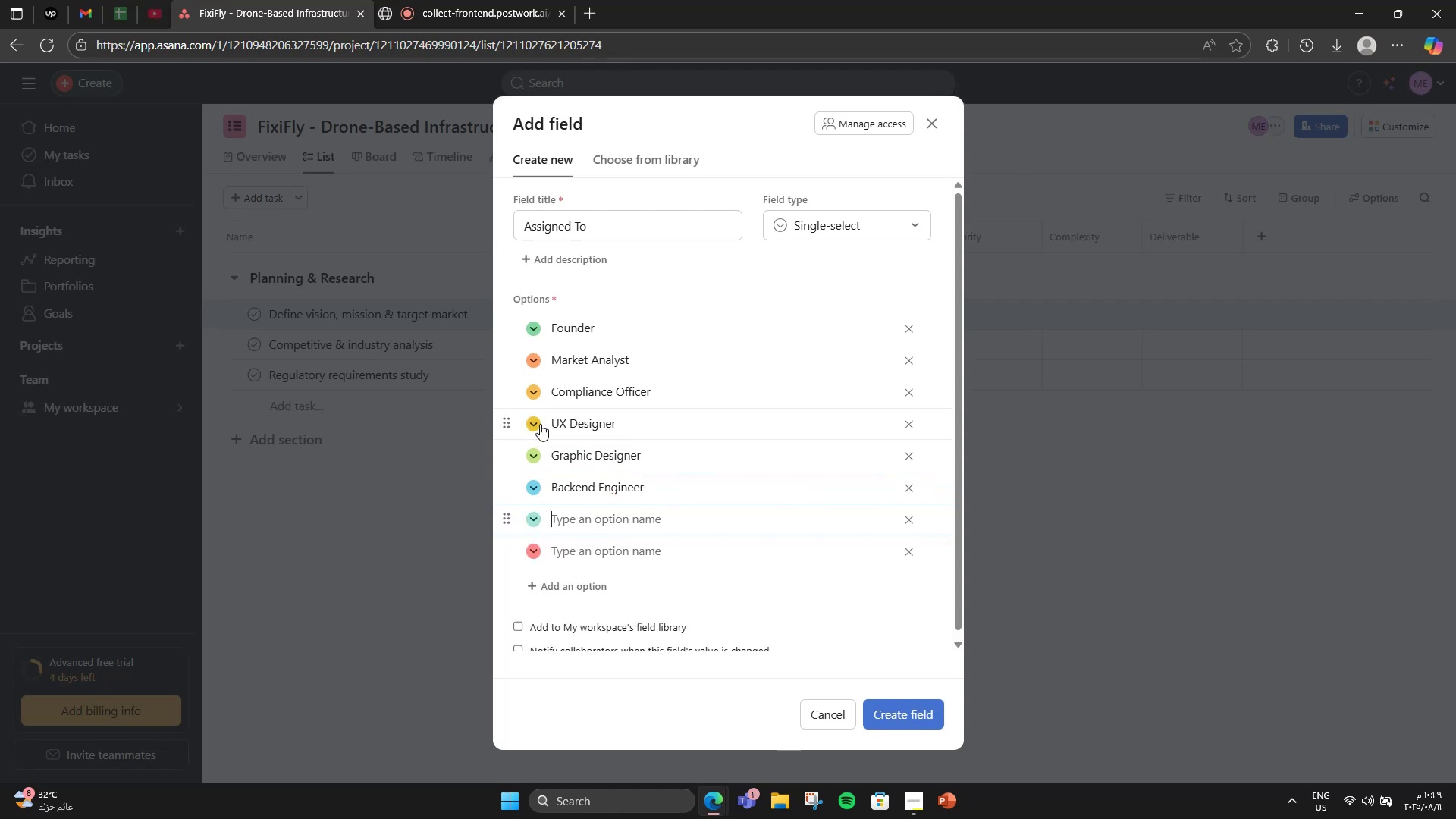 
type(Drone Sowft)
key(Backspace)
key(Backspace)
key(Backspace)
type(ftwaew )
key(Backspace)
key(Backspace)
key(Backspace)
type(re E)
 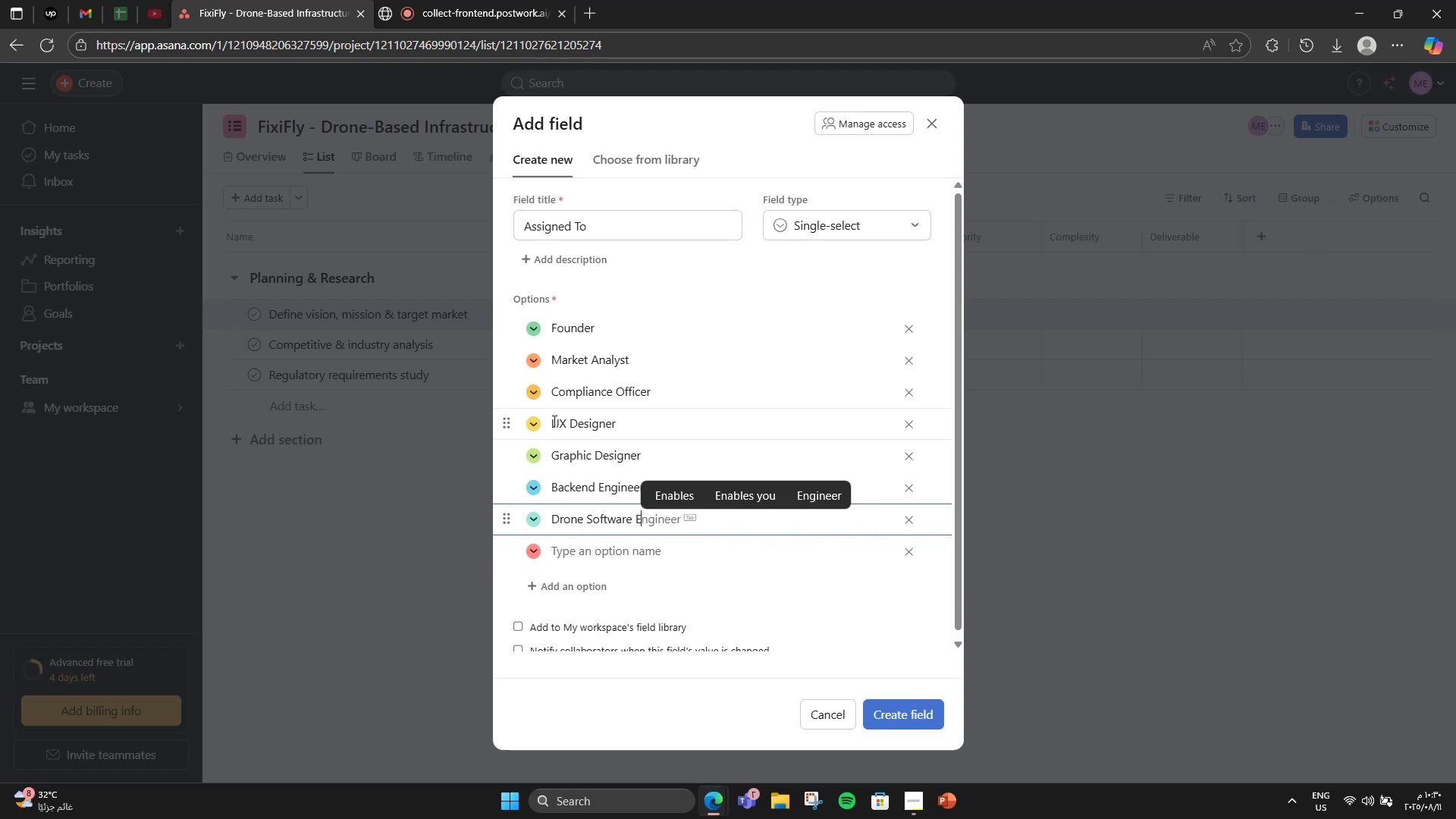 
key(ArrowRight)
 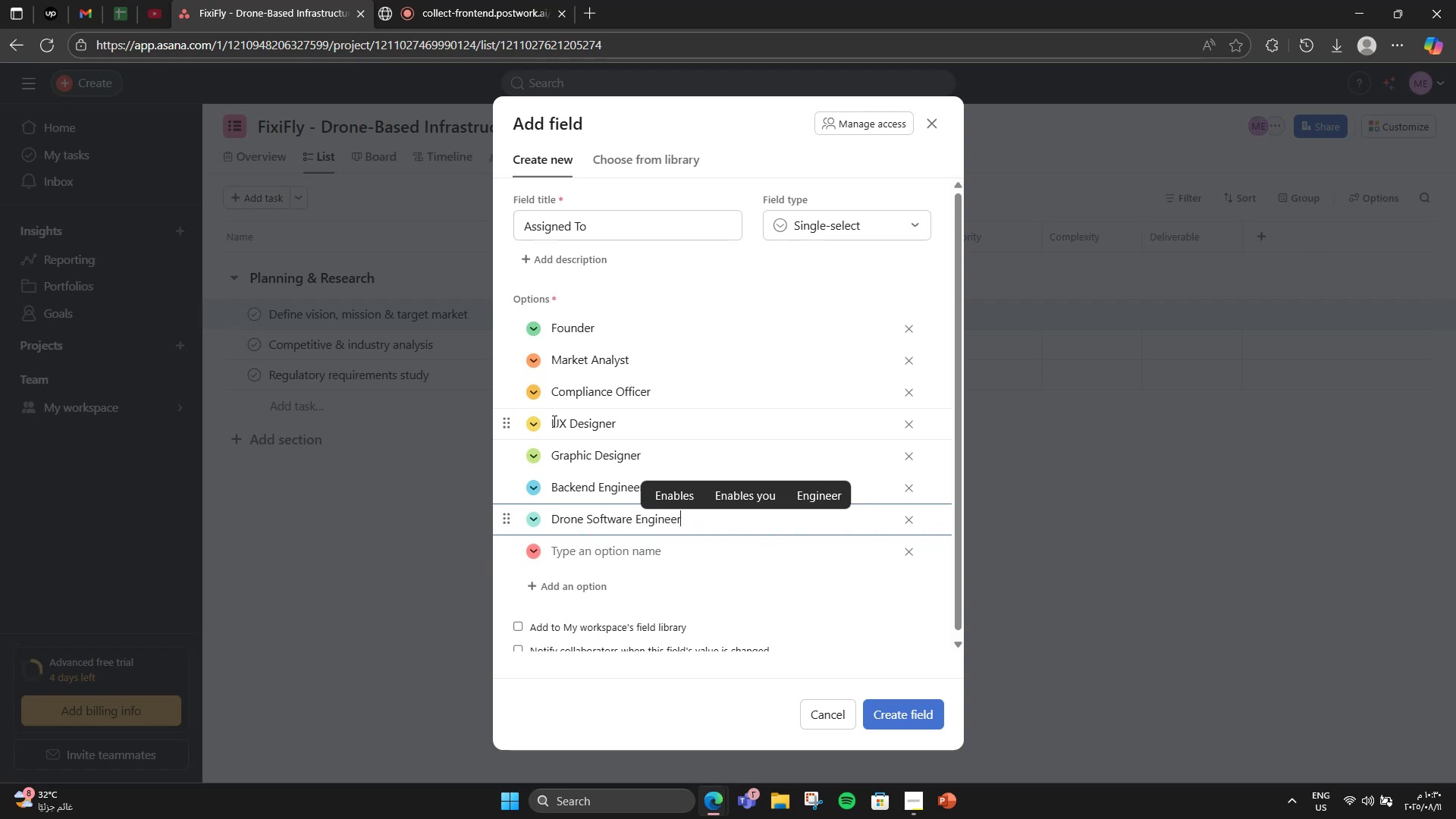 
key(Enter)
 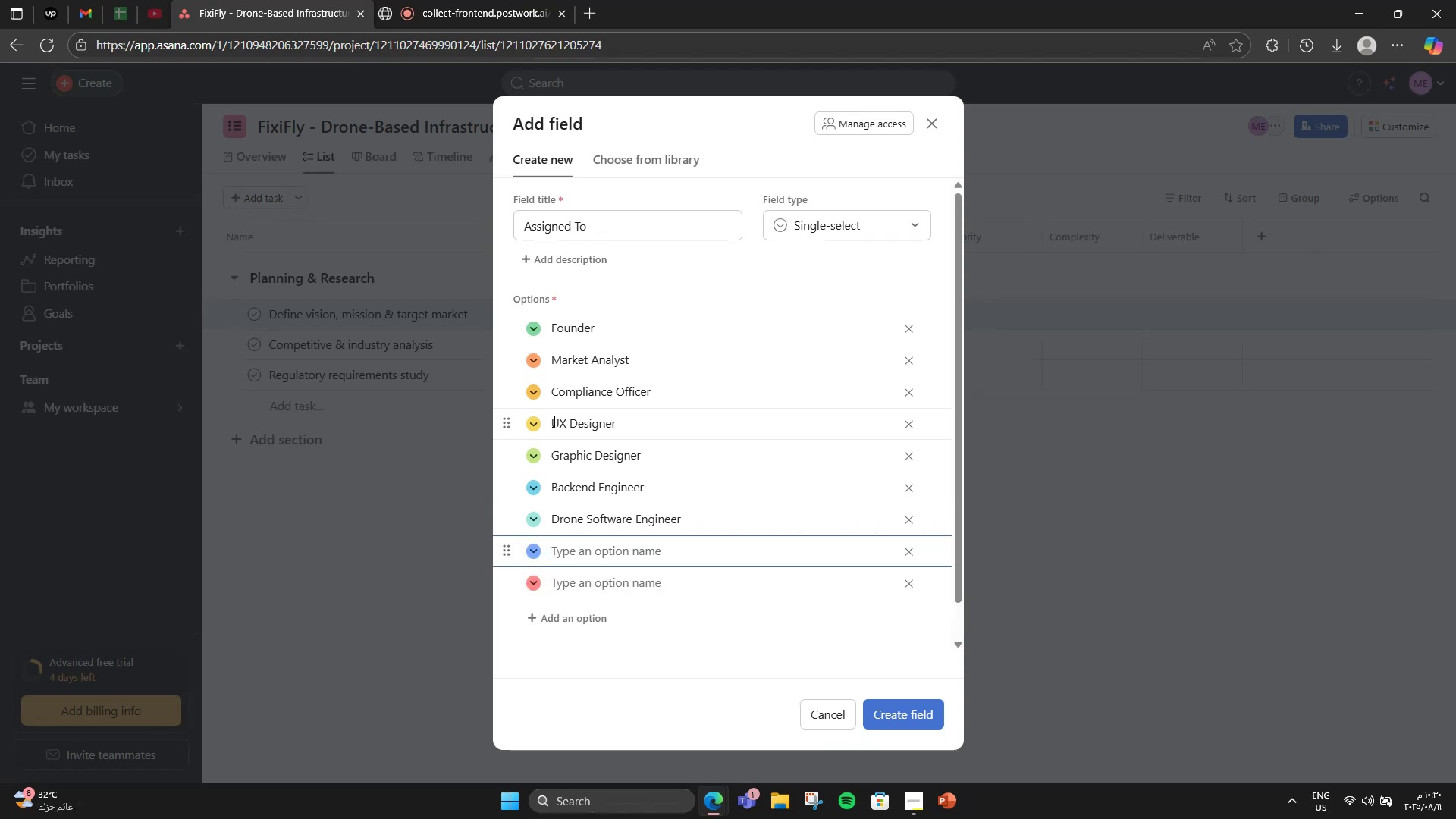 
type(AI Engineer)
 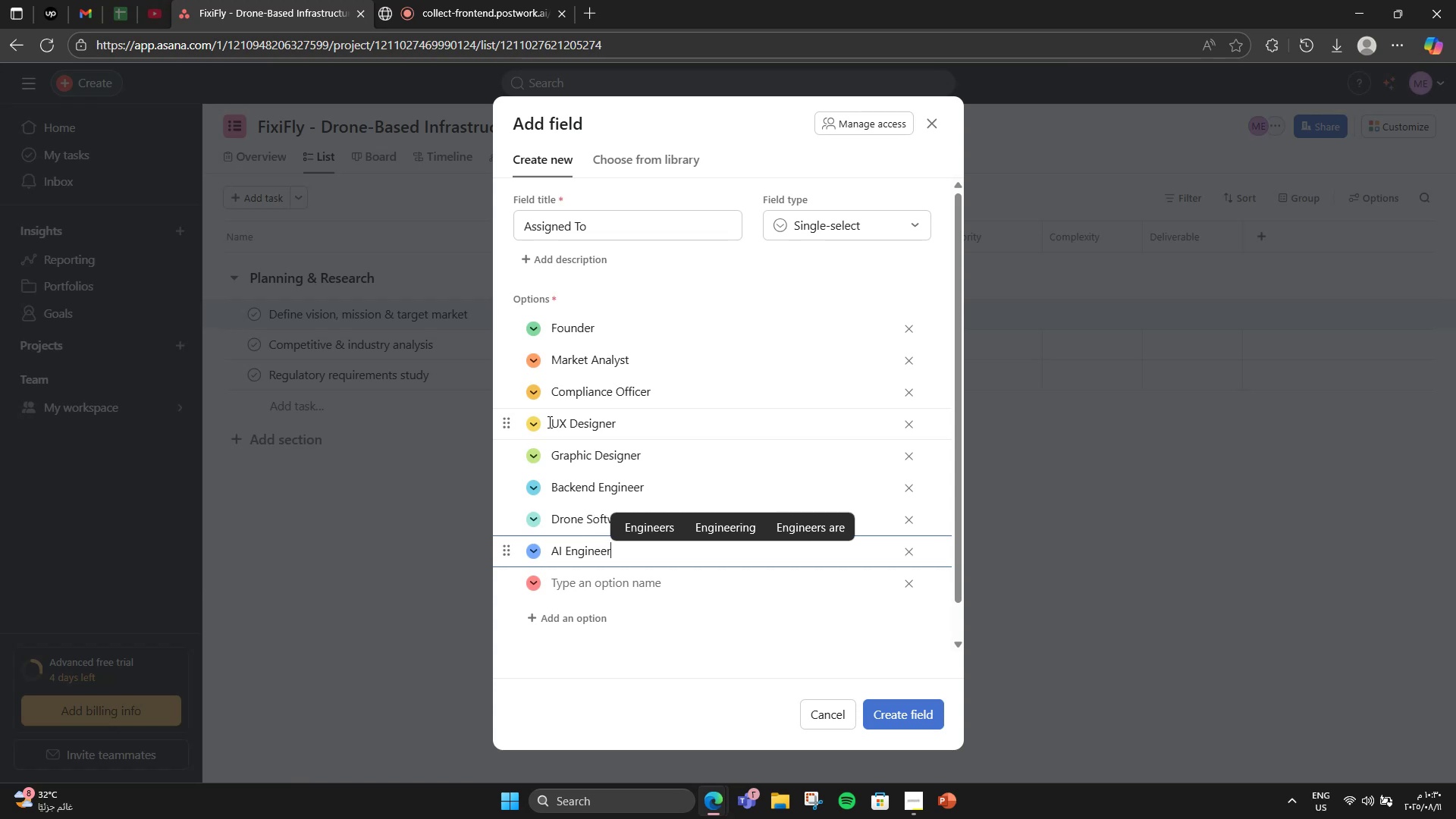 
key(Enter)
 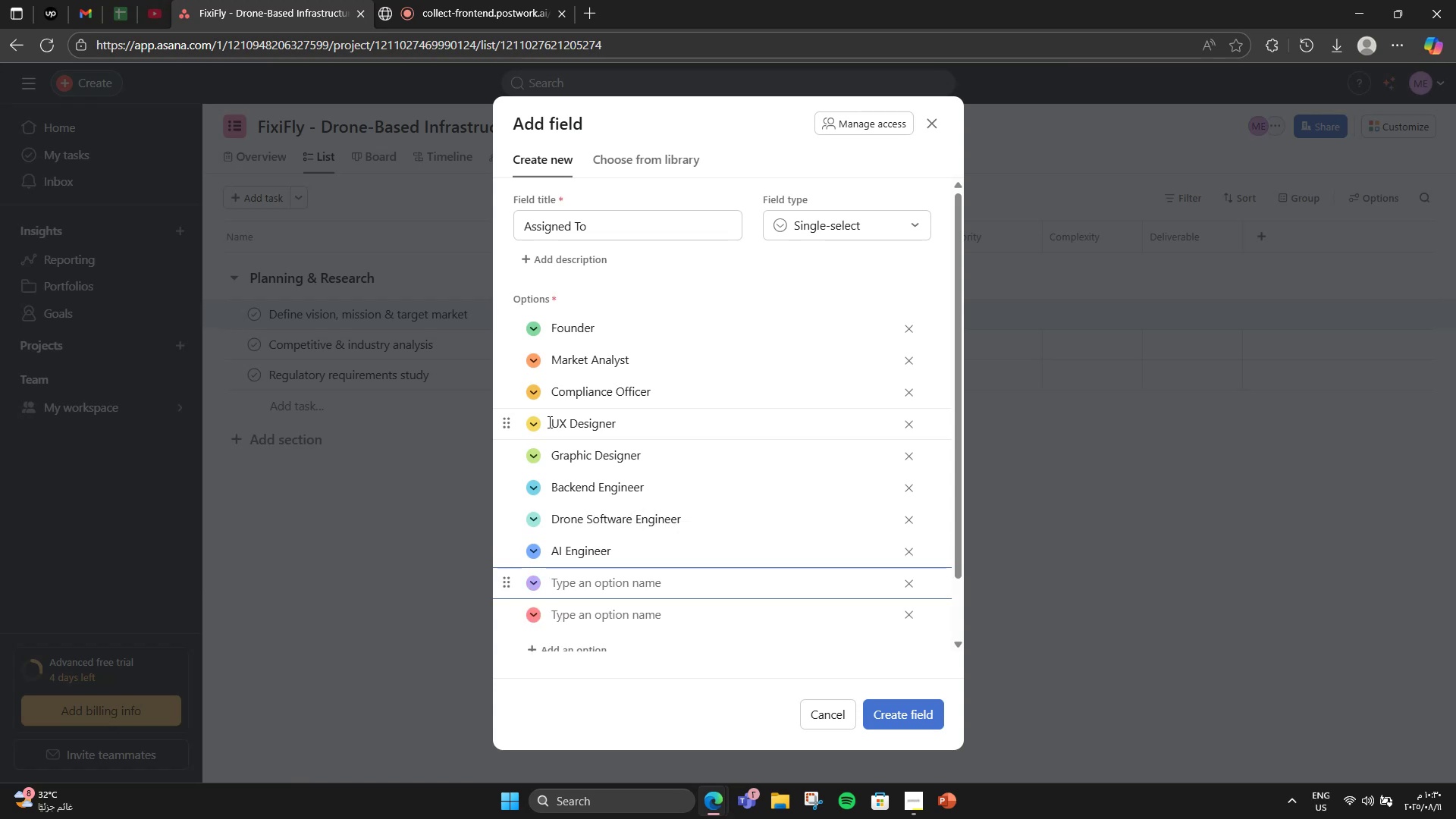 
wait(5.69)
 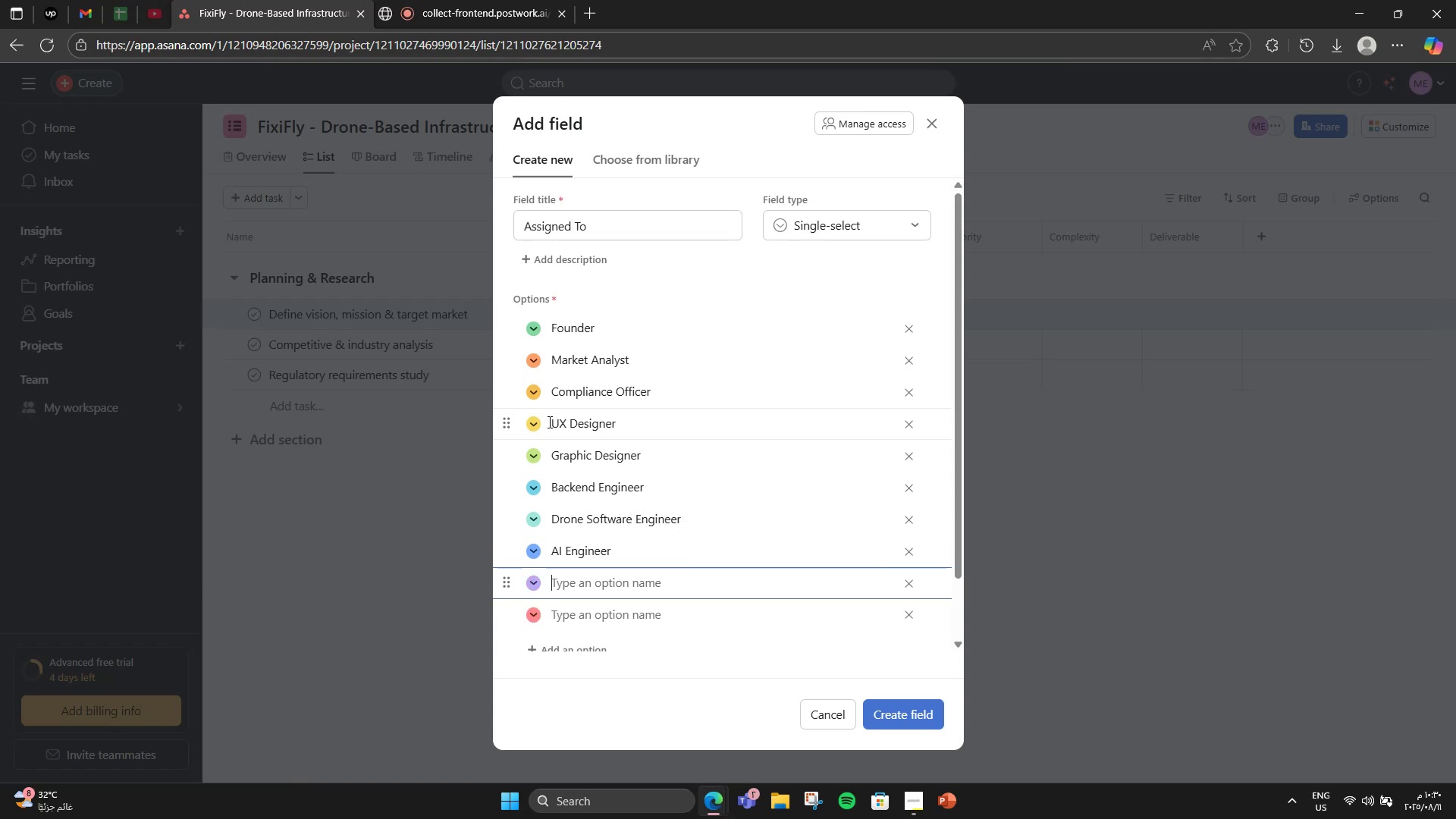 
type(Full Stack Developer)
 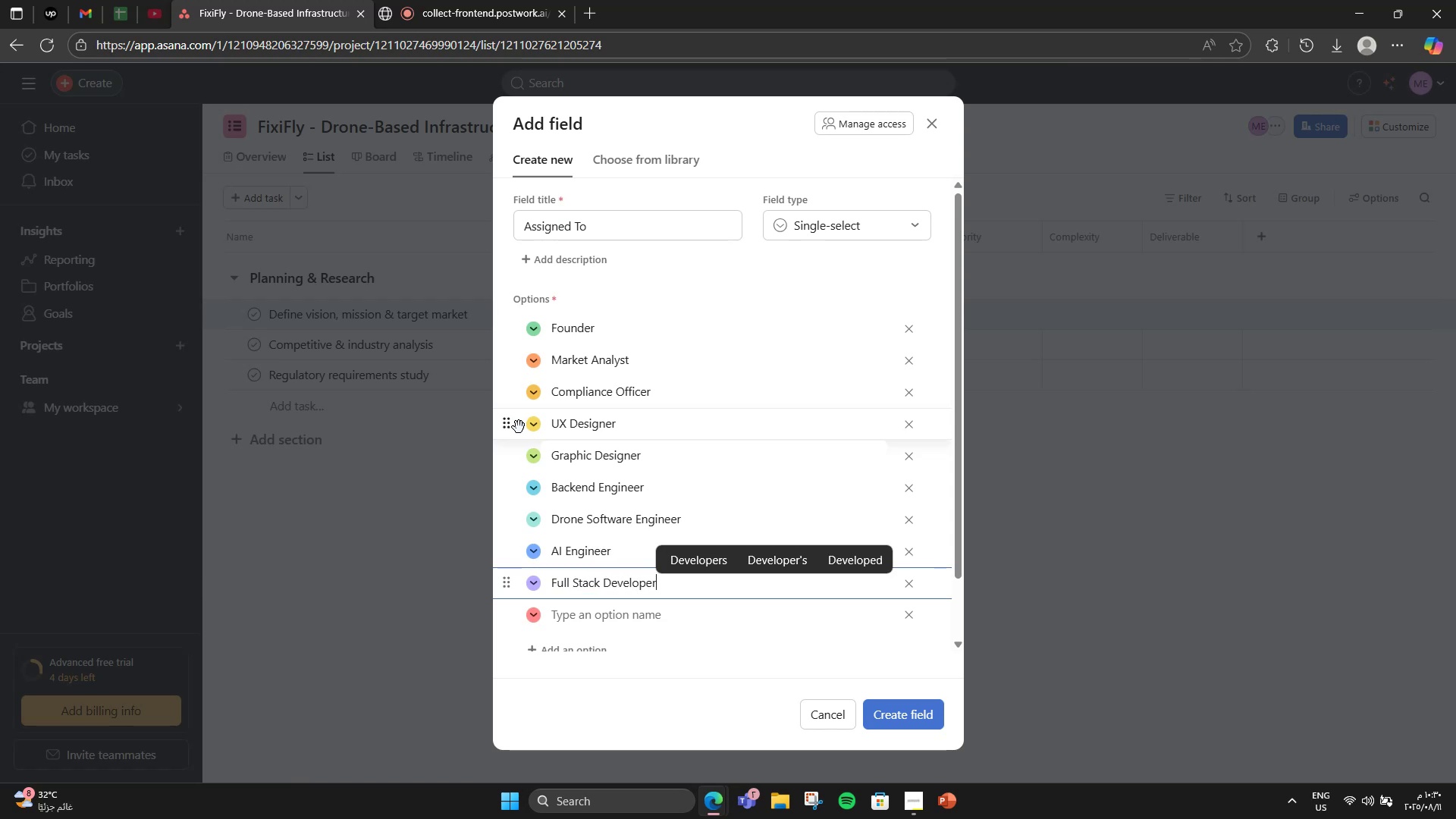 
key(Enter)
 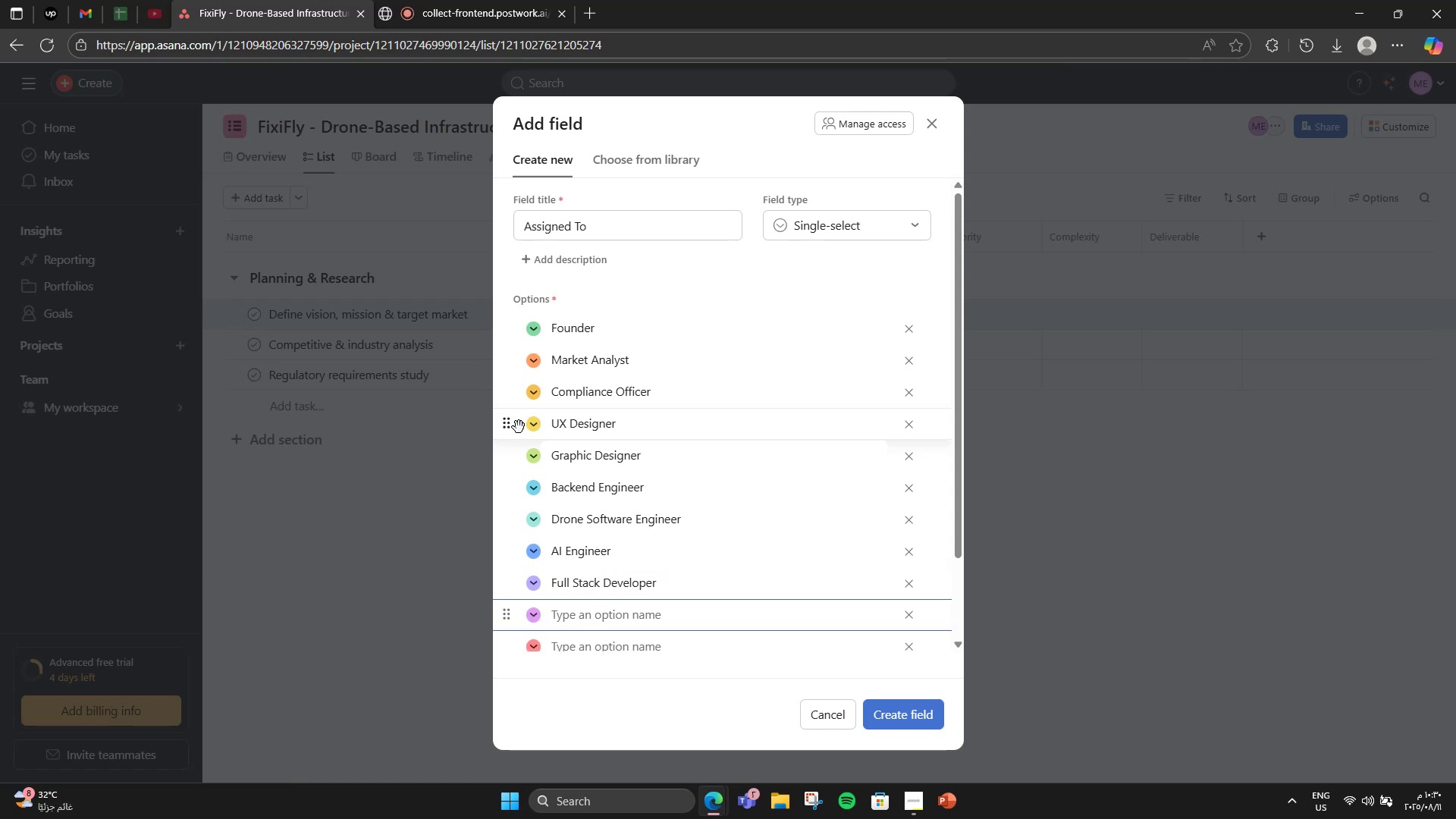 
type(Web Developer)
 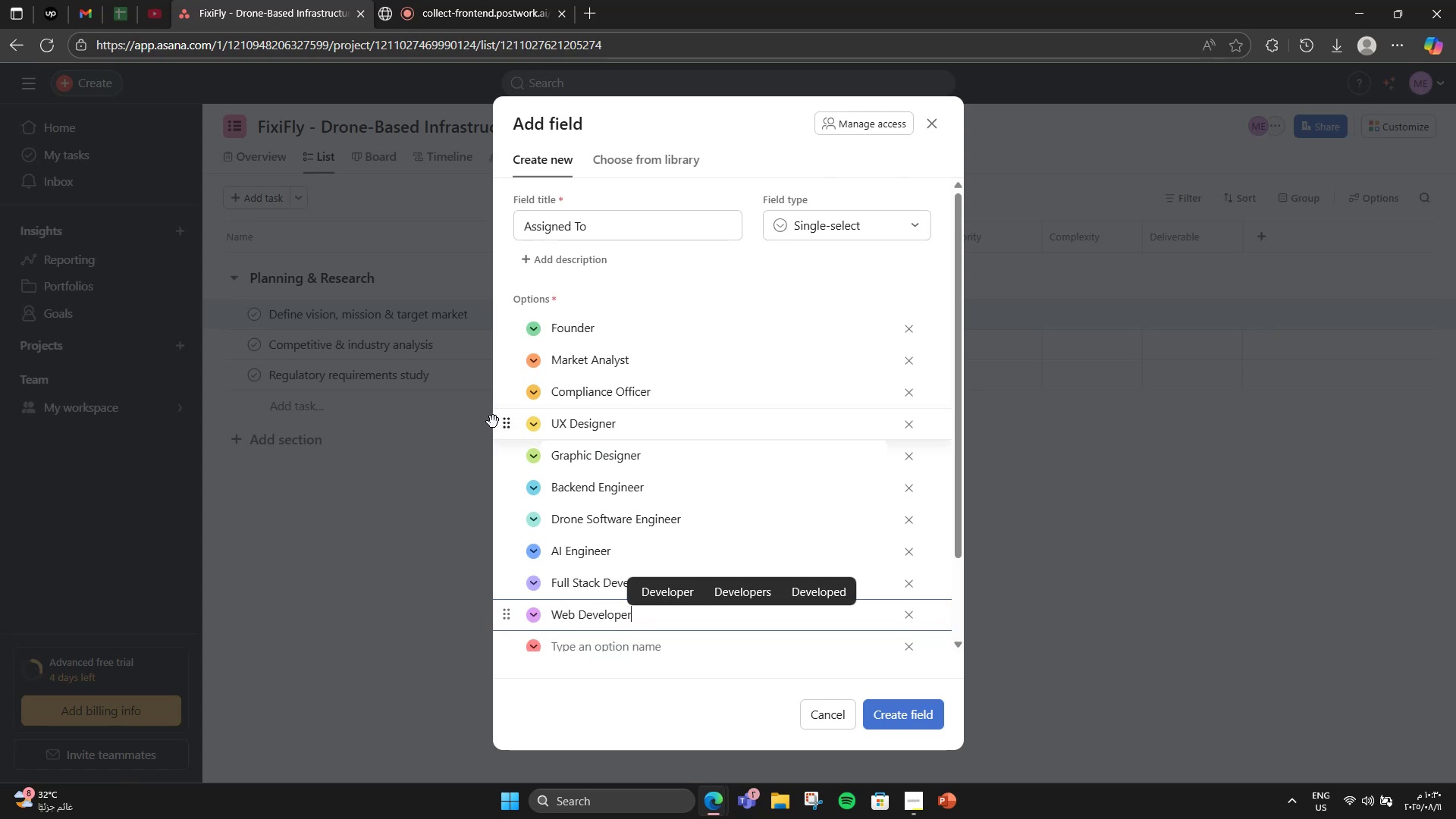 
key(Enter)
 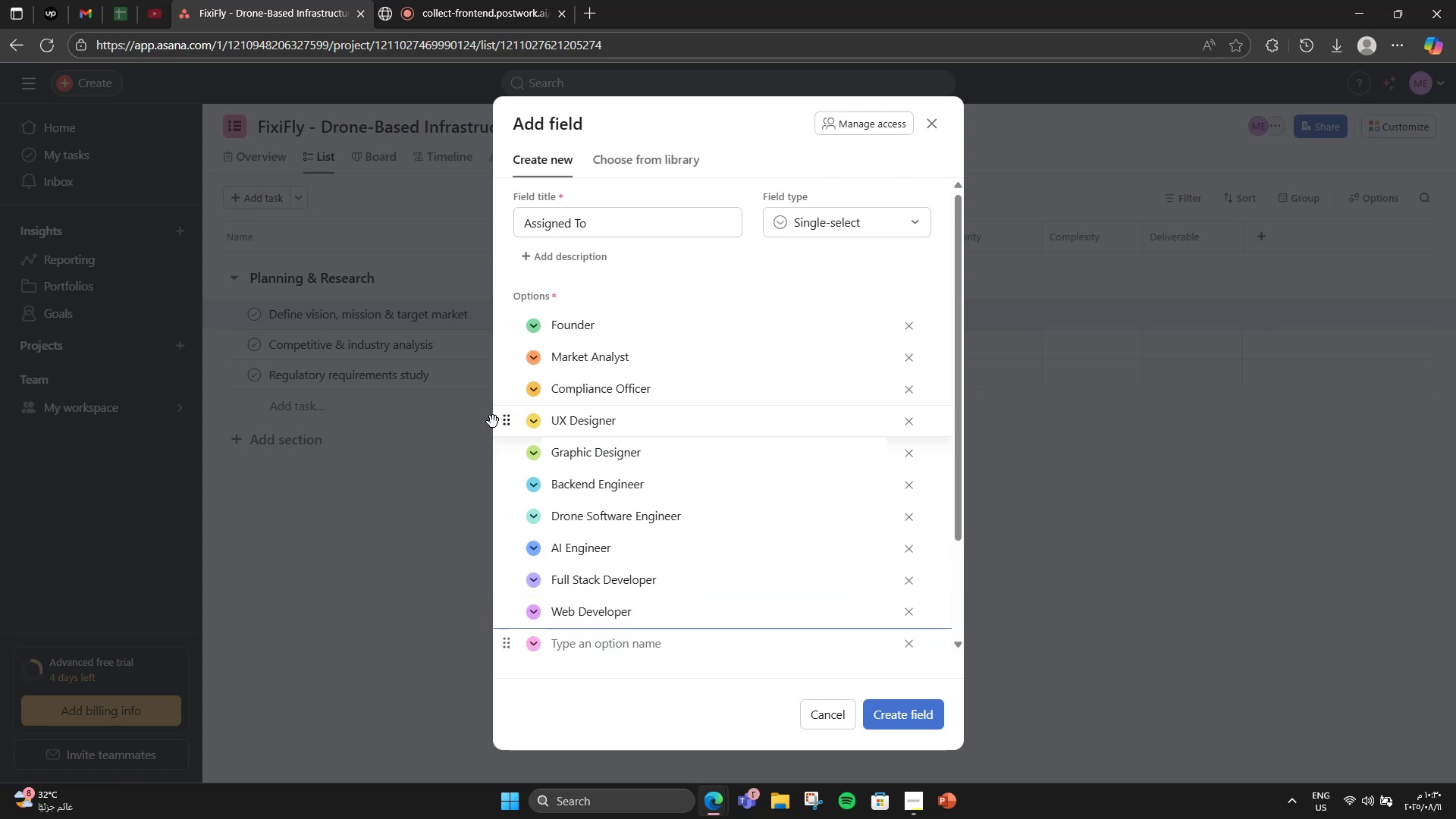 
type(Mae)
key(Backspace)
type(rketing Lead)
 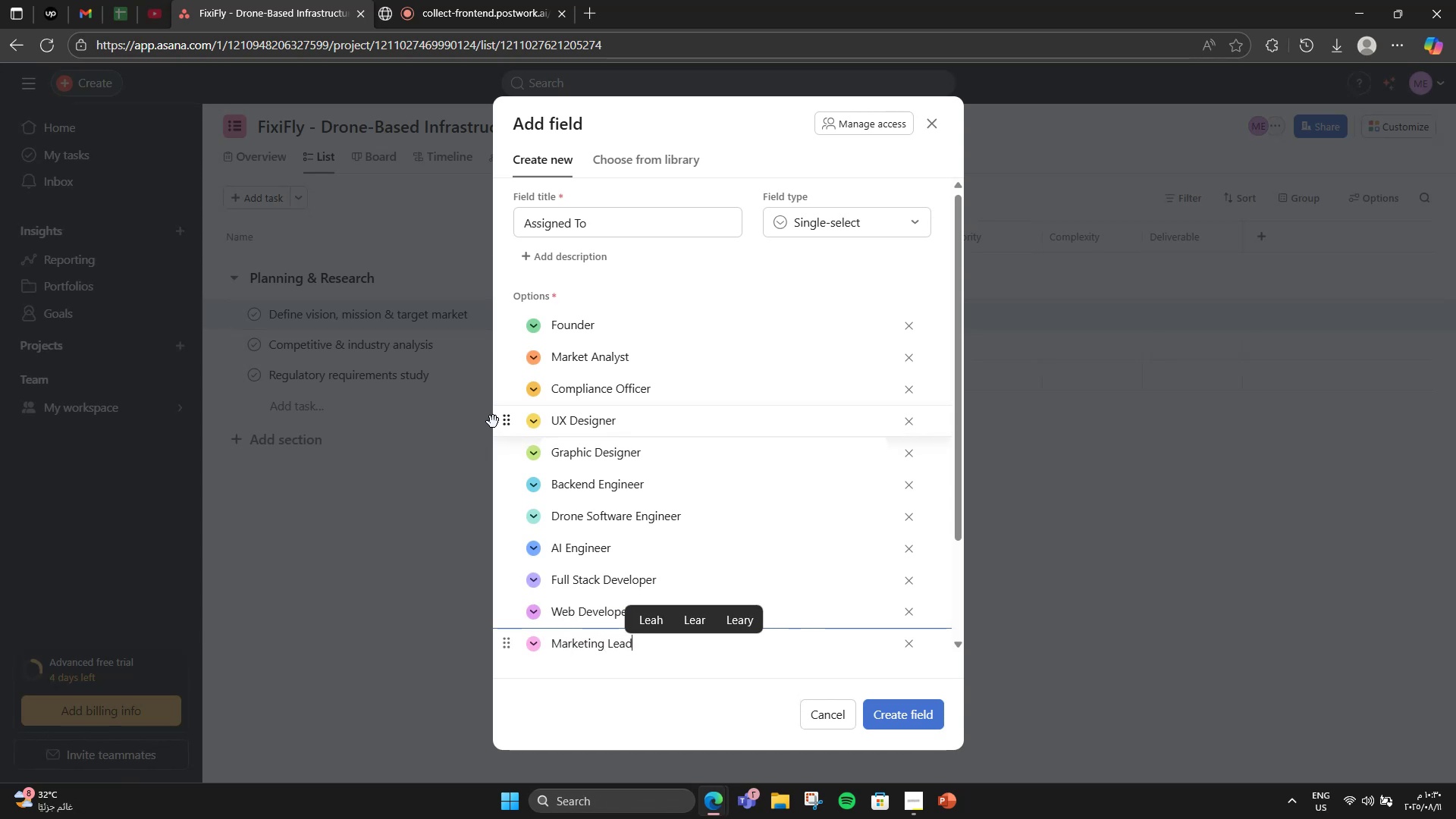 
key(Enter)
 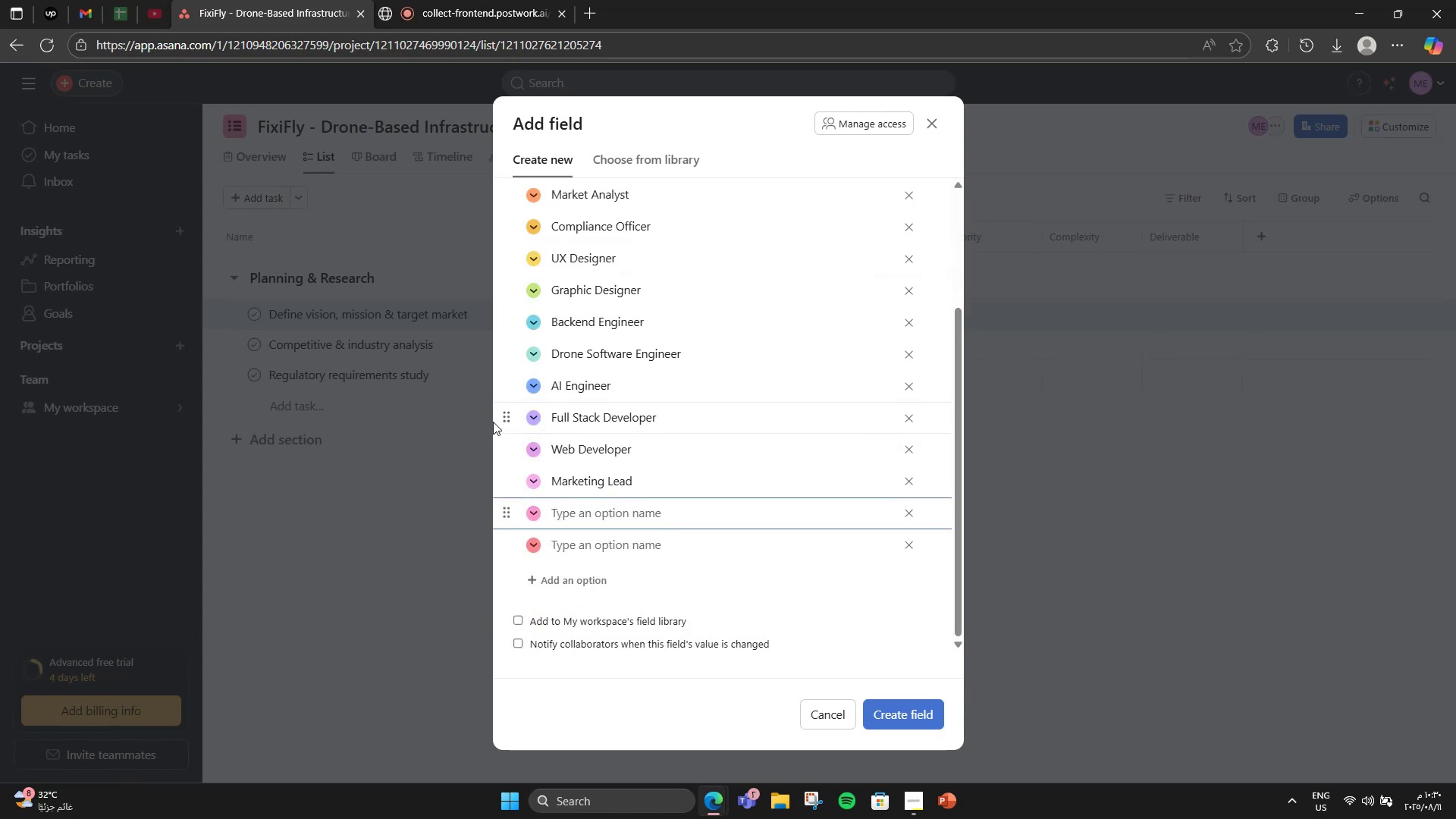 
type(Sales Lead)
 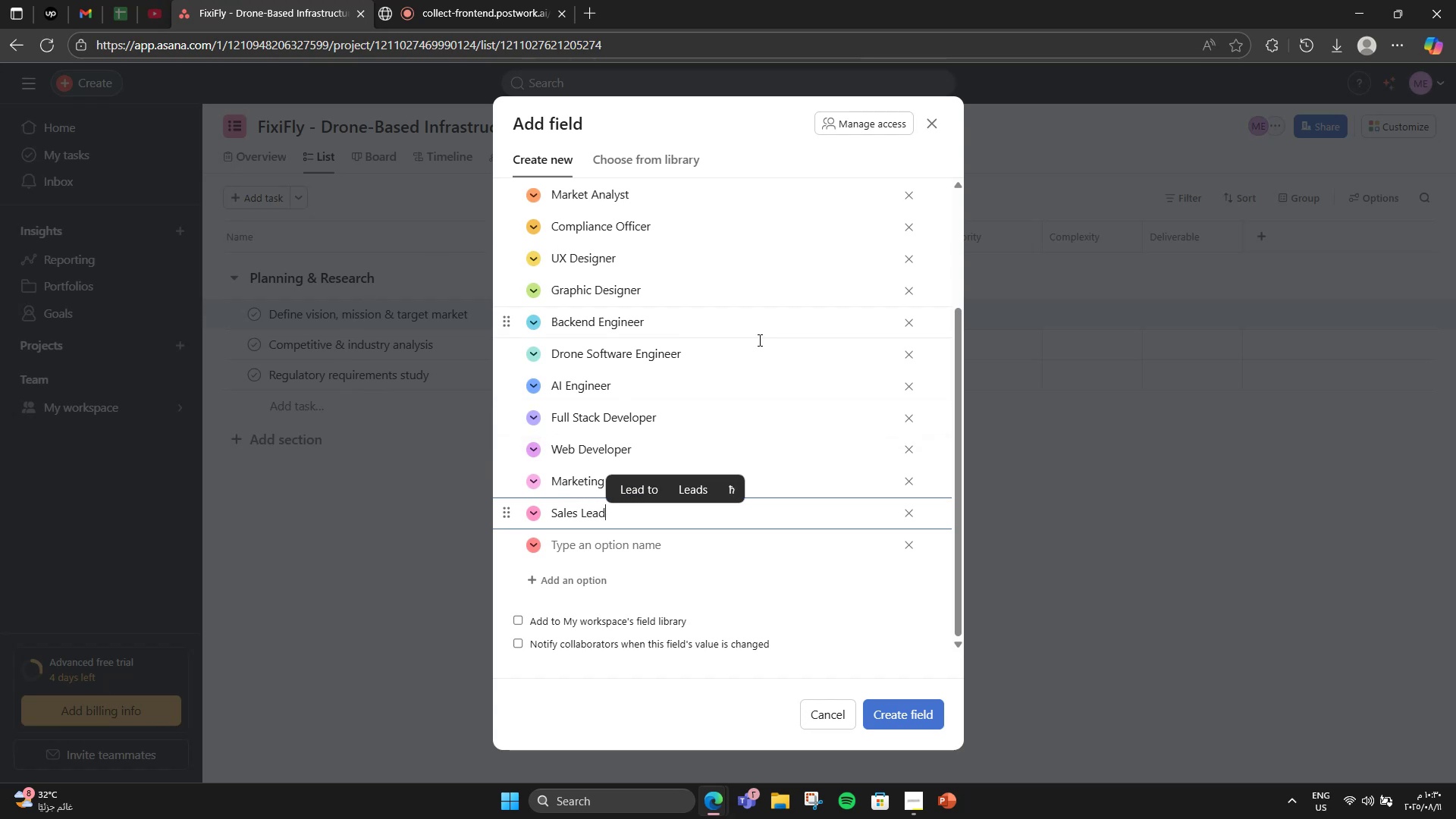 
left_click([907, 548])
 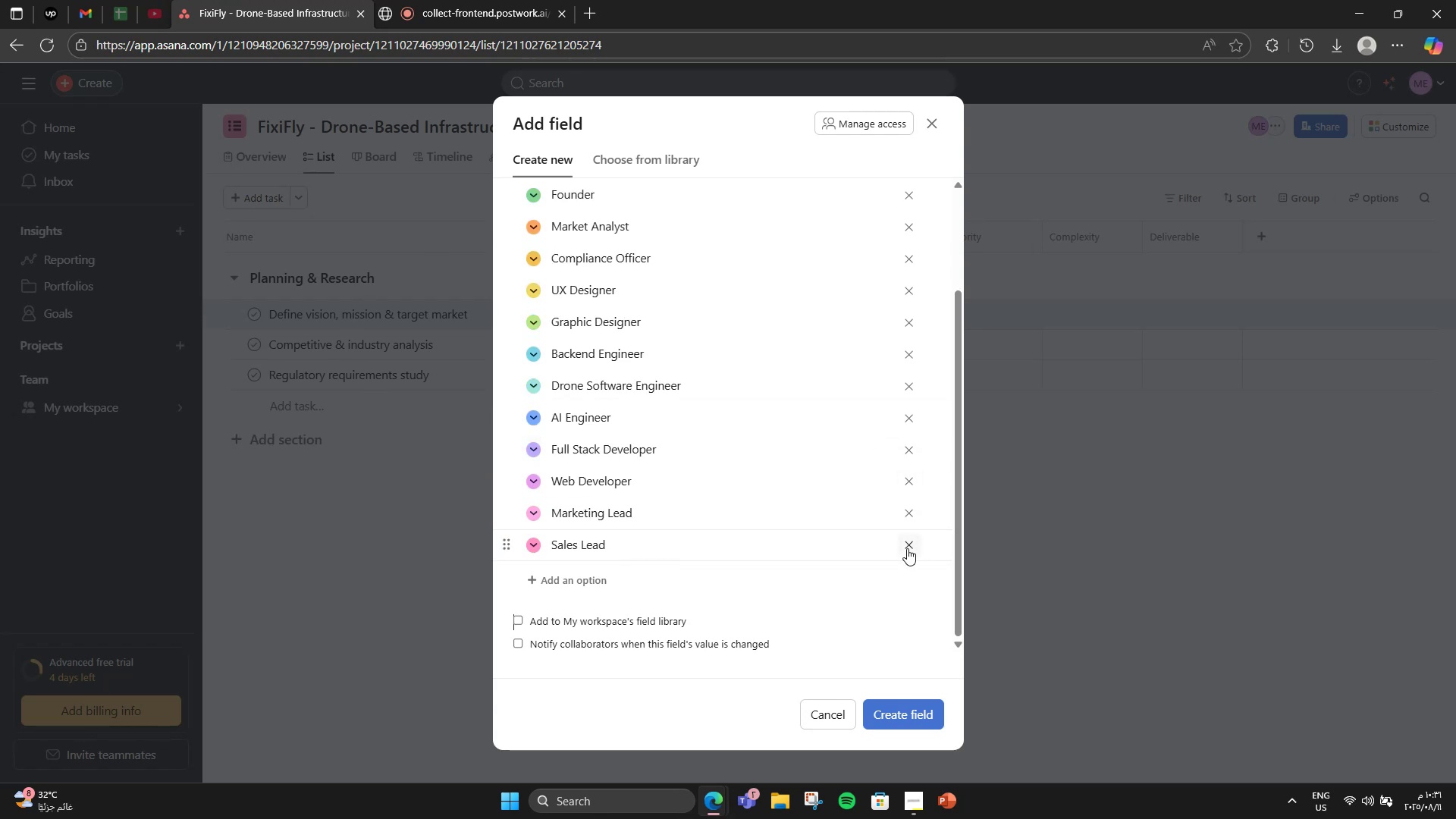 
scroll: coordinate [907, 548], scroll_direction: up, amount: 4.0
 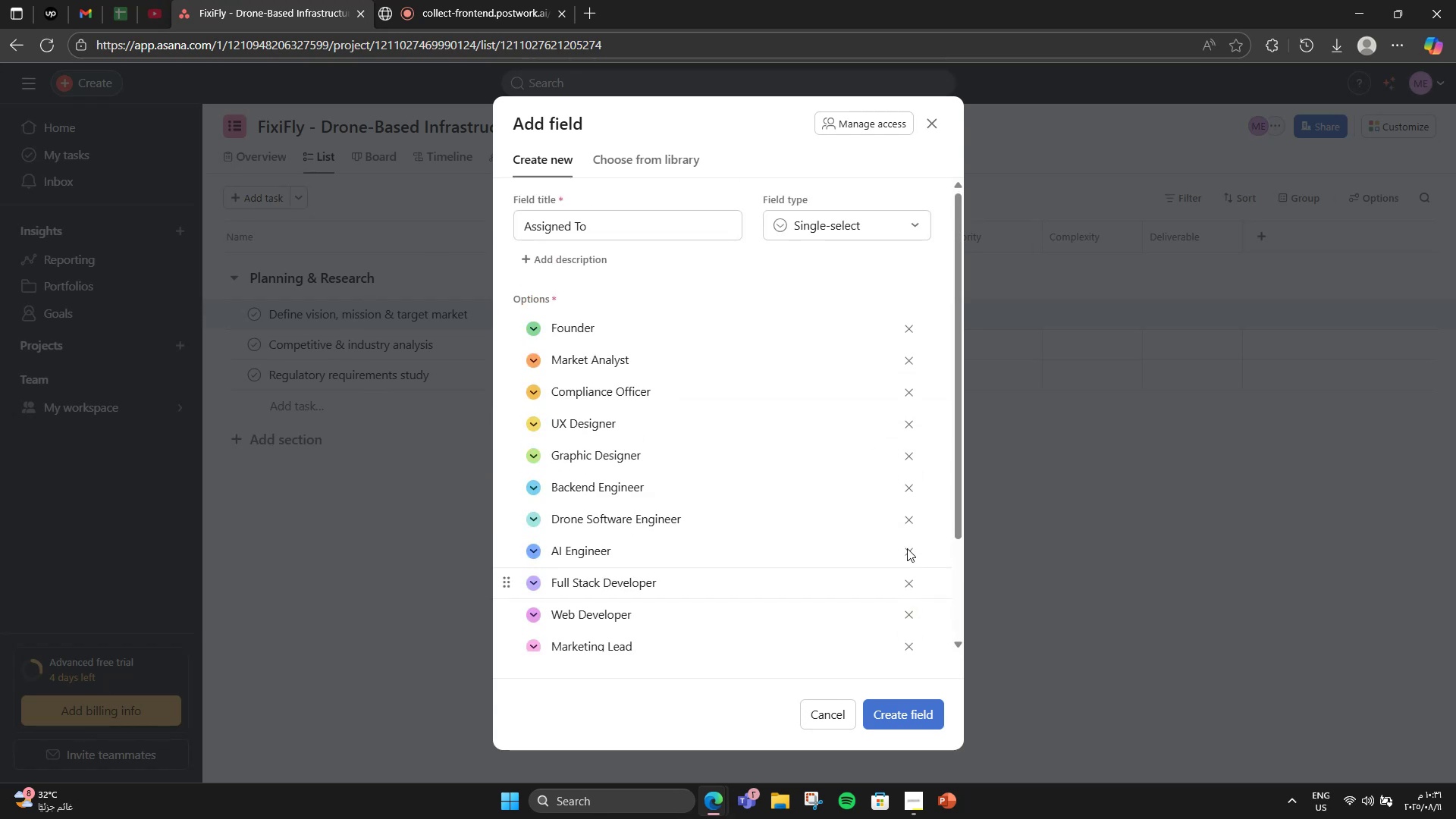 
scroll: coordinate [907, 548], scroll_direction: down, amount: 1.0
 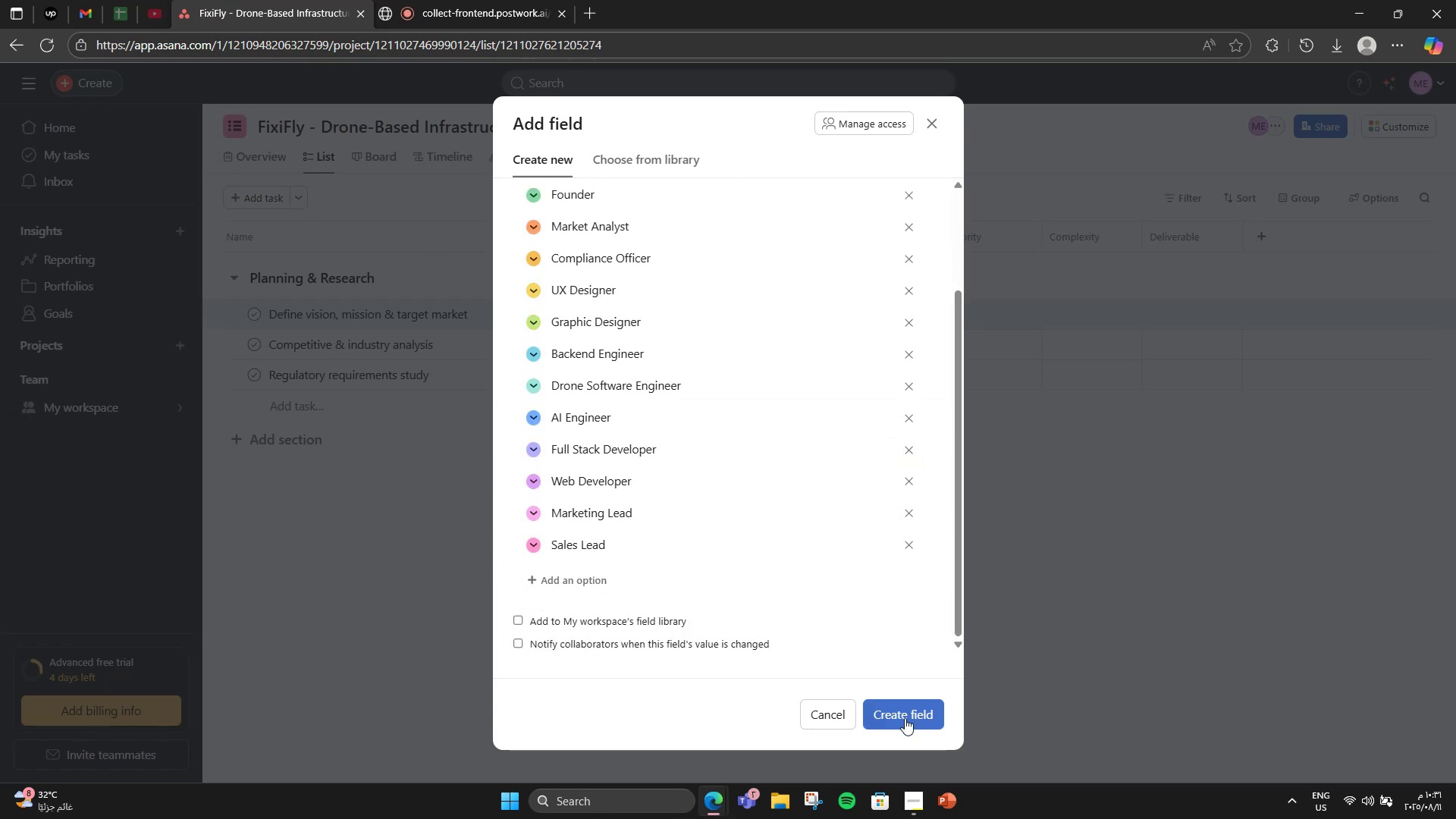 
left_click([905, 718])
 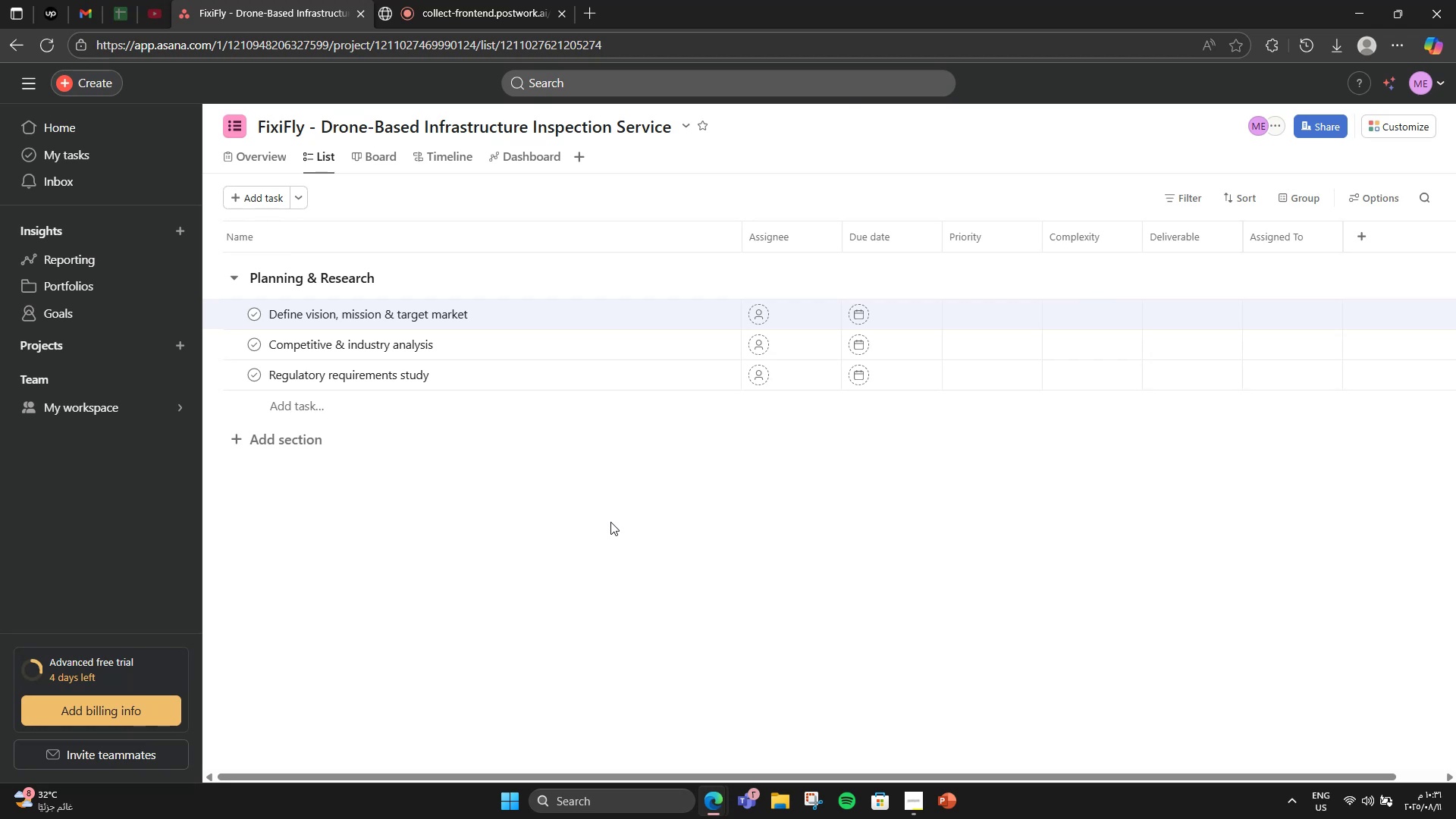 
wait(6.98)
 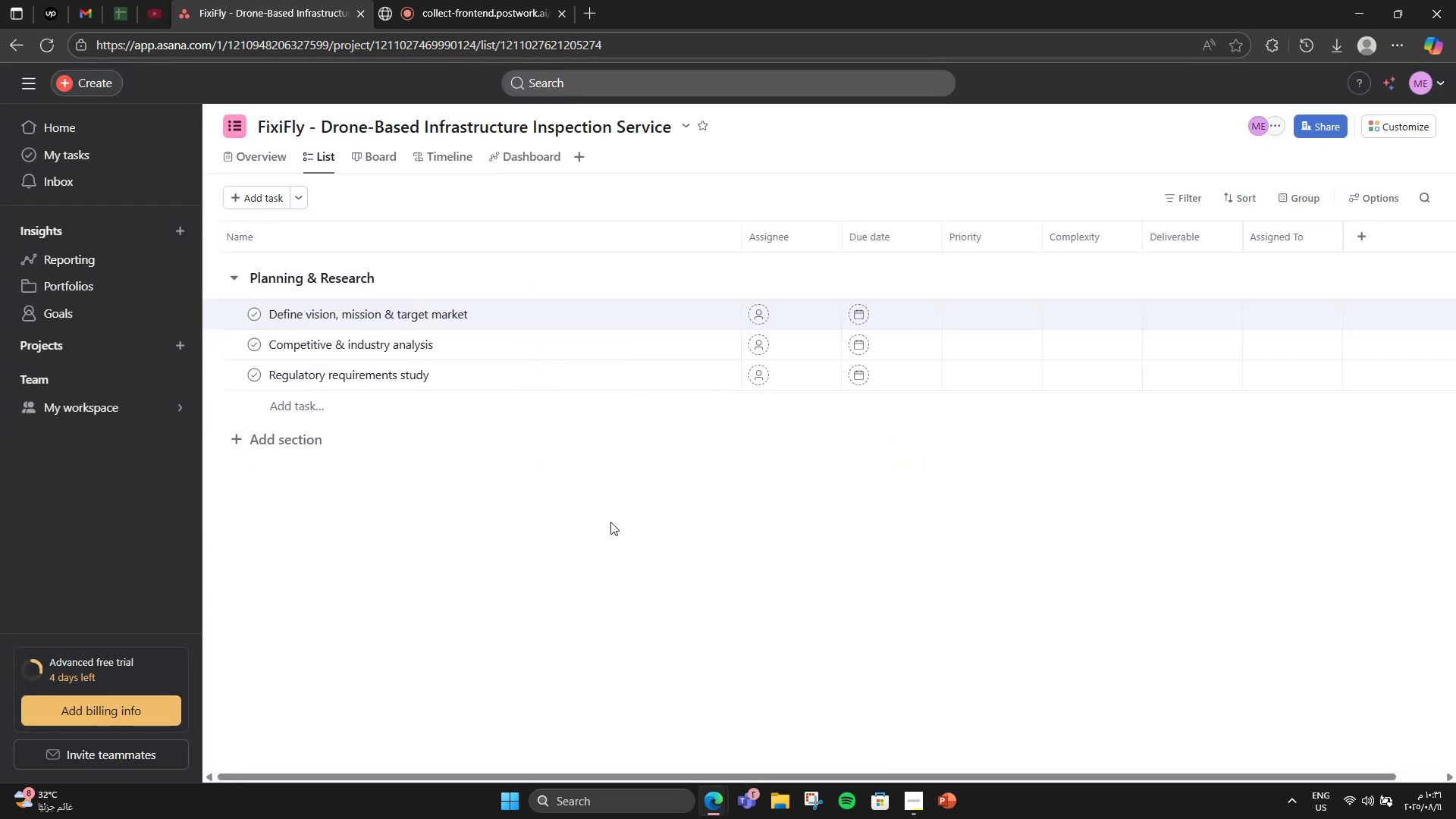 
scroll: coordinate [610, 522], scroll_direction: up, amount: 2.0
 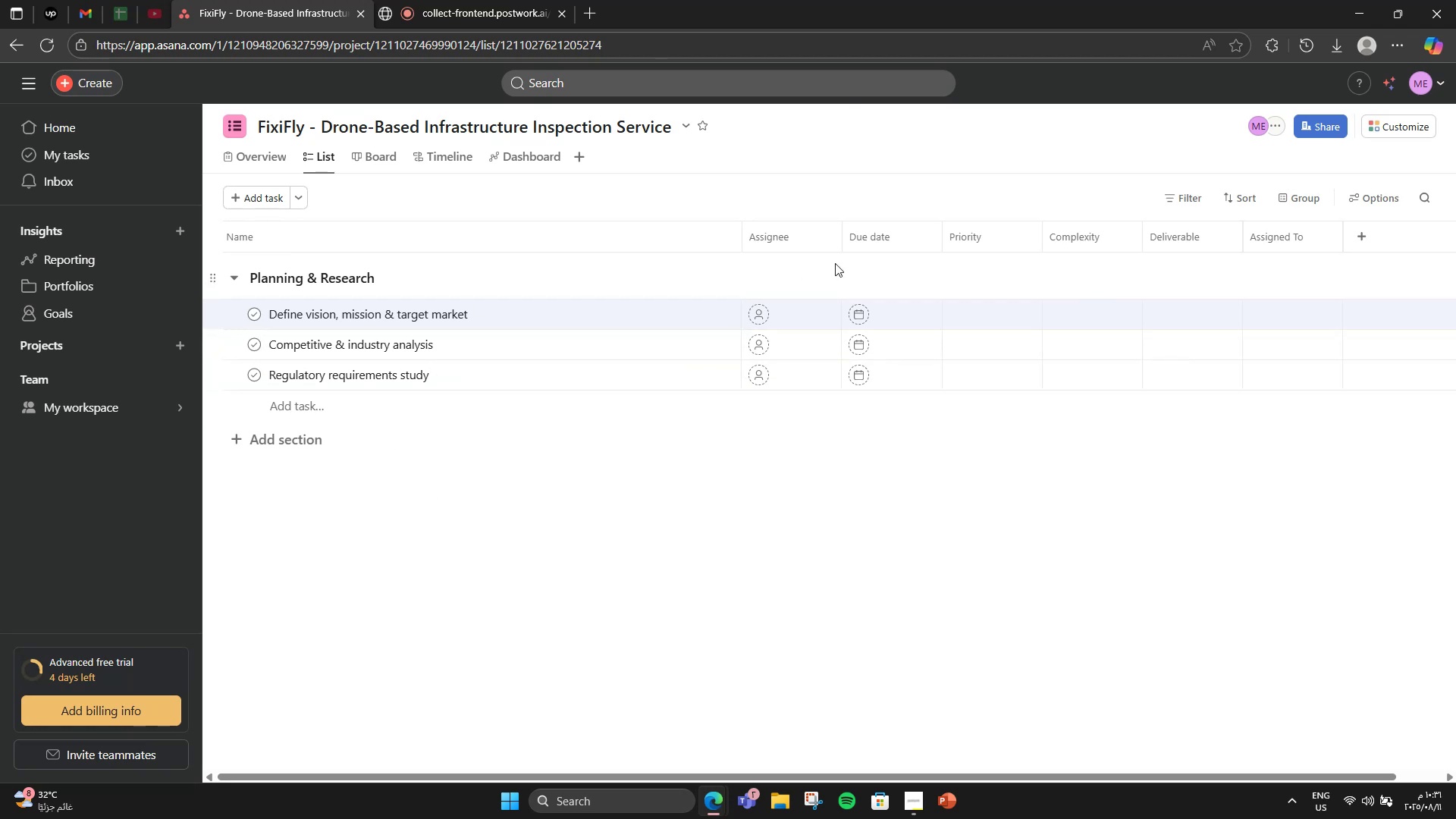 
mouse_move([637, 316])
 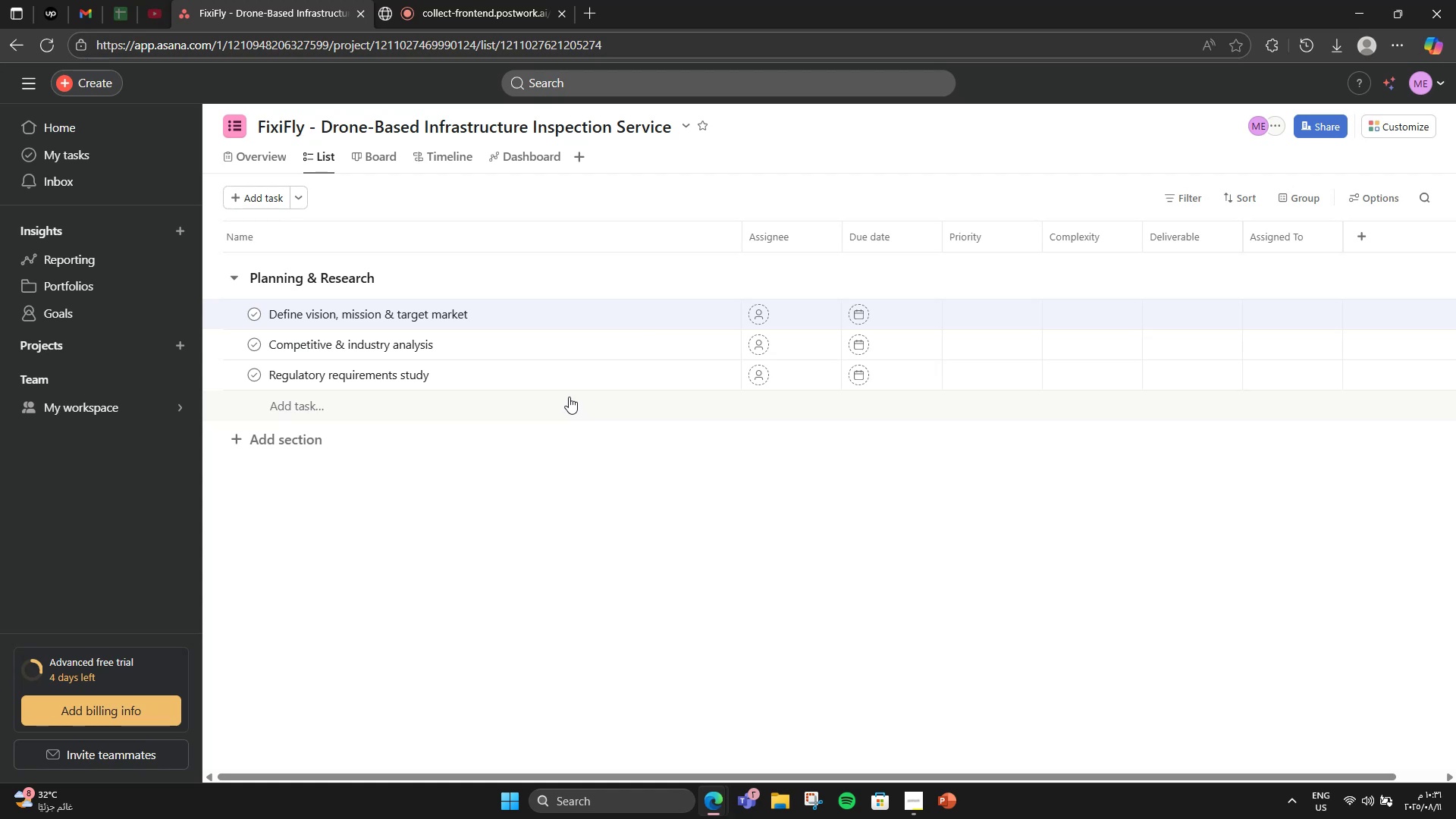 
wait(17.08)
 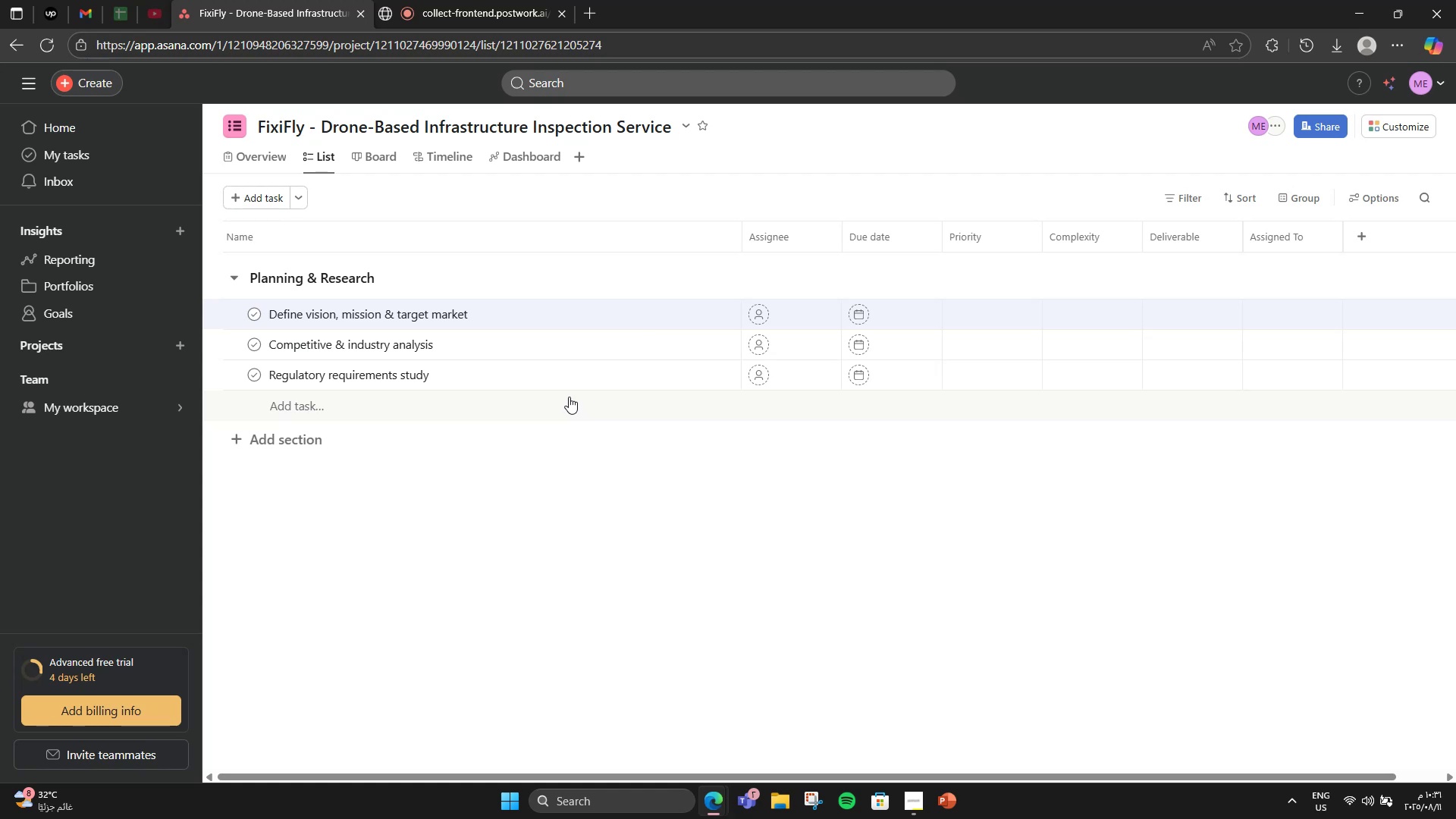 
left_click([503, 312])
 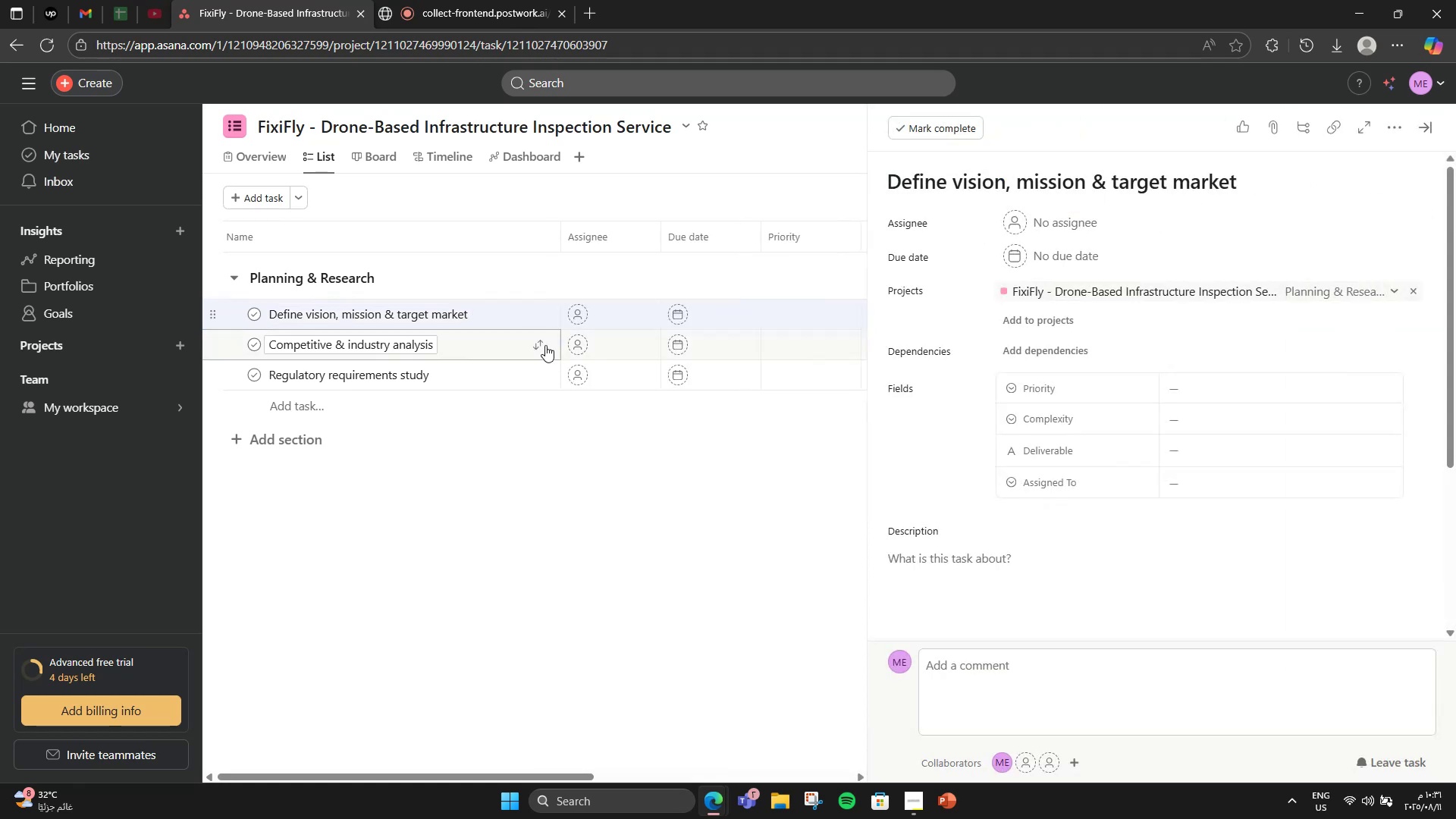 
left_click([1104, 600])
 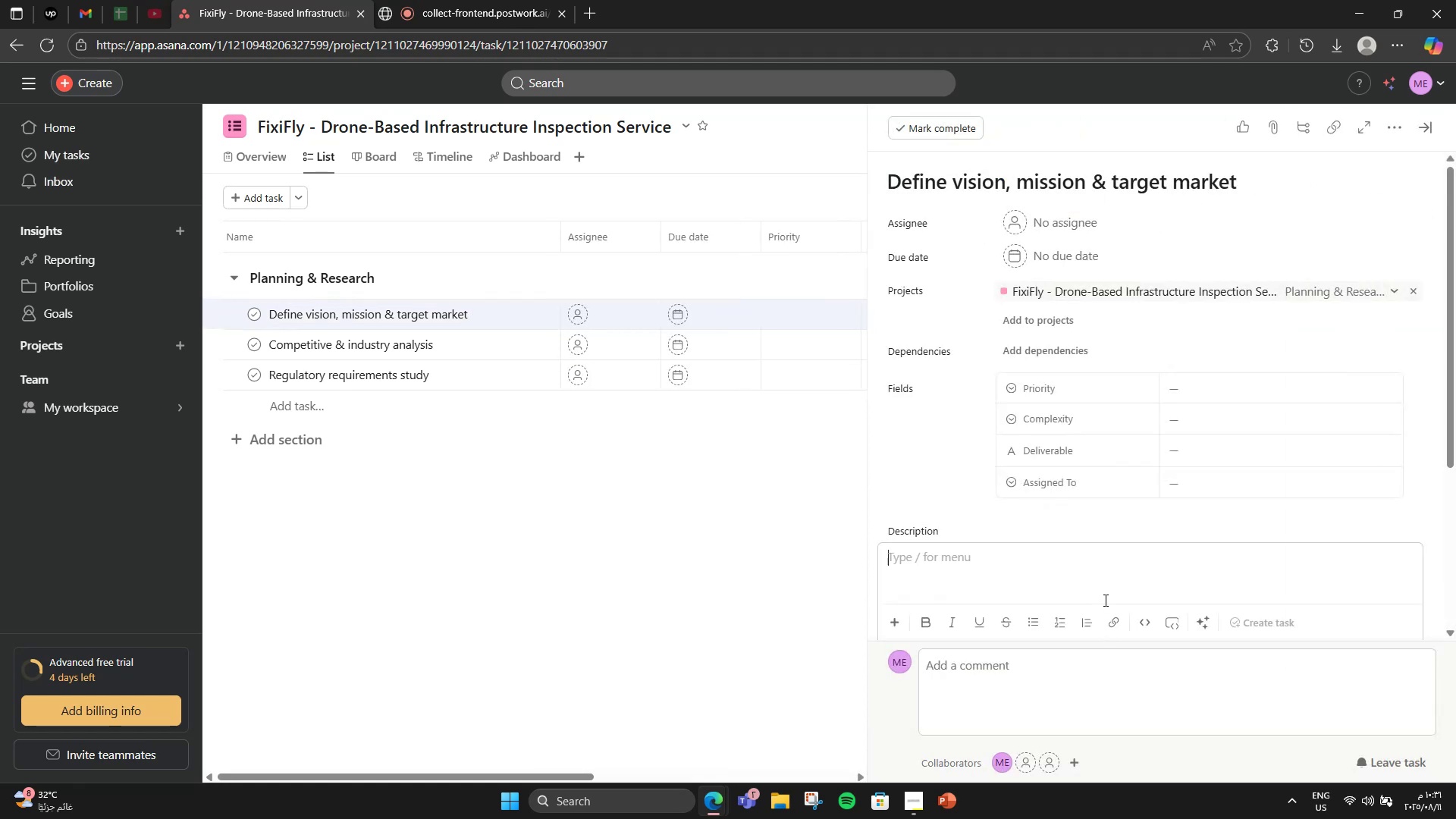 
type(Establish FixiFly)
 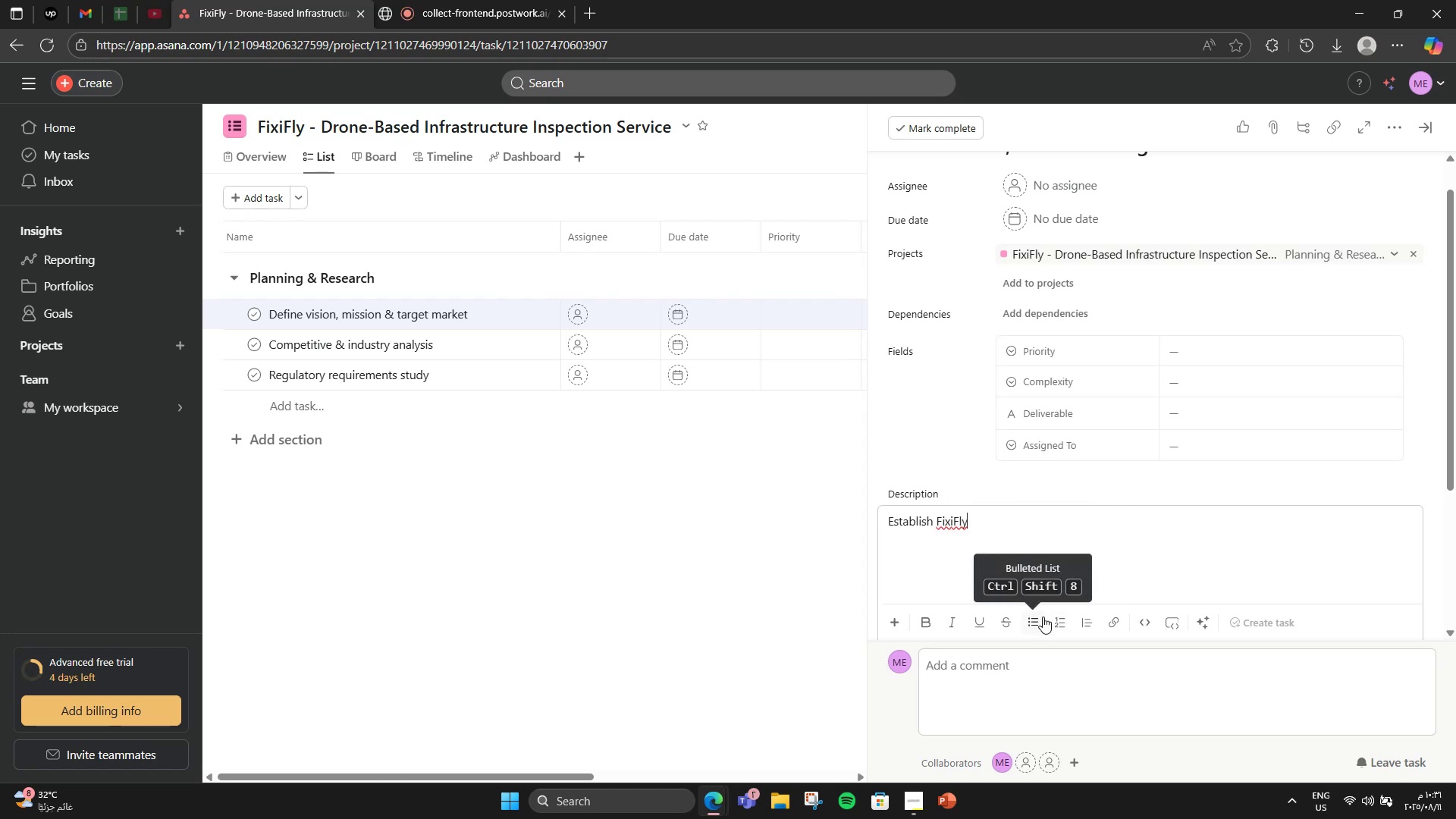 
wait(6.32)
 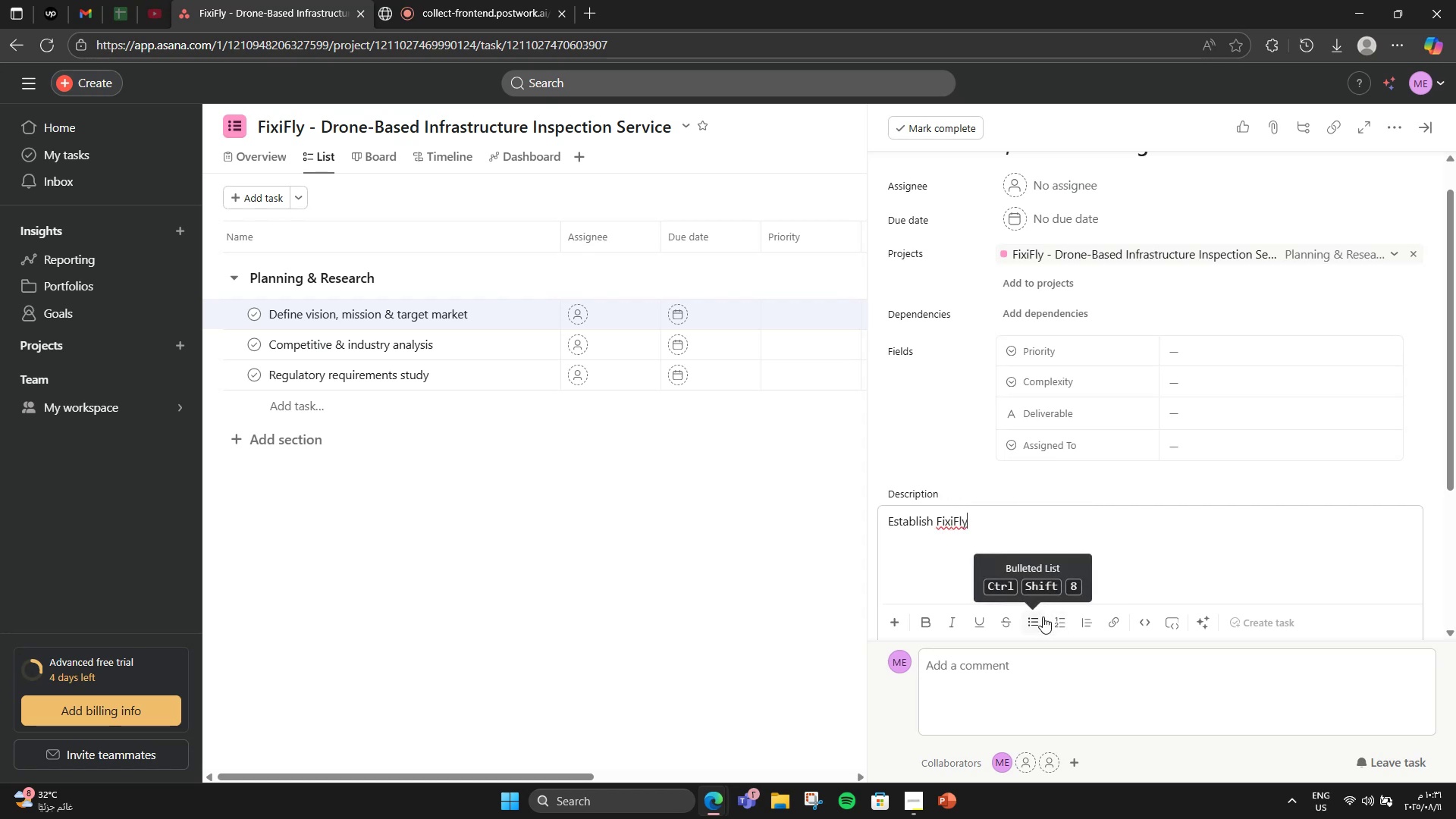 
type('s purpose )
key(Backspace)
type(, audience, and valus)
key(Backspace)
type(e propose)
key(Backspace)
type(iy)
key(Backspace)
type(tiion)
 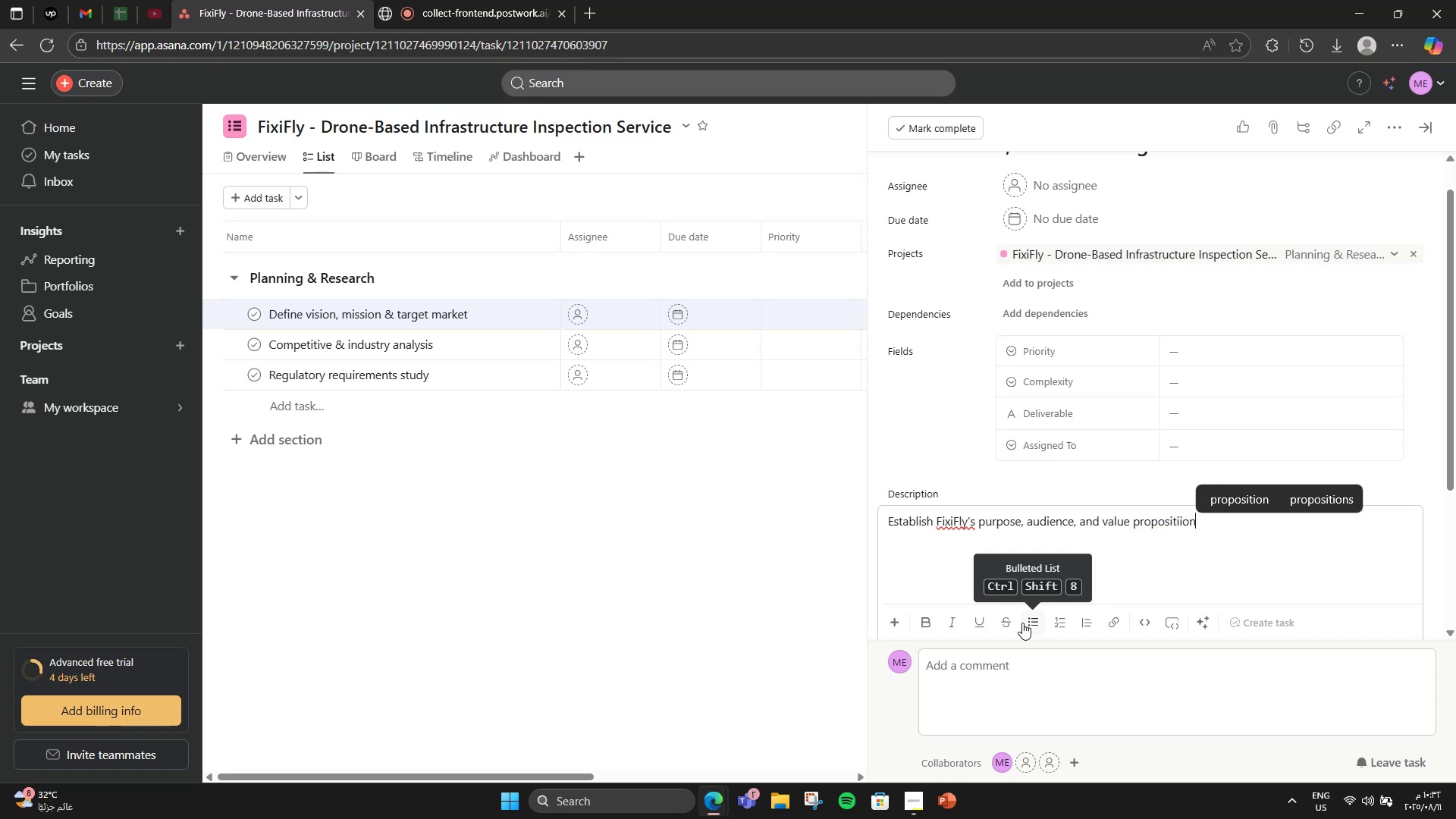 
hold_key(key=ArrowLeft, duration=0.53)
 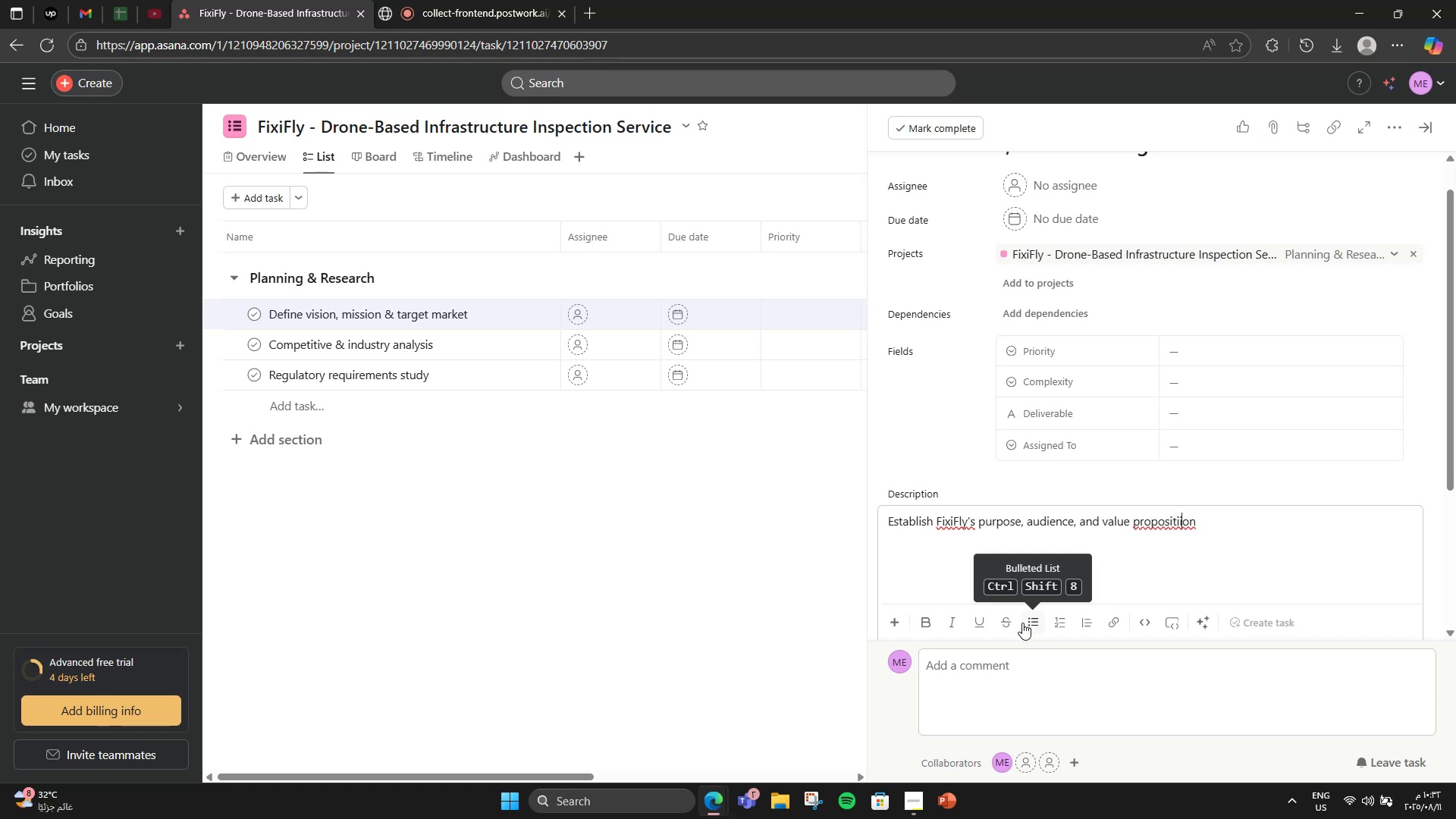 
key(ArrowLeft)
 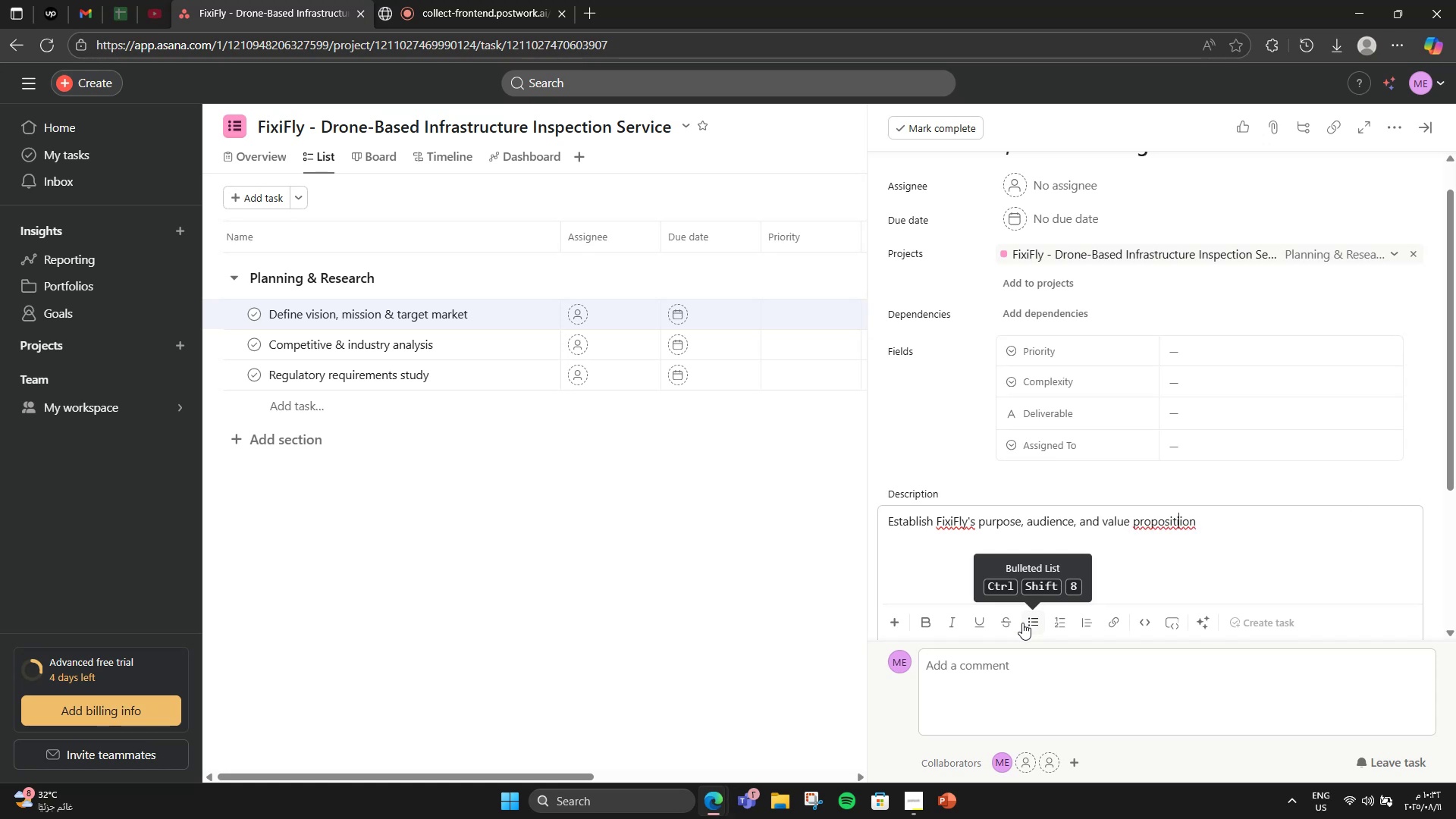 
key(Backspace)
 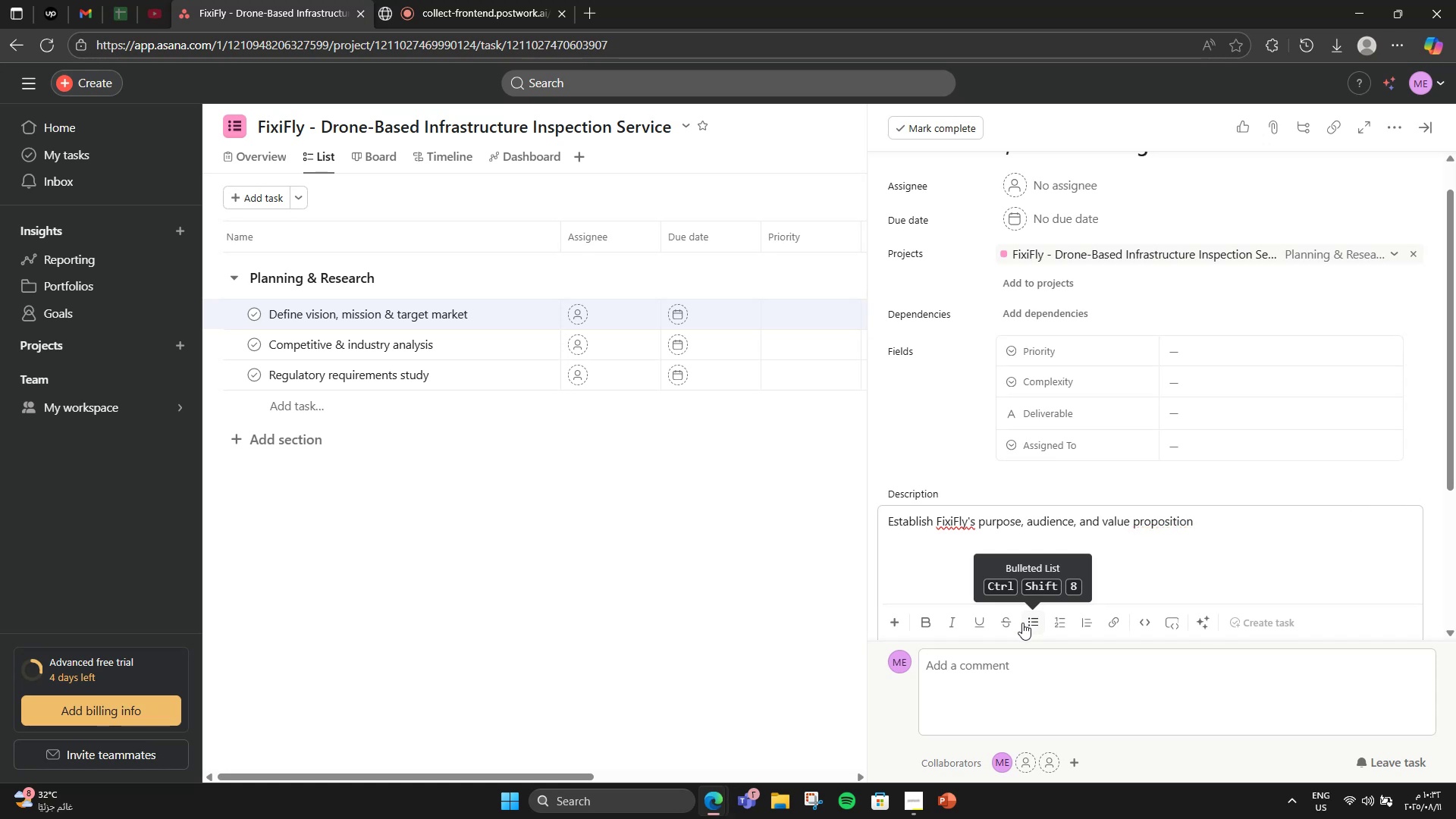 
hold_key(key=ArrowRight, duration=0.79)
 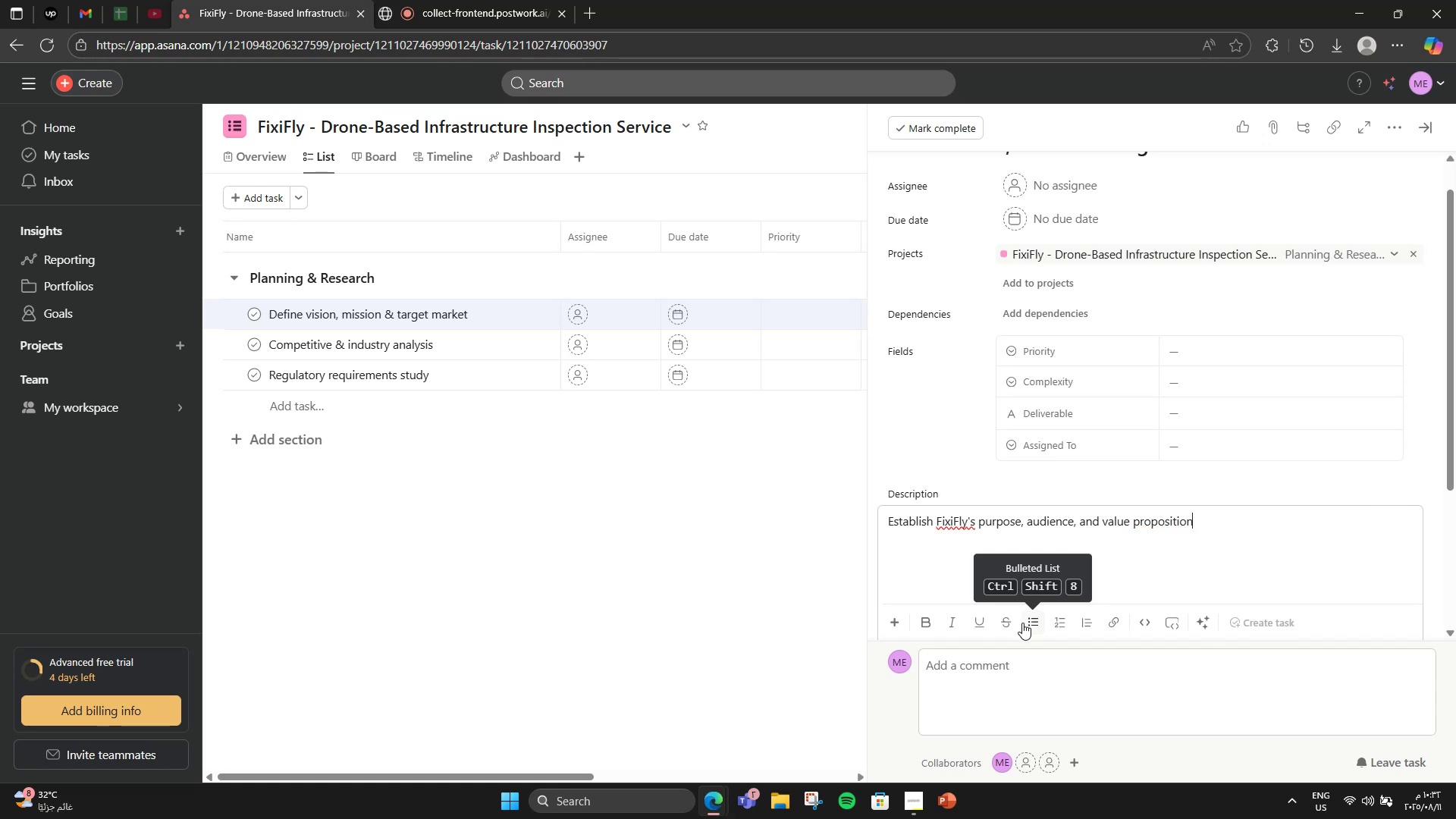 
key(Space)
 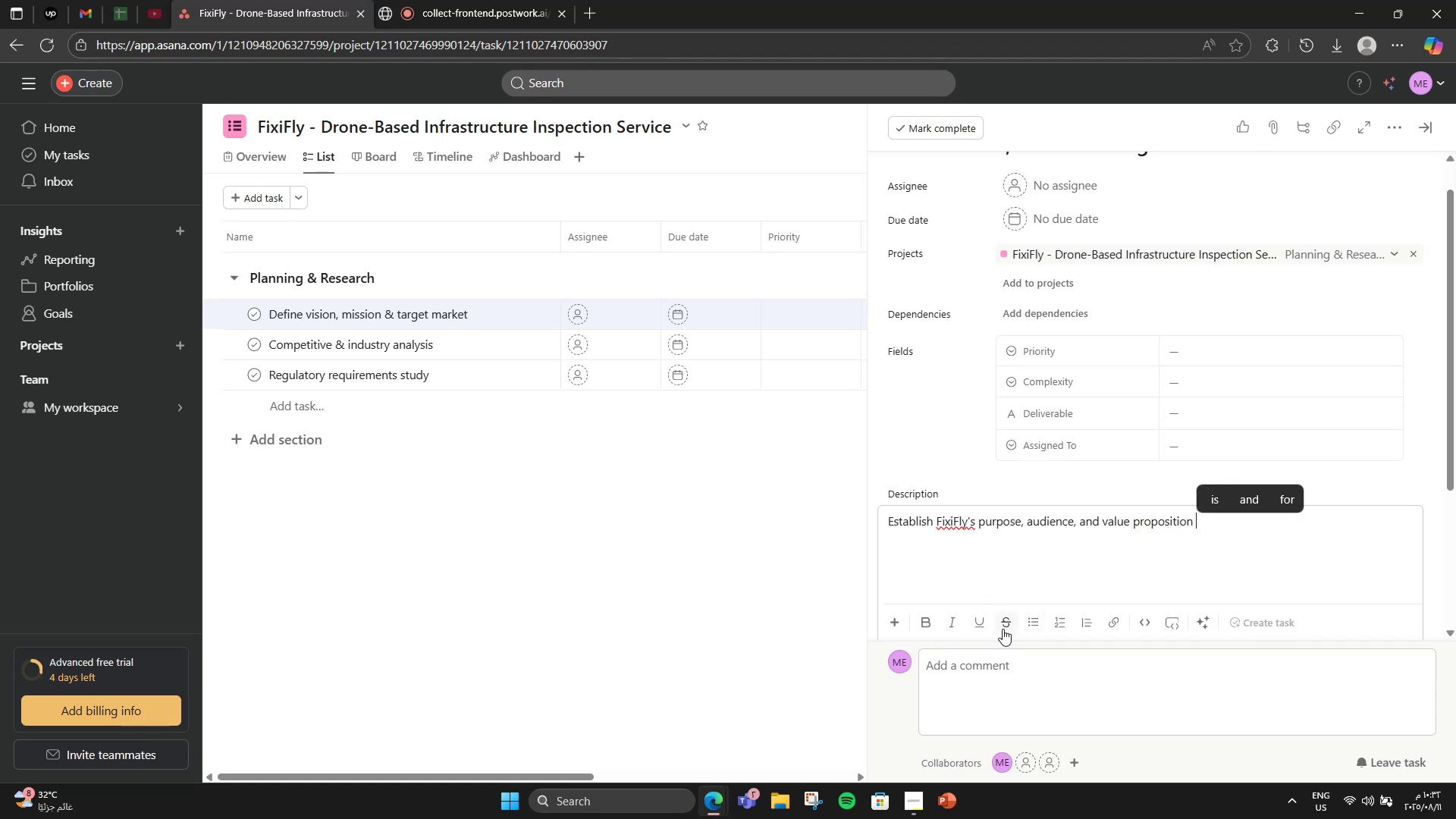 
key(Backspace)
 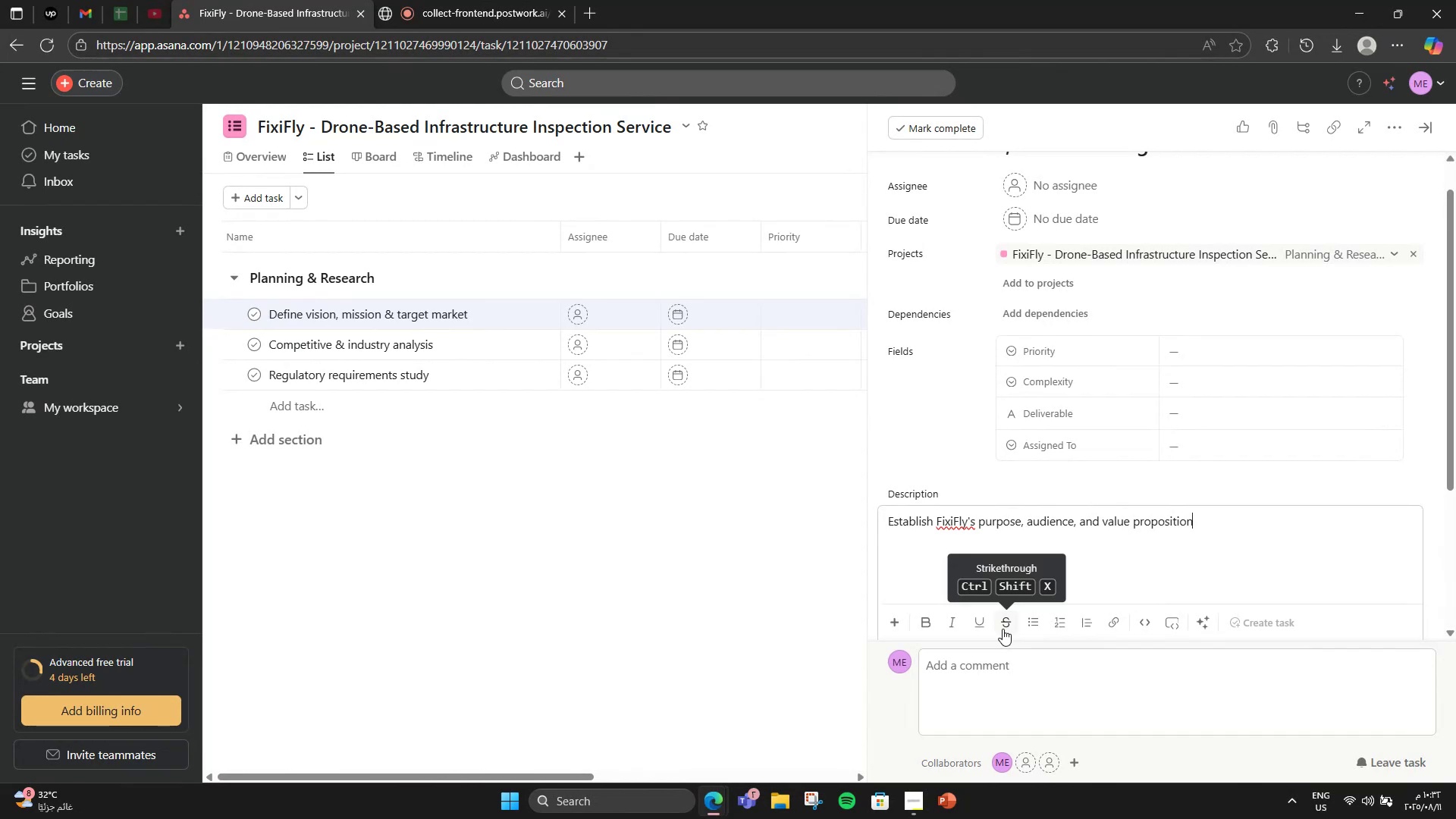 
key(Period)
 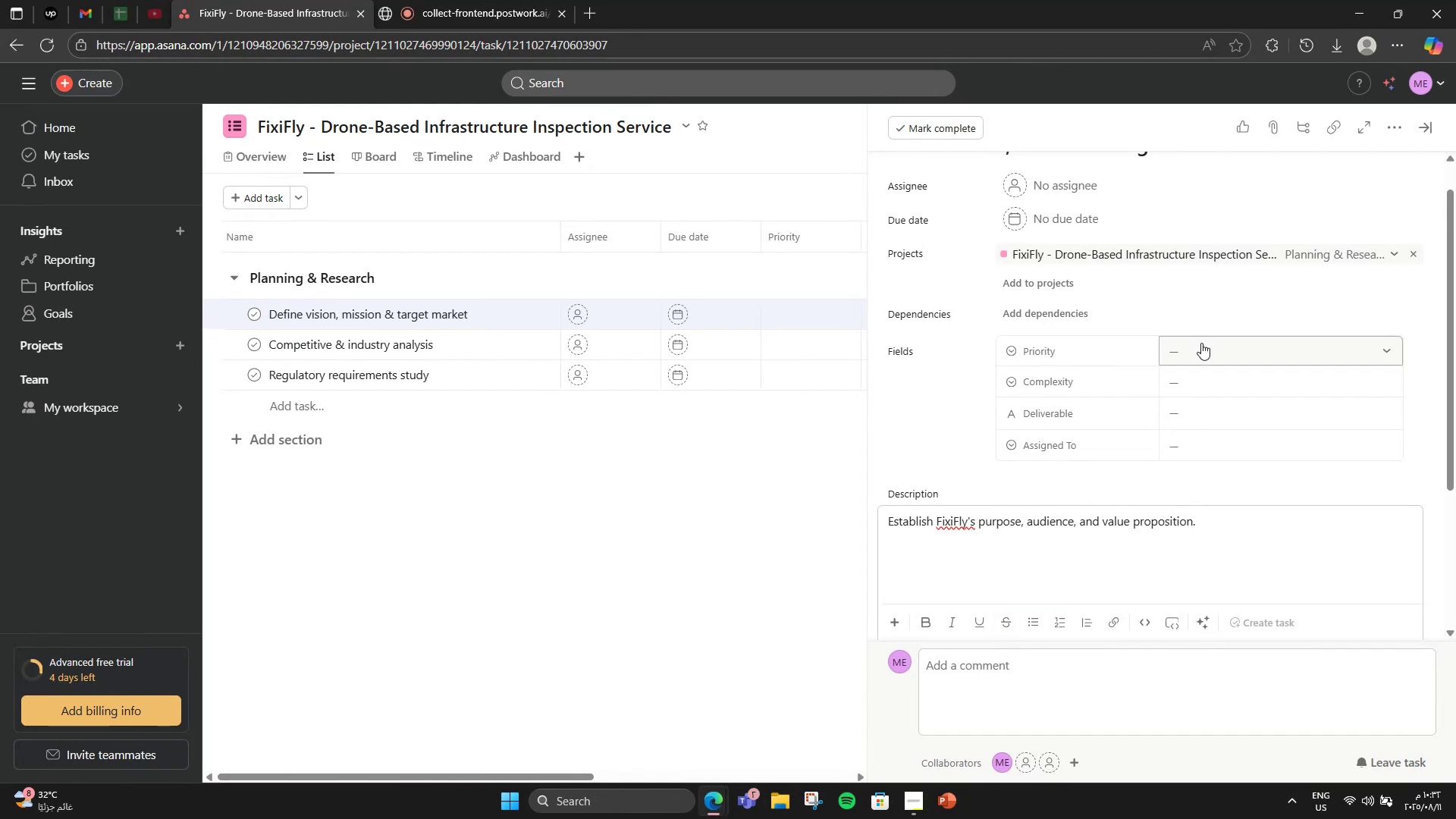 
wait(6.63)
 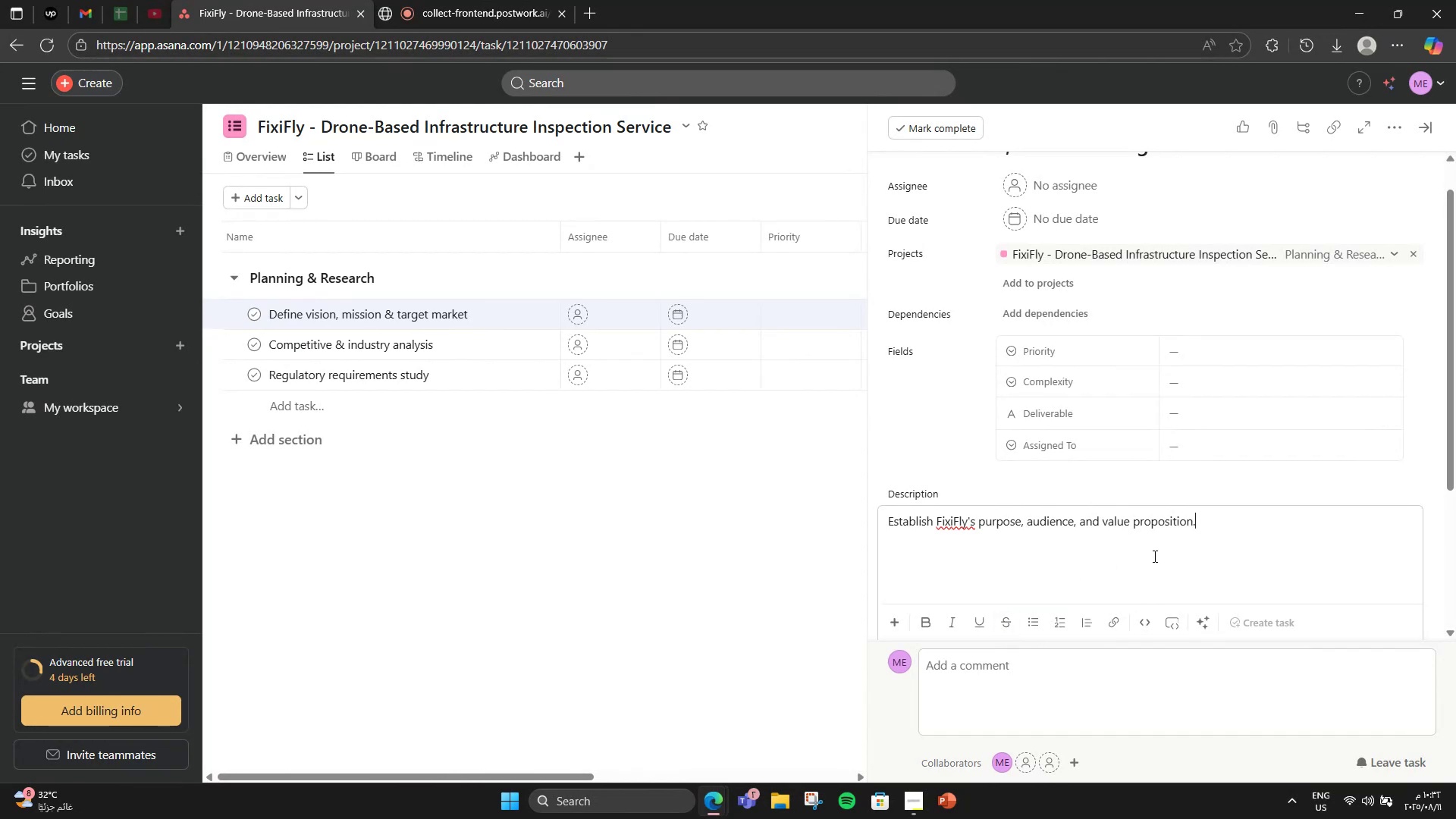 
left_click([1201, 343])
 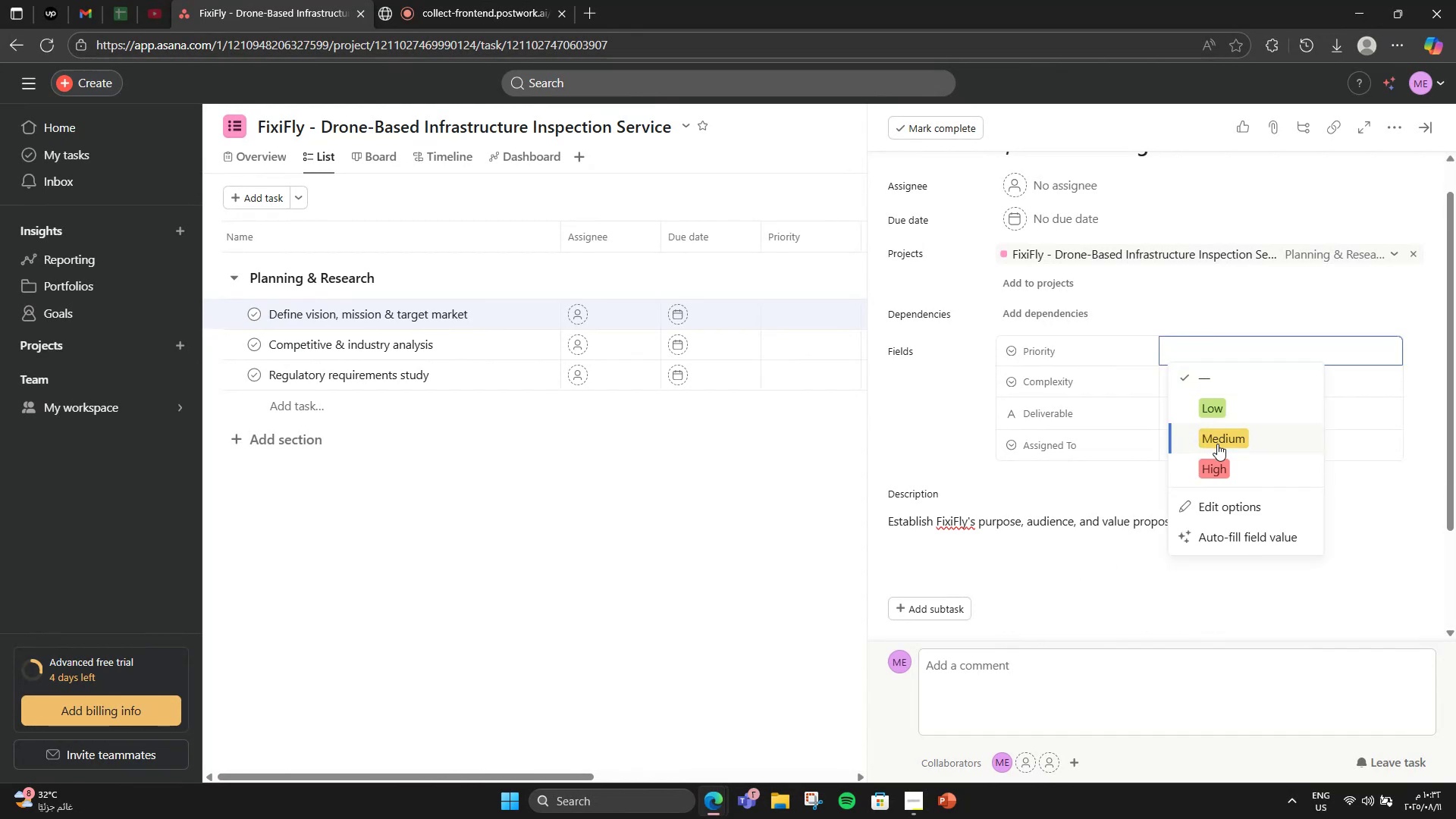 
left_click([1223, 456])
 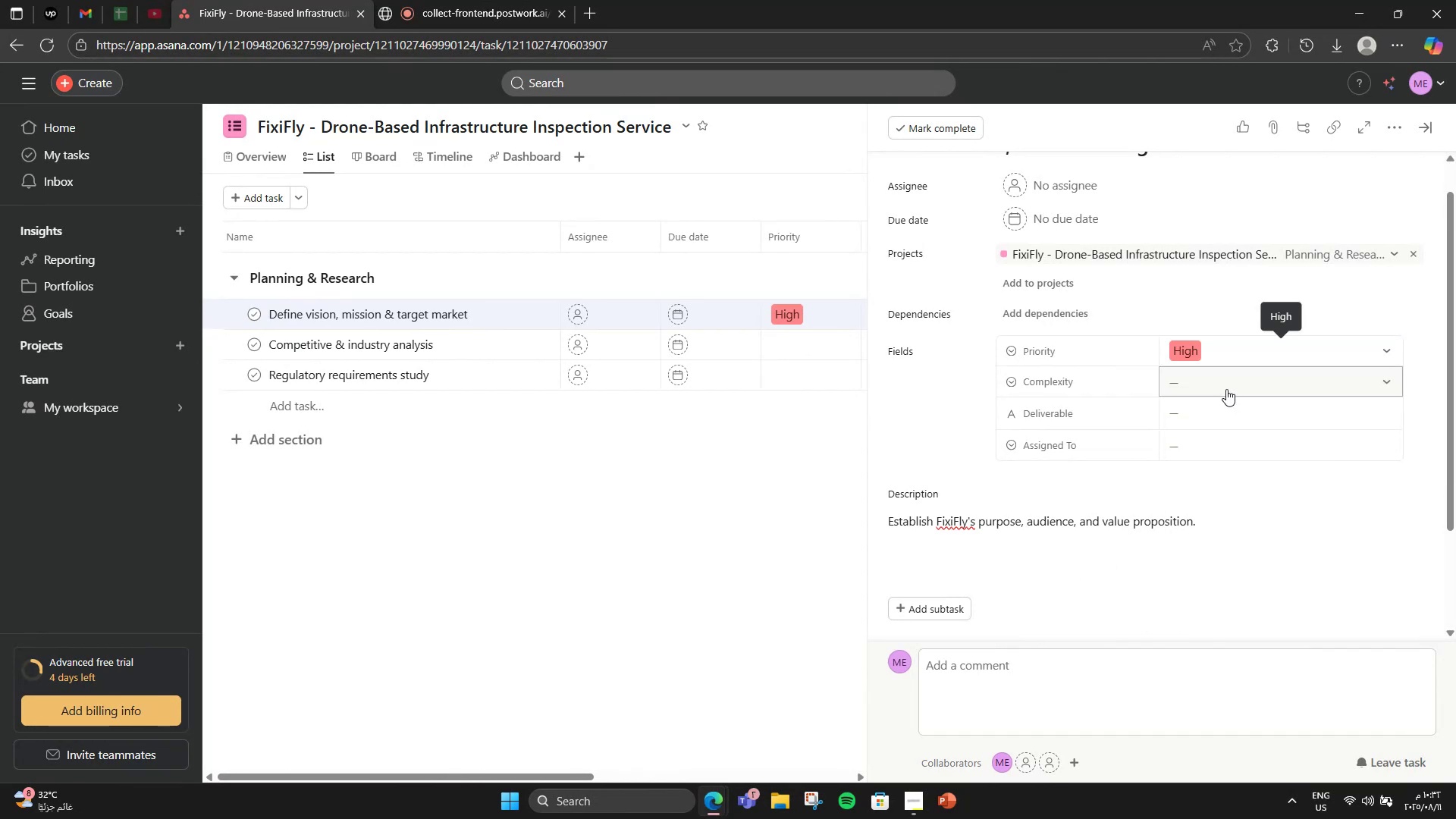 
left_click([1225, 389])
 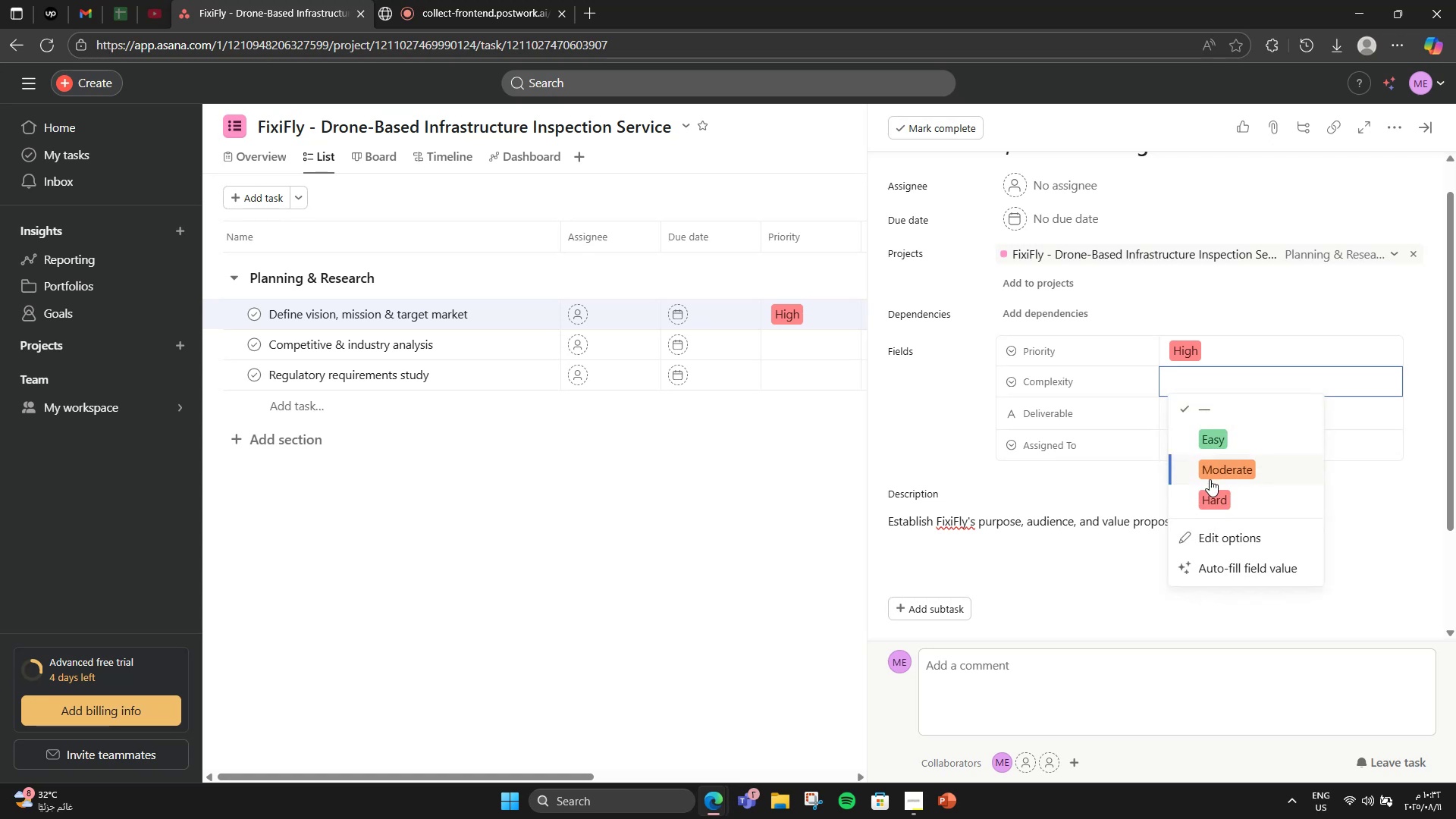 
left_click([1210, 479])
 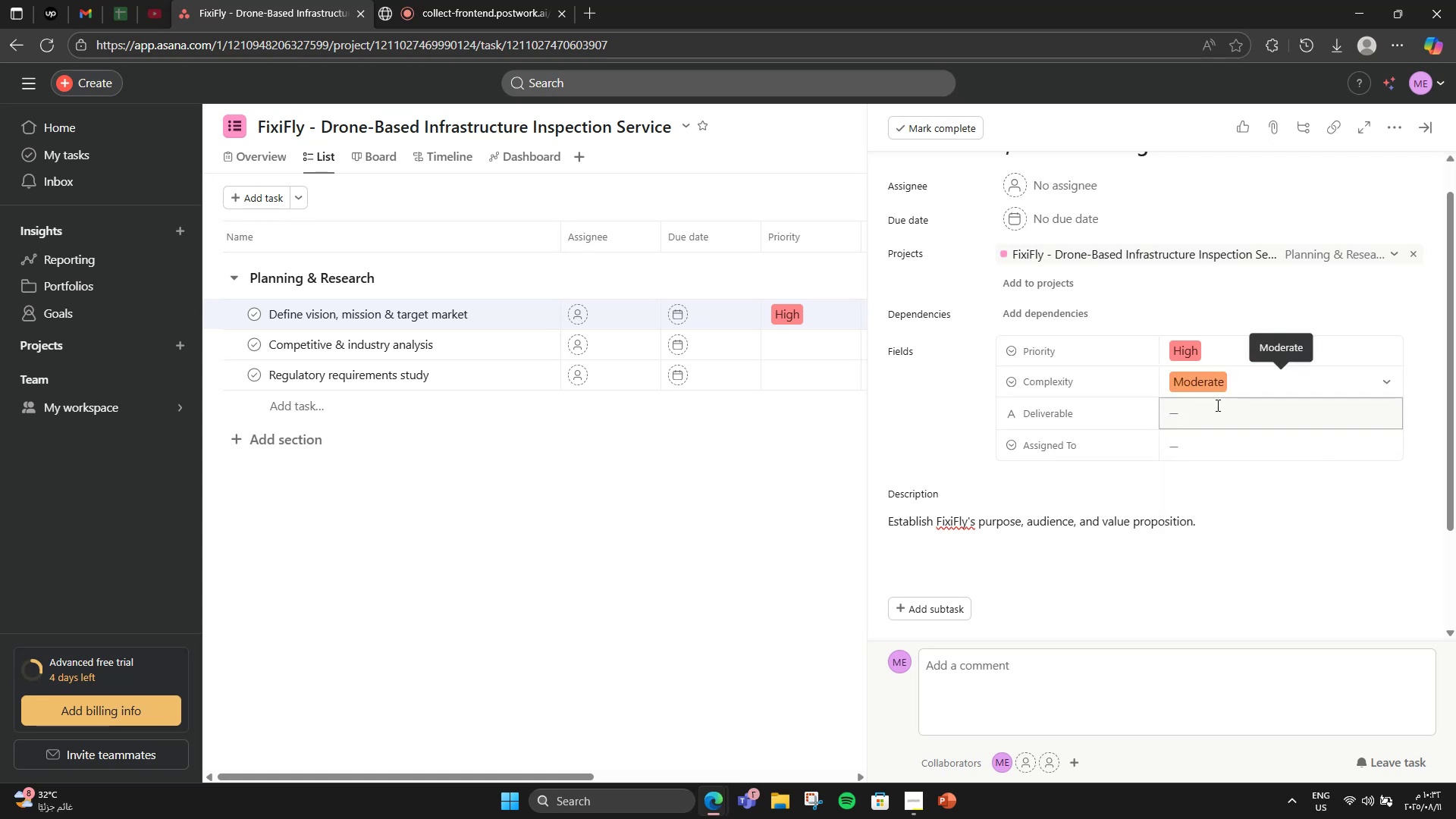 
left_click([1216, 405])
 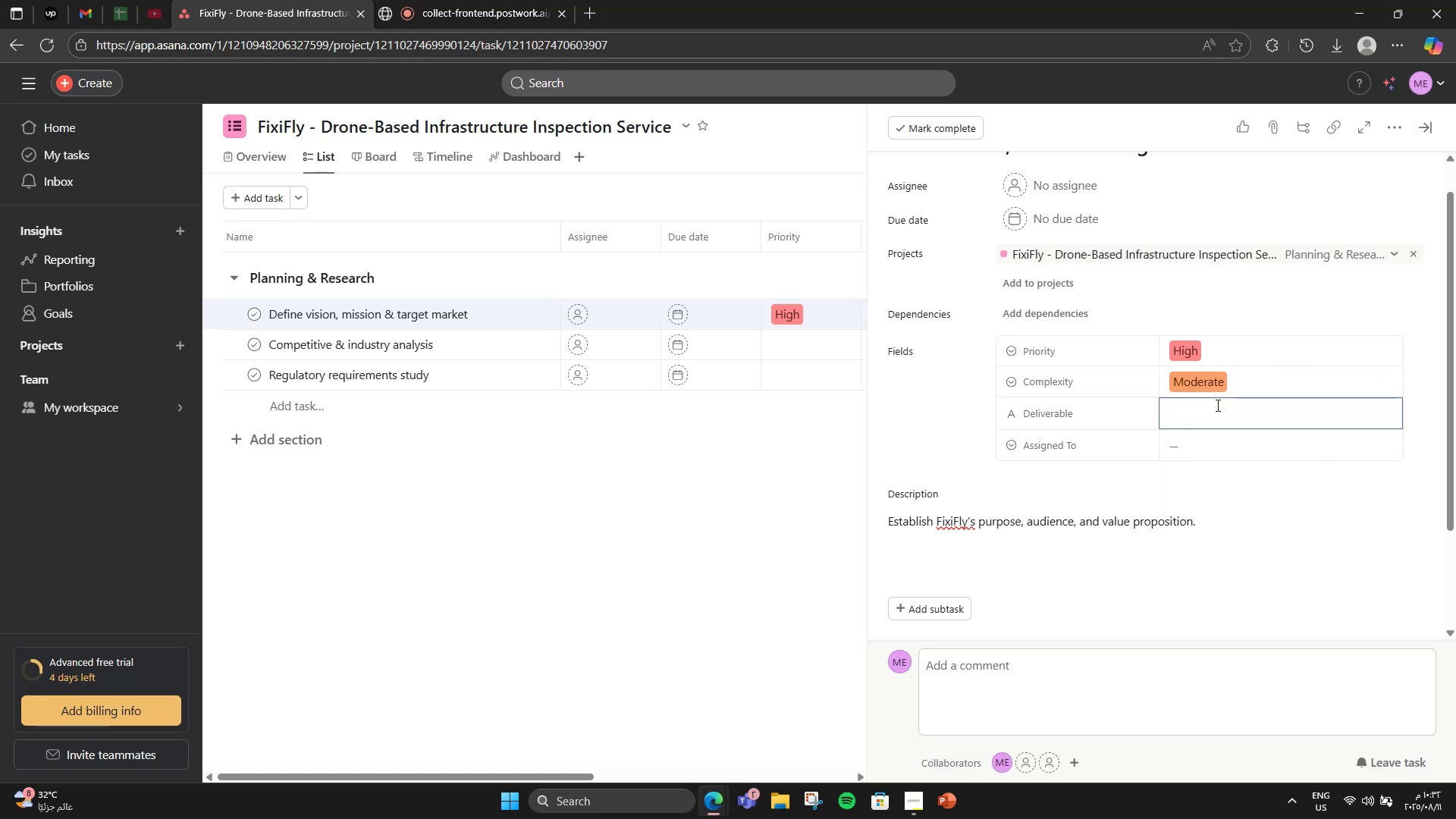 
type(Vision & Mission Doc)
 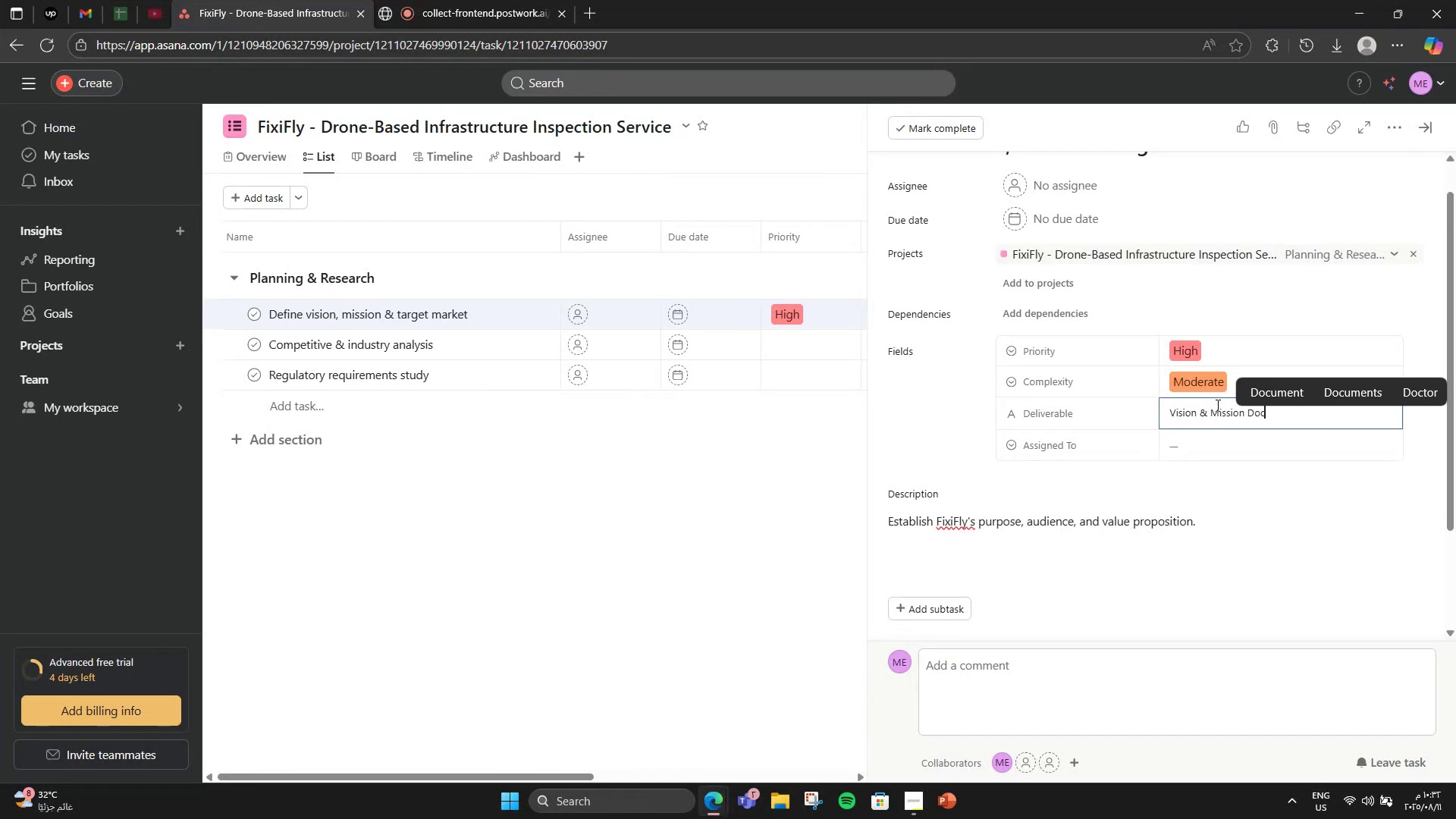 
left_click([1183, 456])
 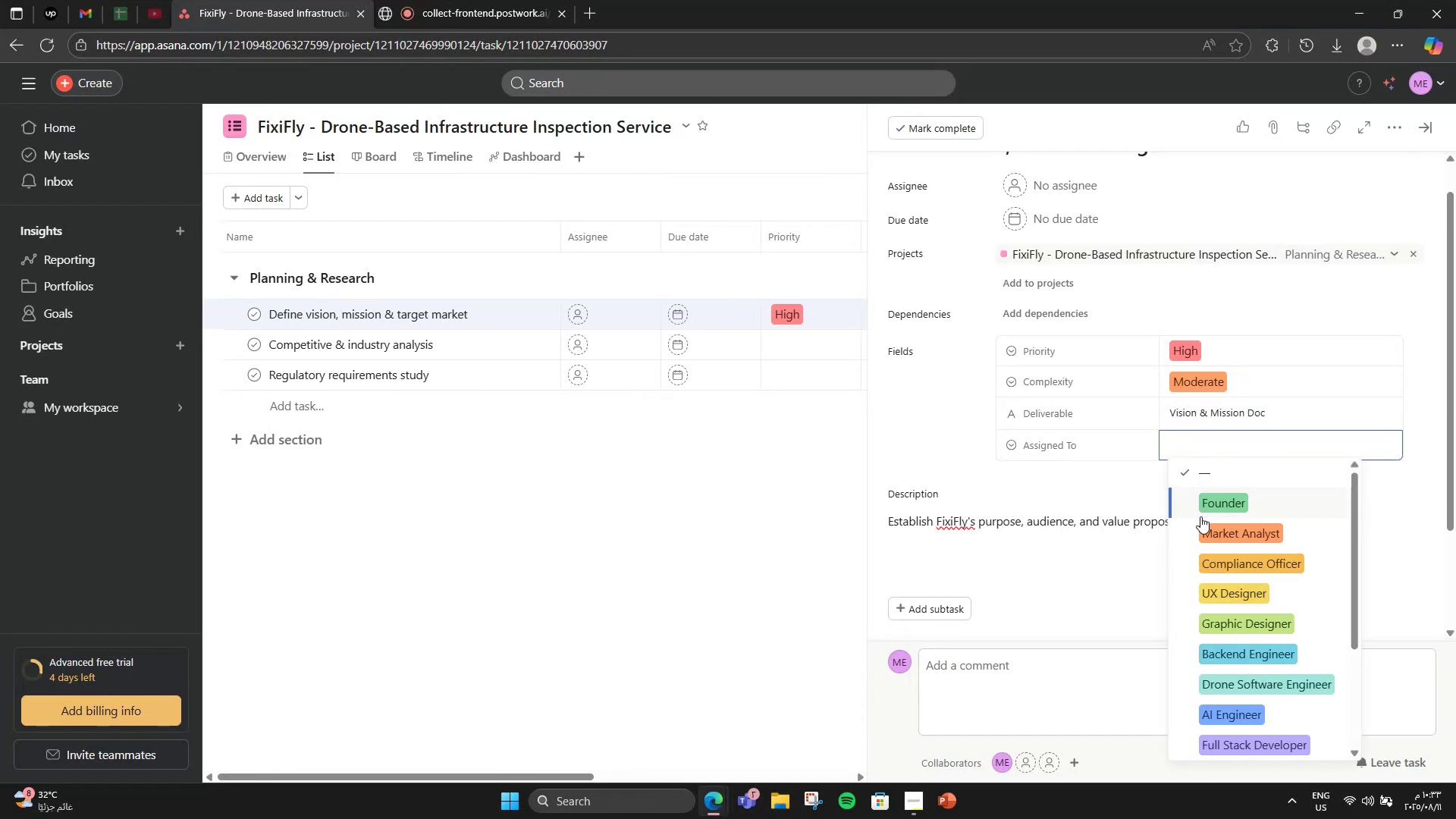 
left_click([1200, 516])
 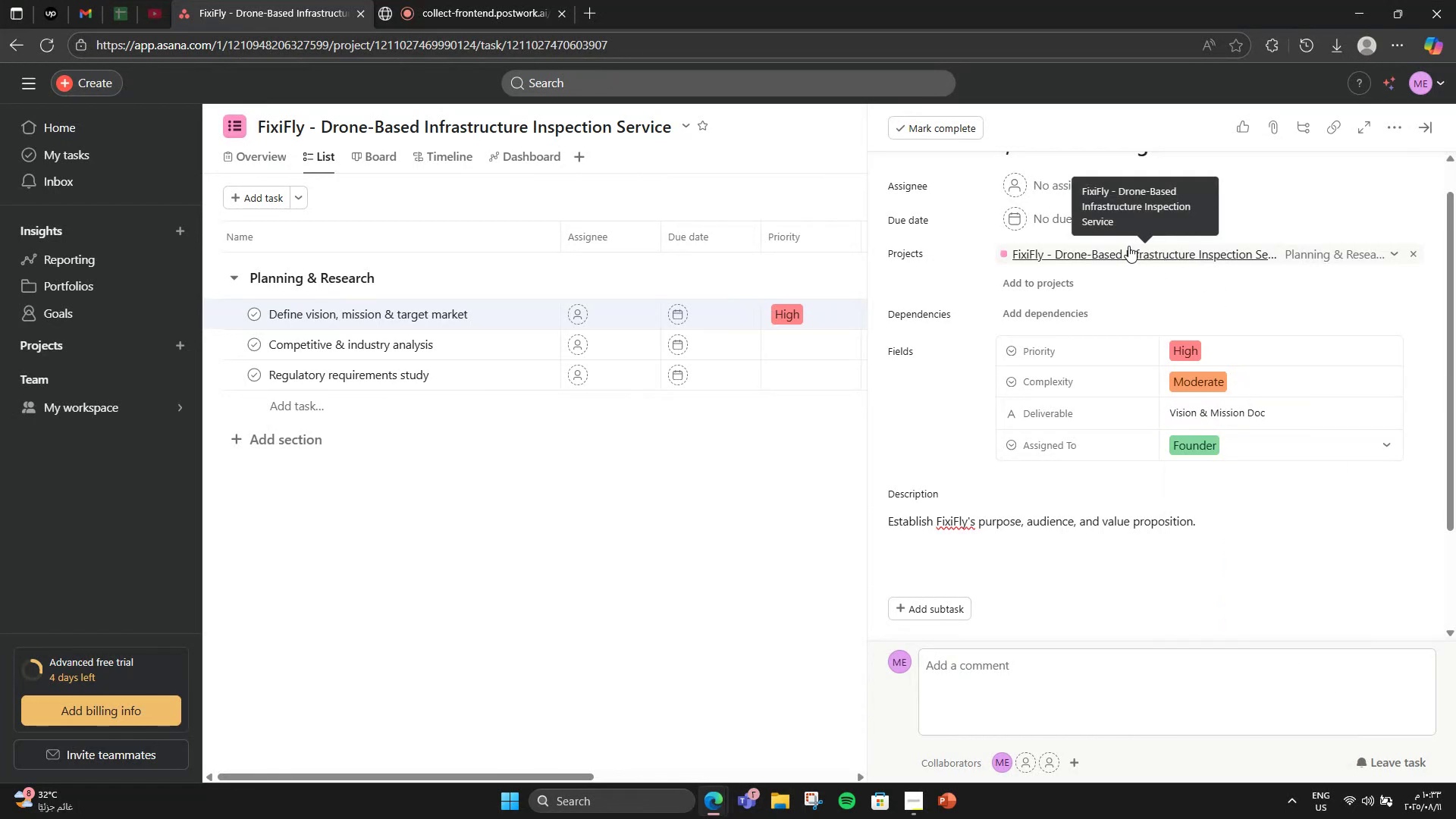 
scroll: coordinate [1147, 609], scroll_direction: up, amount: 4.0
 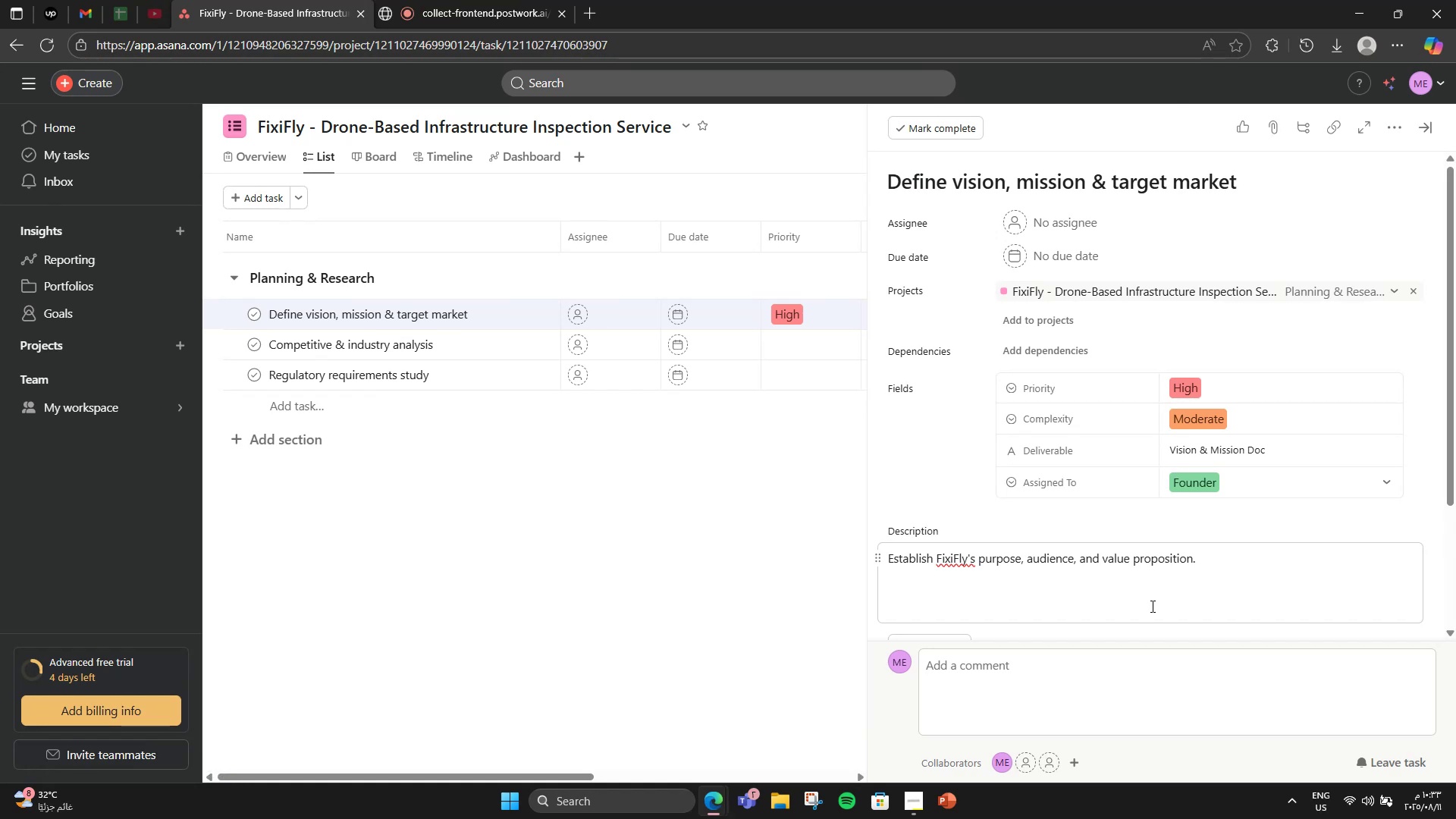 
wait(7.66)
 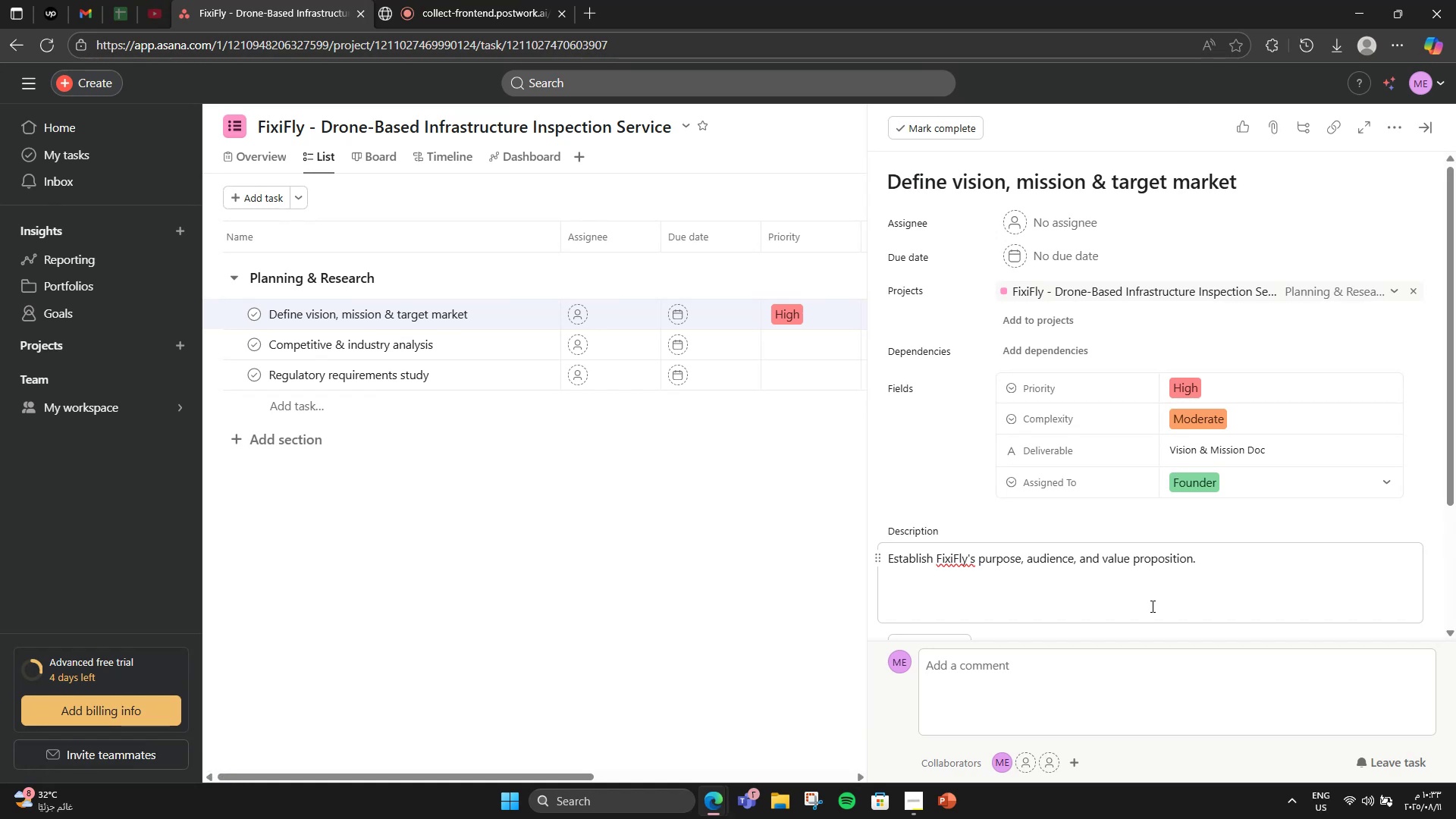 
scroll: coordinate [962, 563], scroll_direction: down, amount: 5.0
 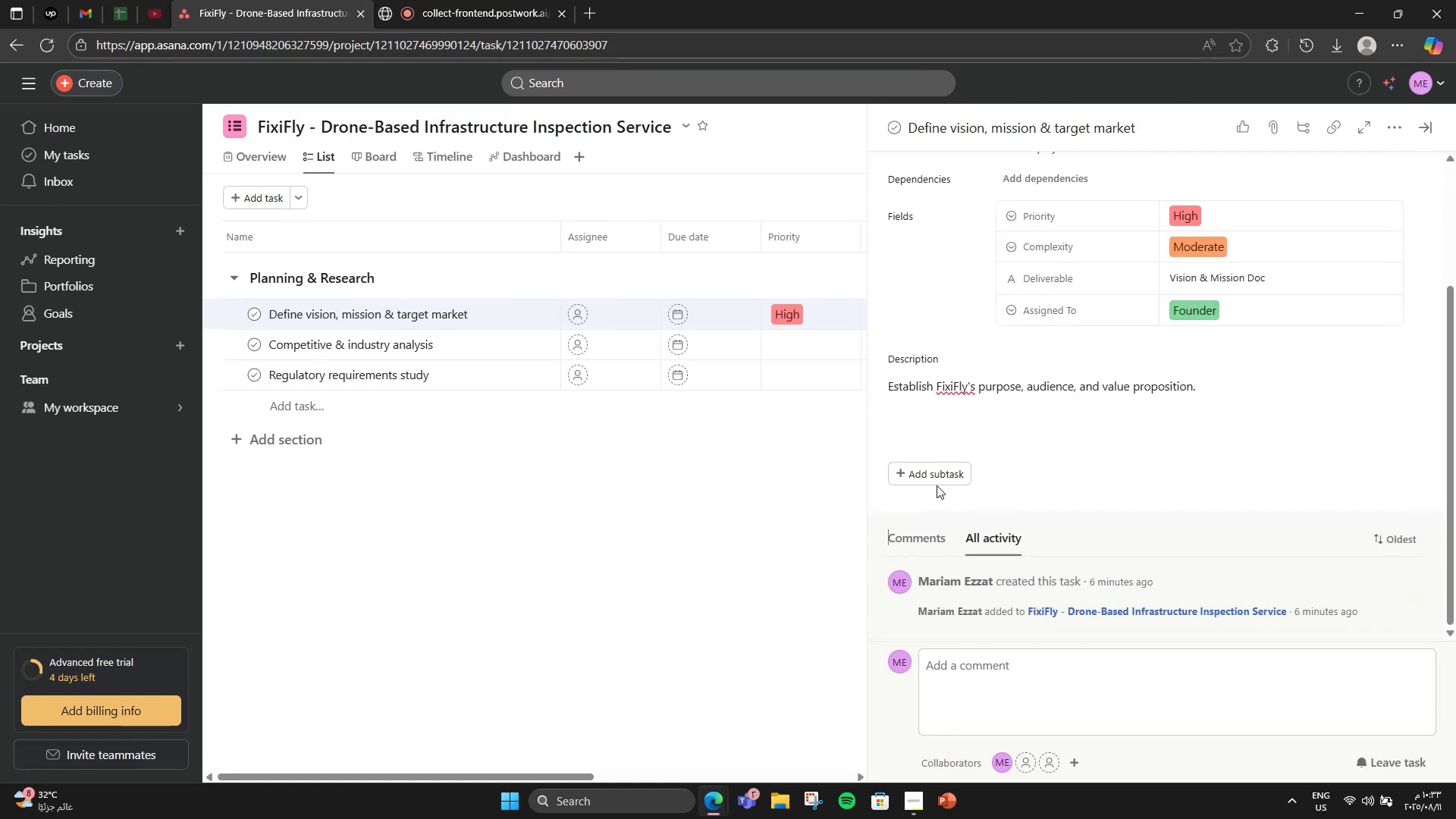 
double_click([934, 474])
 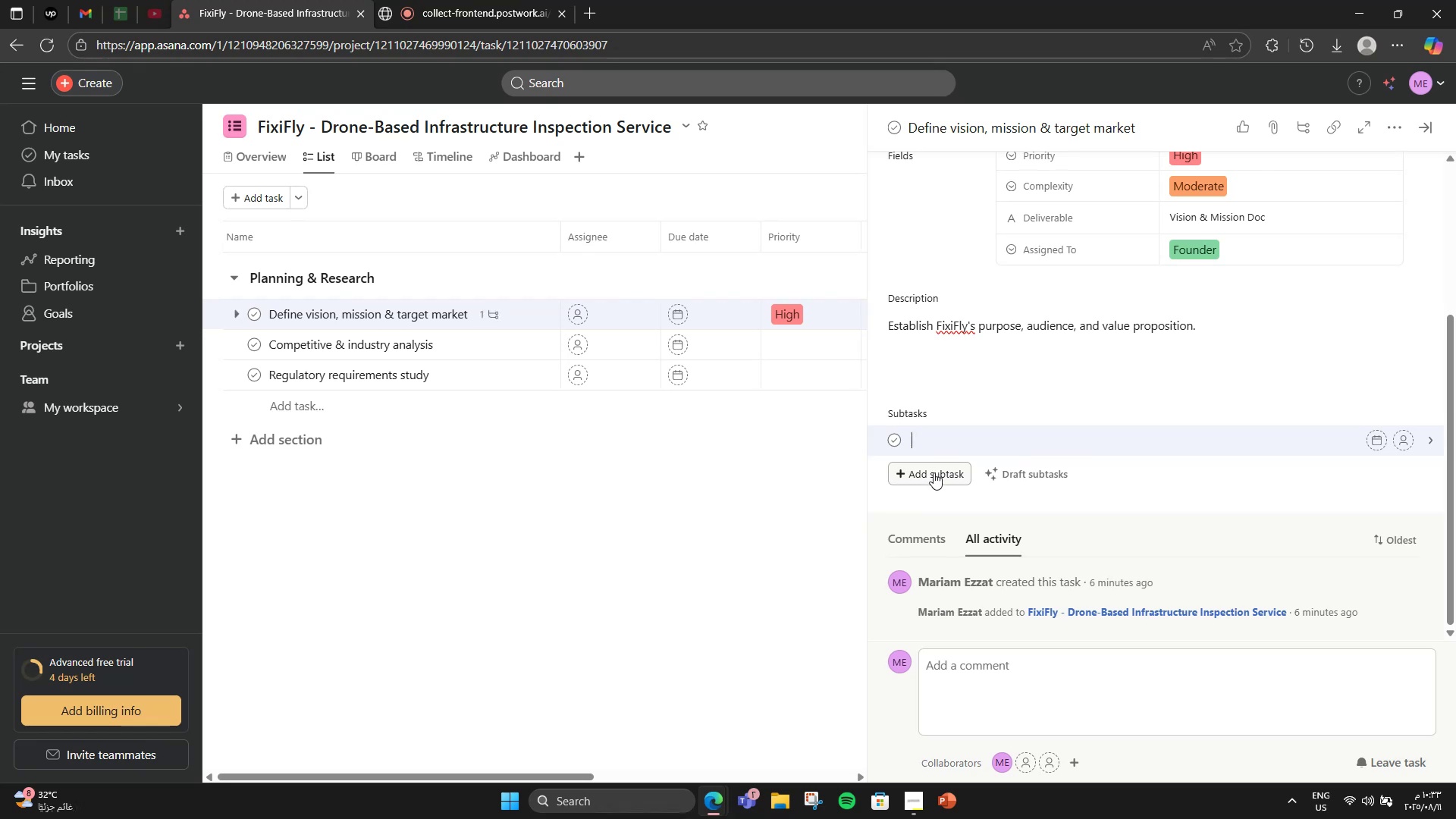 
key(CapsLock)
 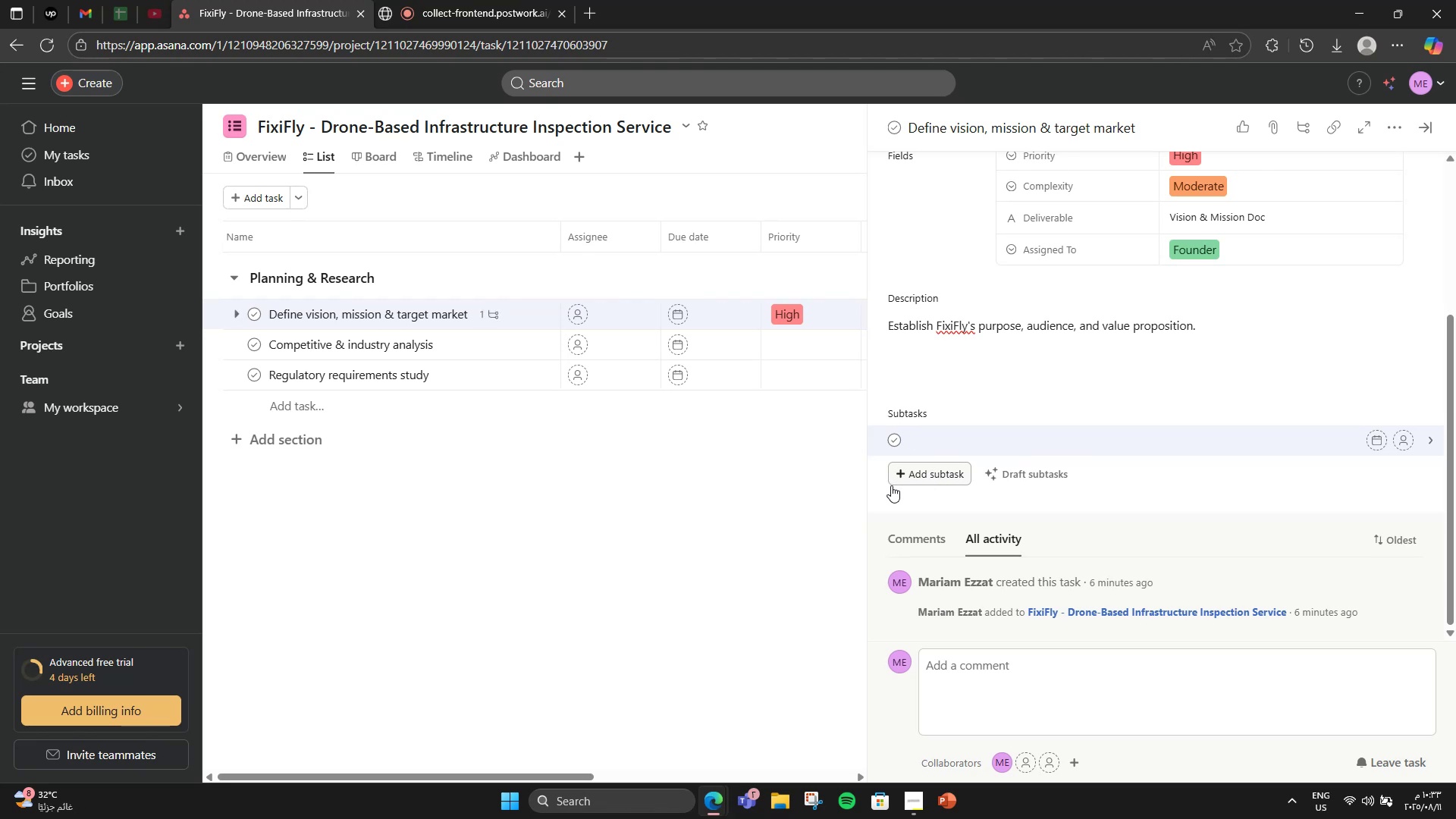 
left_click([891, 485])
 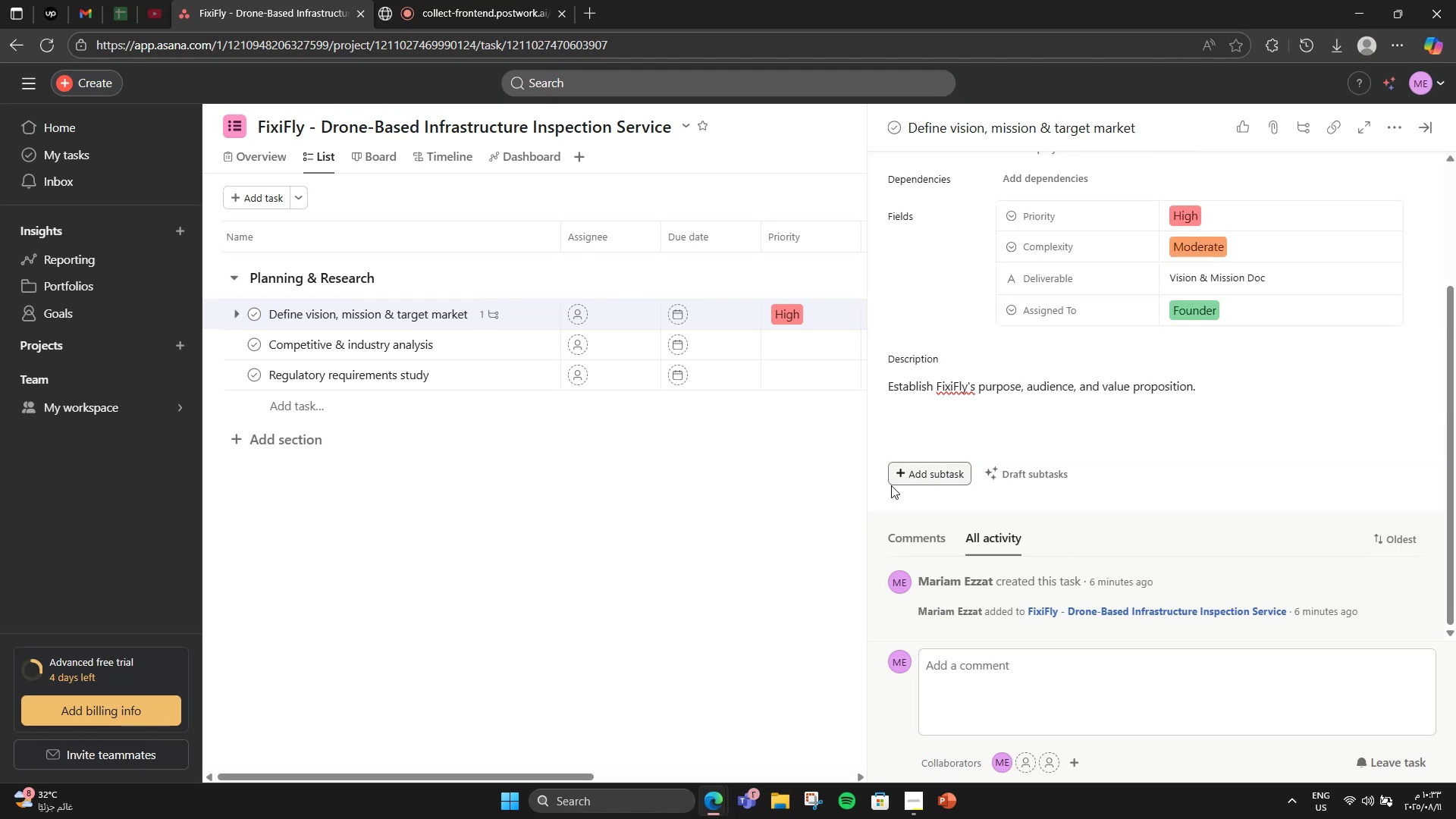 
type(Workshop)
 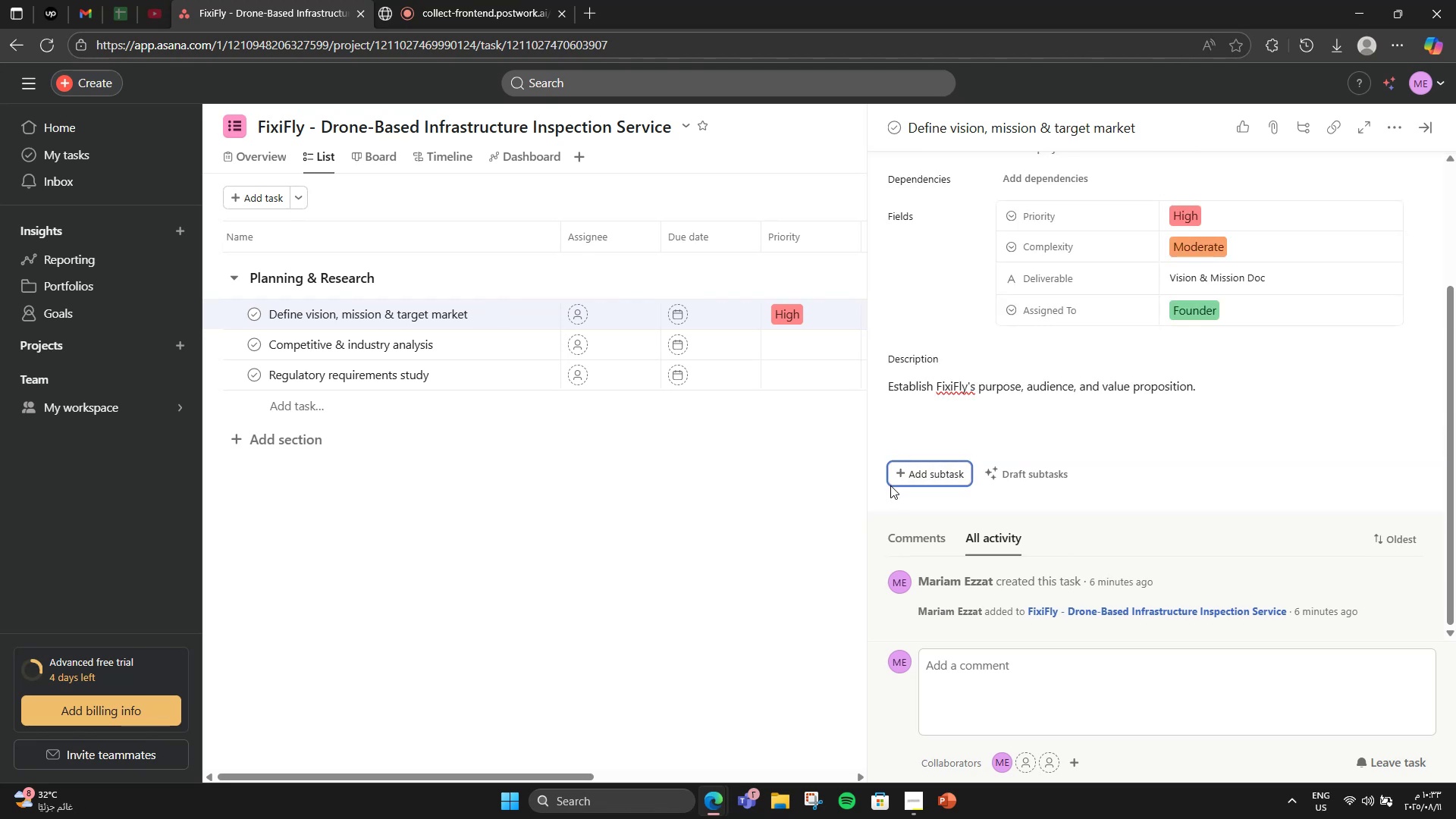 
scroll: coordinate [1221, 441], scroll_direction: down, amount: 3.0
 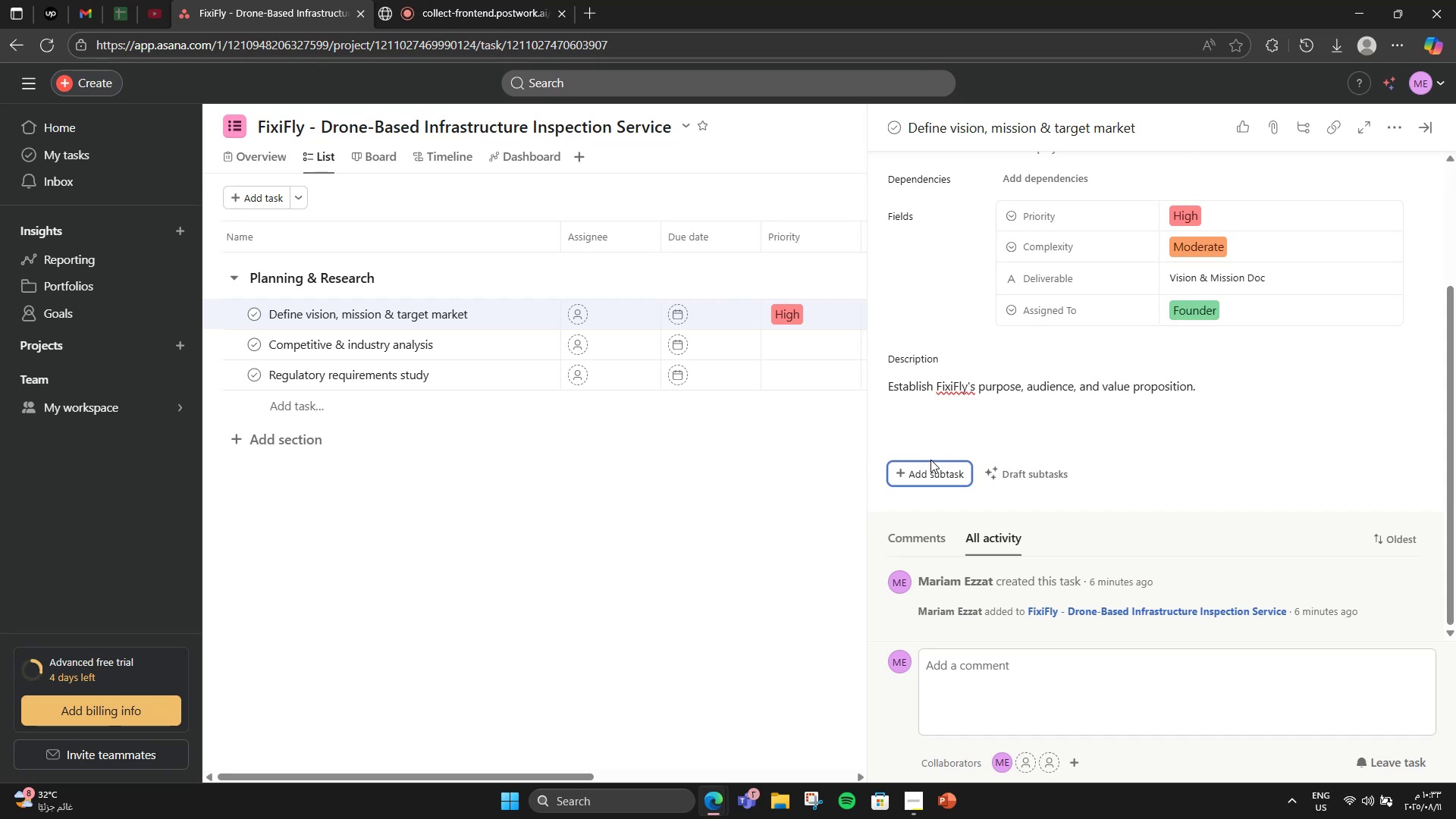 
left_click([949, 469])
 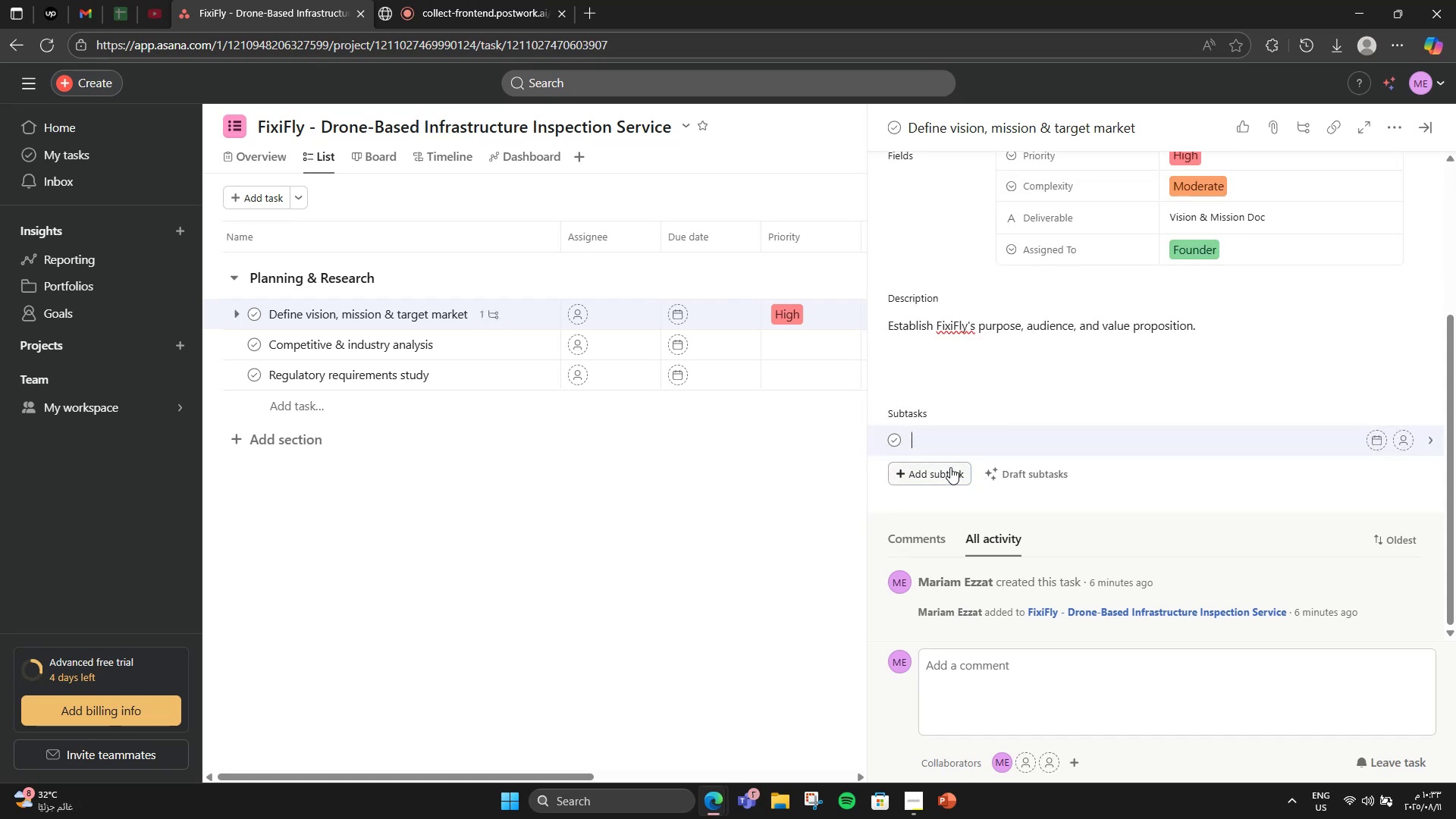 
type(Workshop wo)
key(Backspace)
type(ith team)
 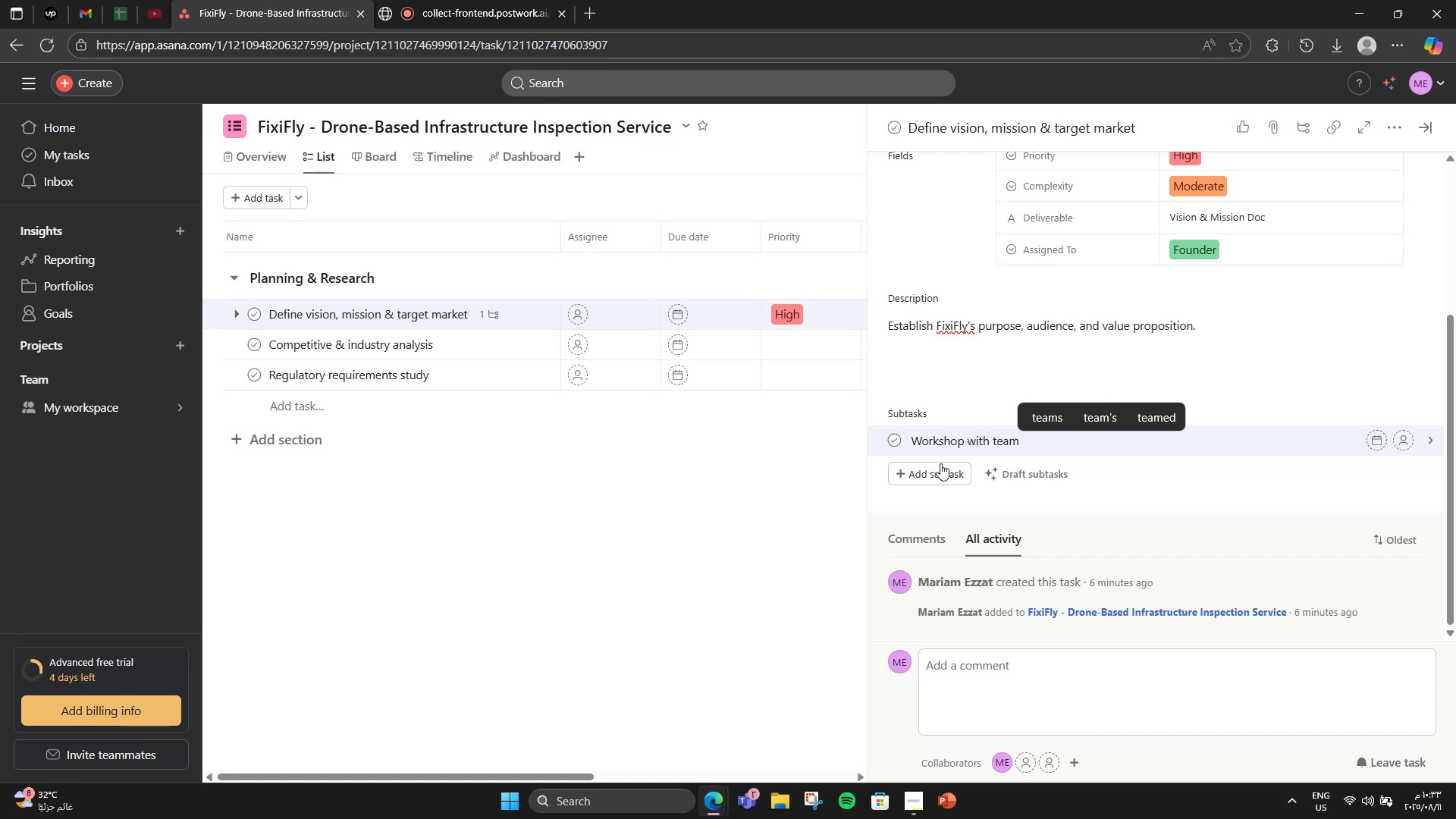 
key(Enter)
 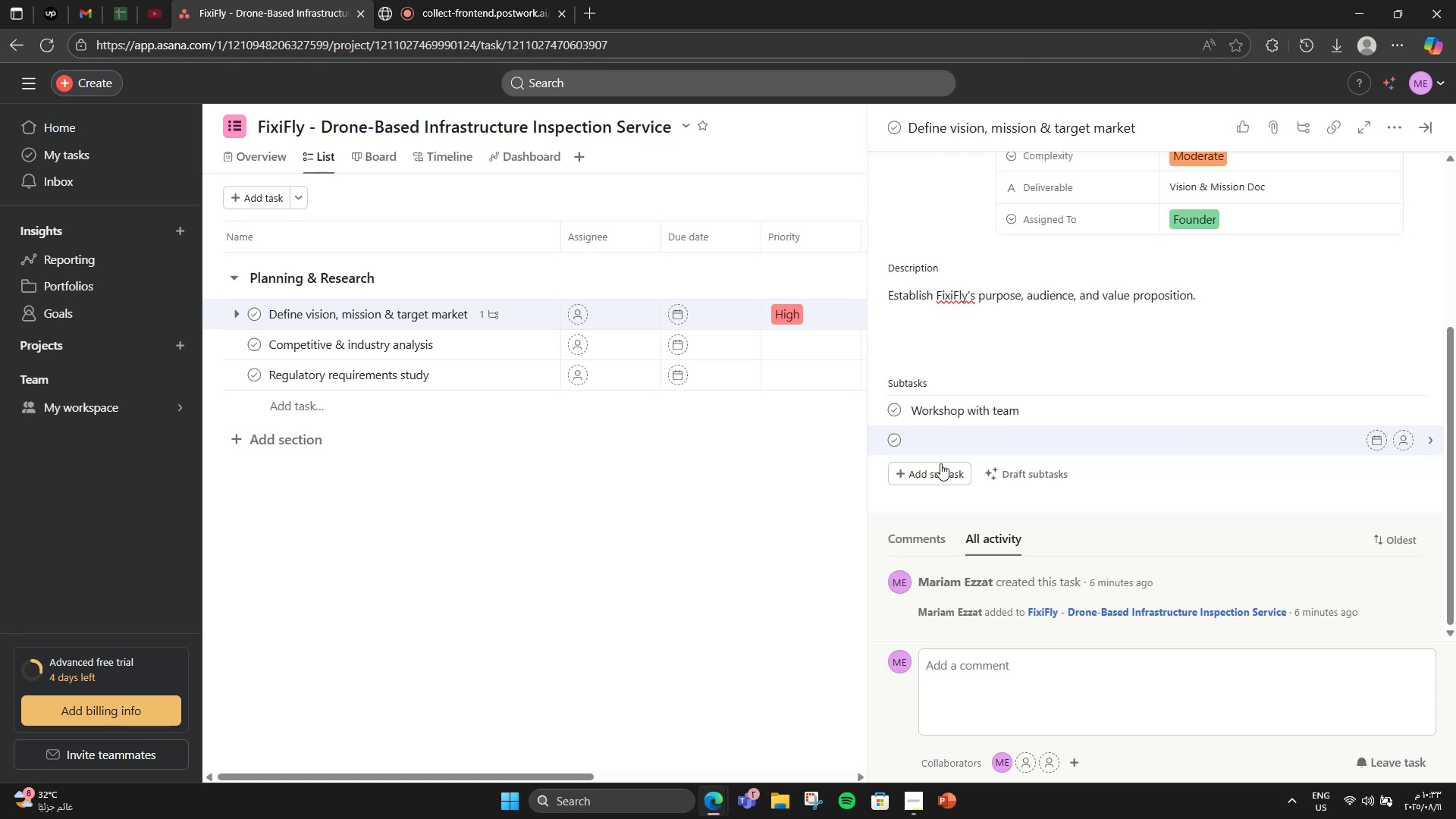 
type(Draft statement)
 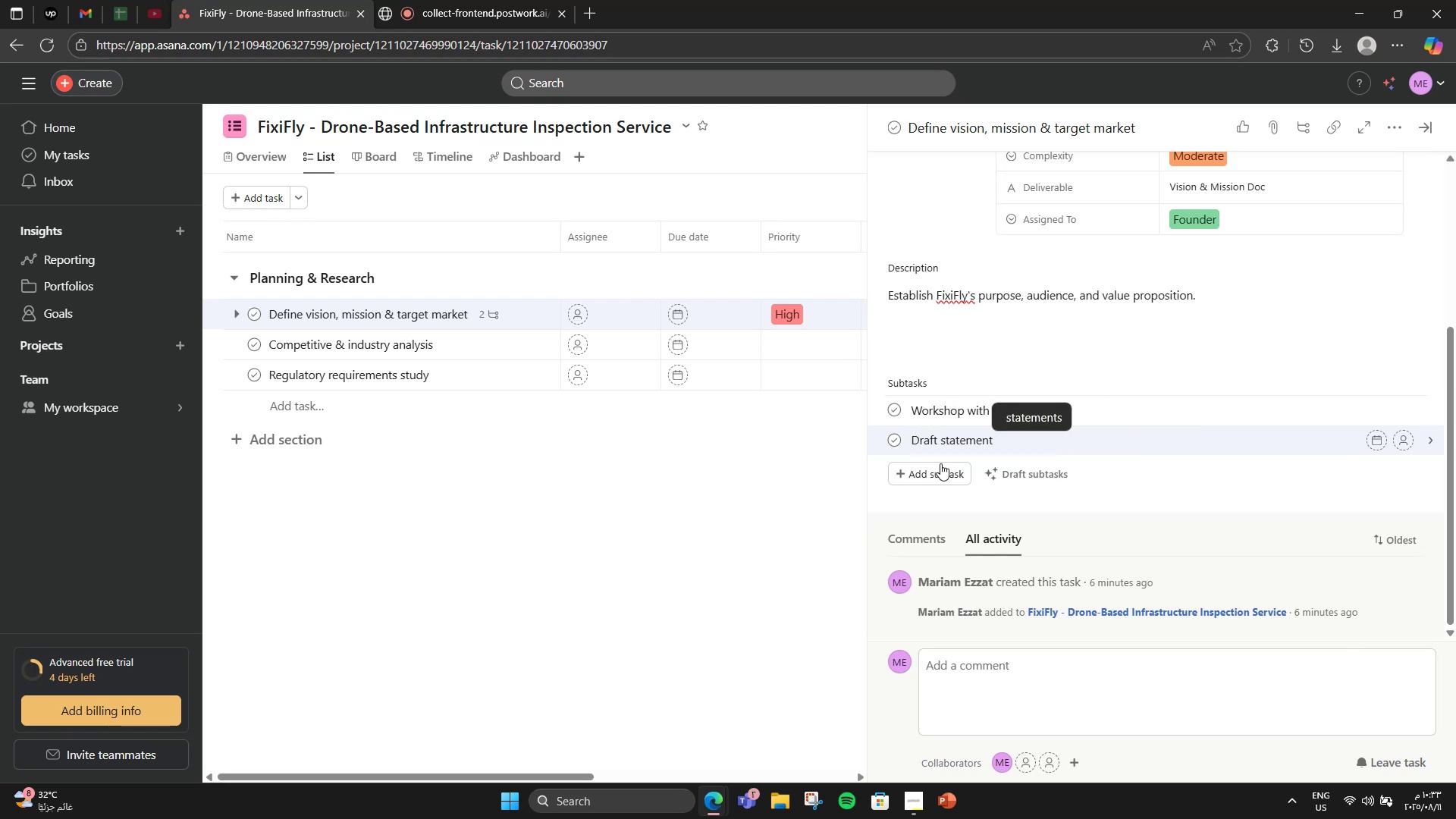 
key(Enter)
 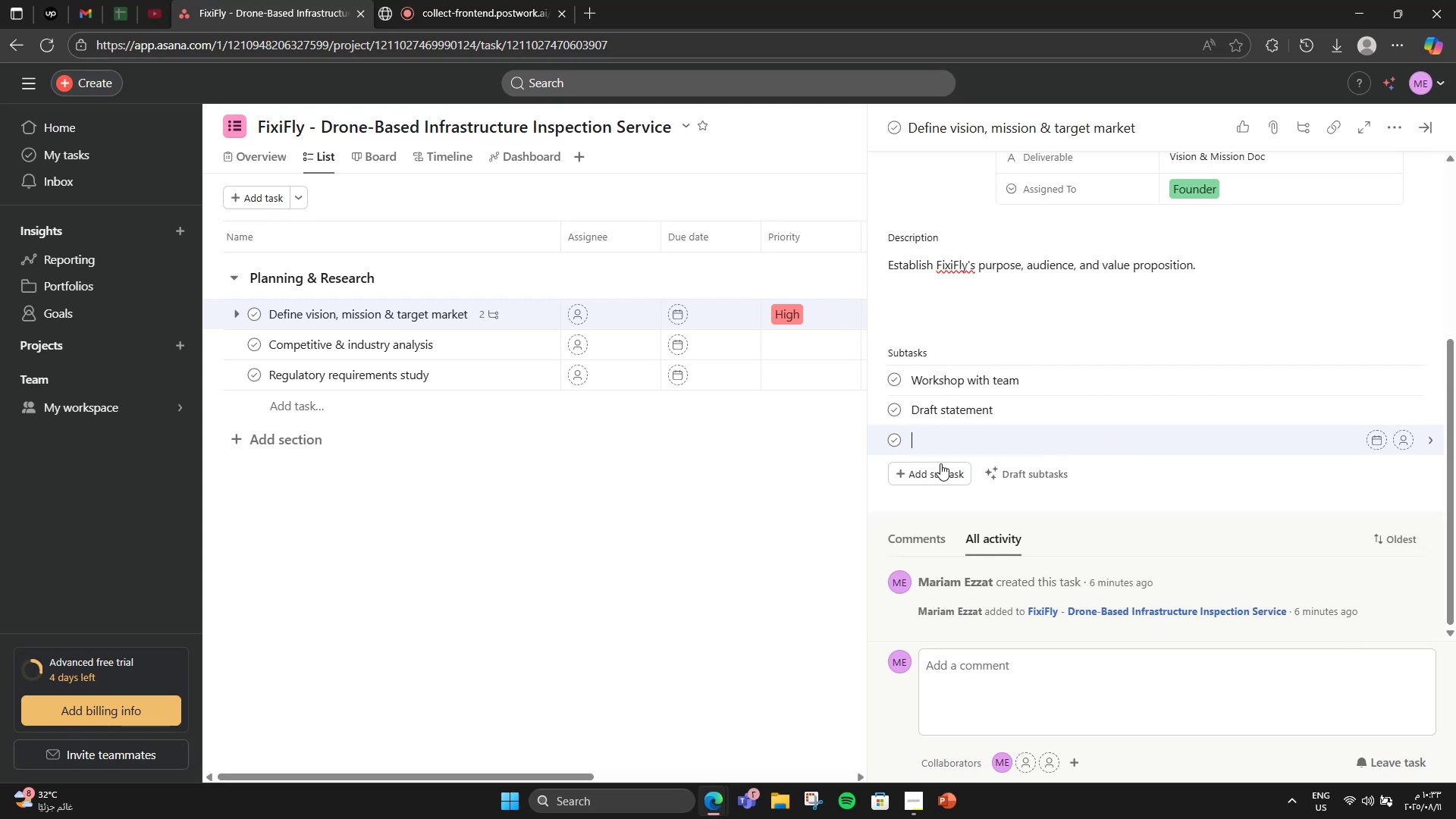 
key(Backspace)
 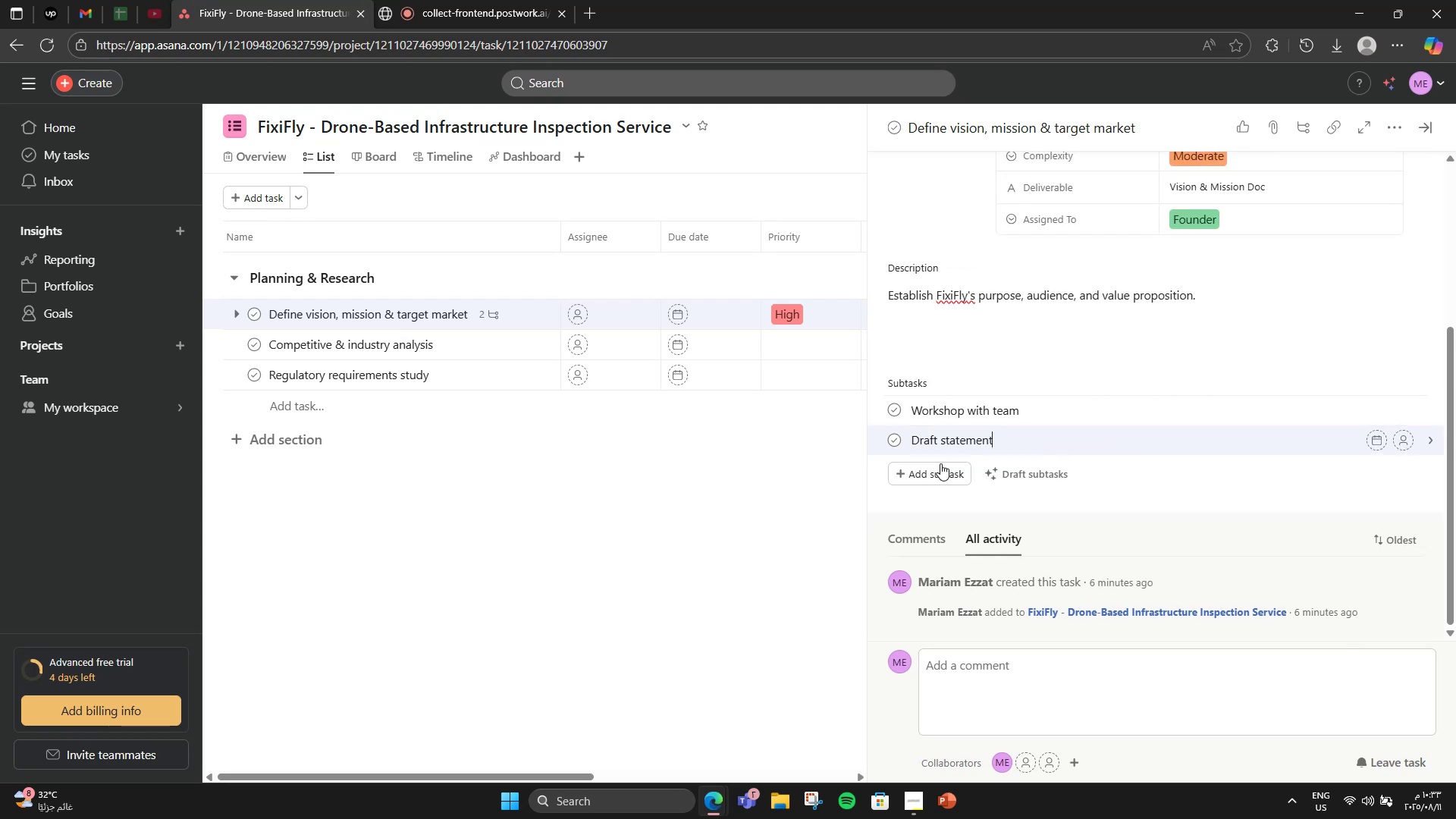 
key(S)
 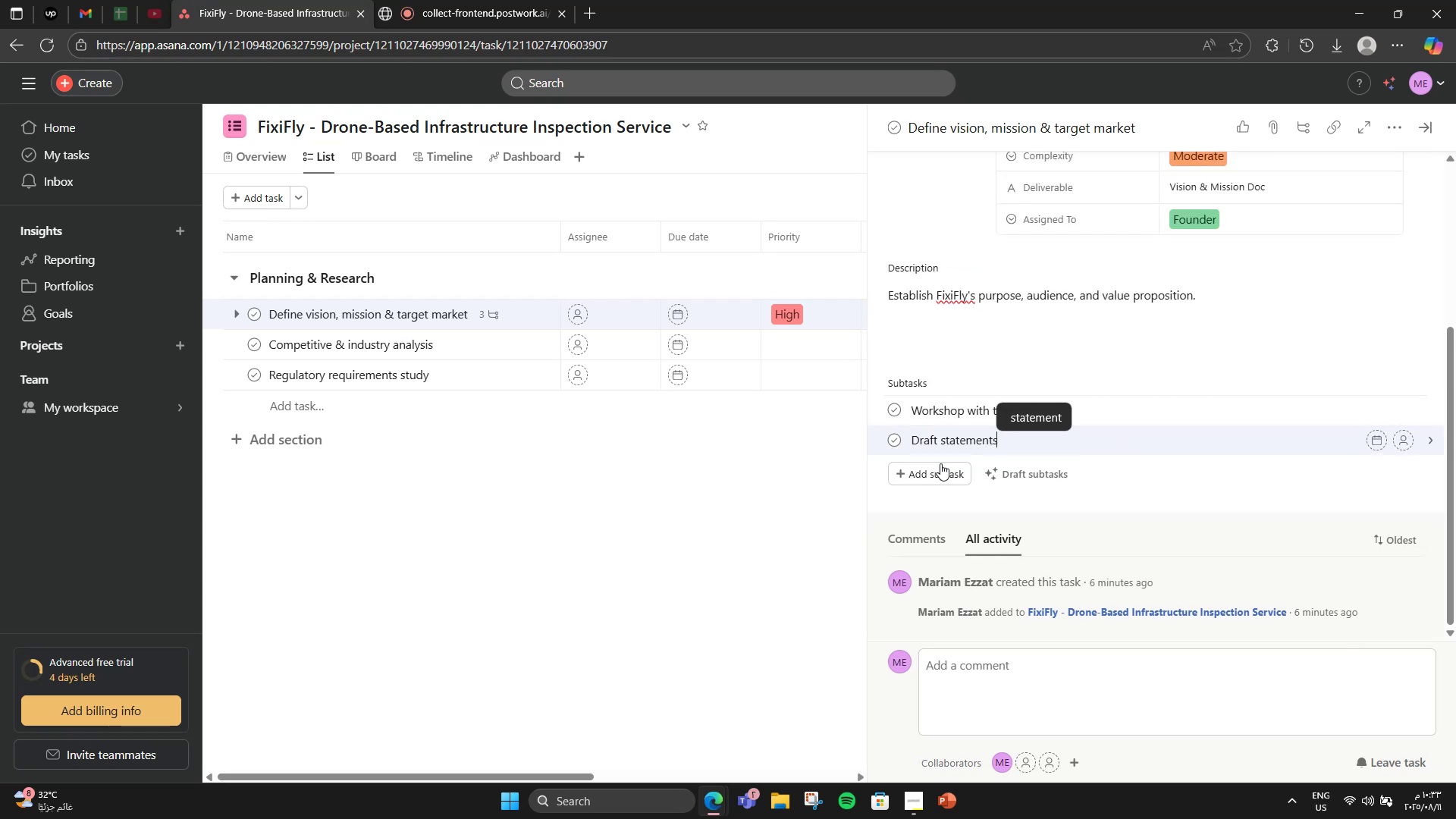 
key(Enter)
 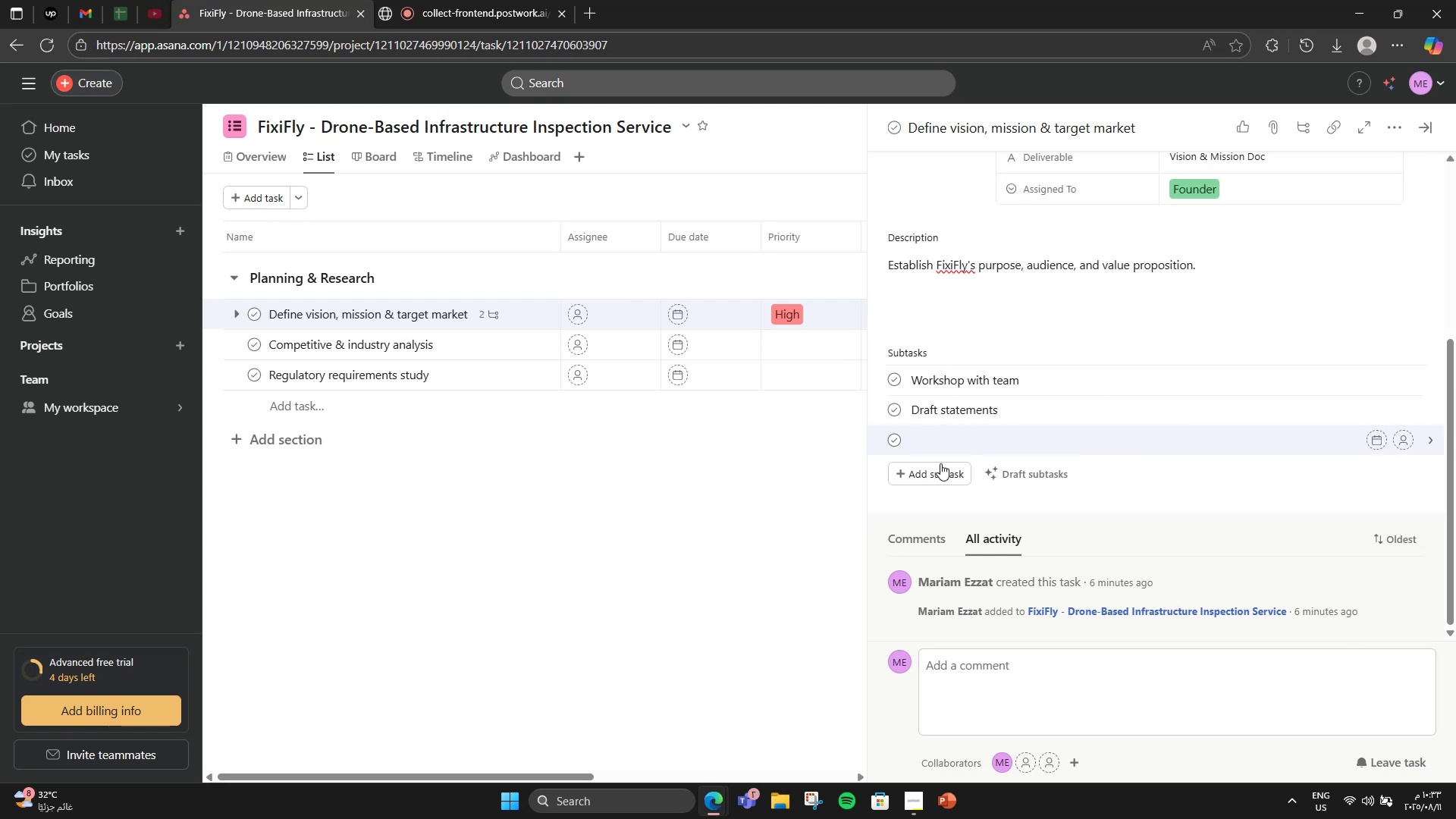 
type(Finalize wording)
 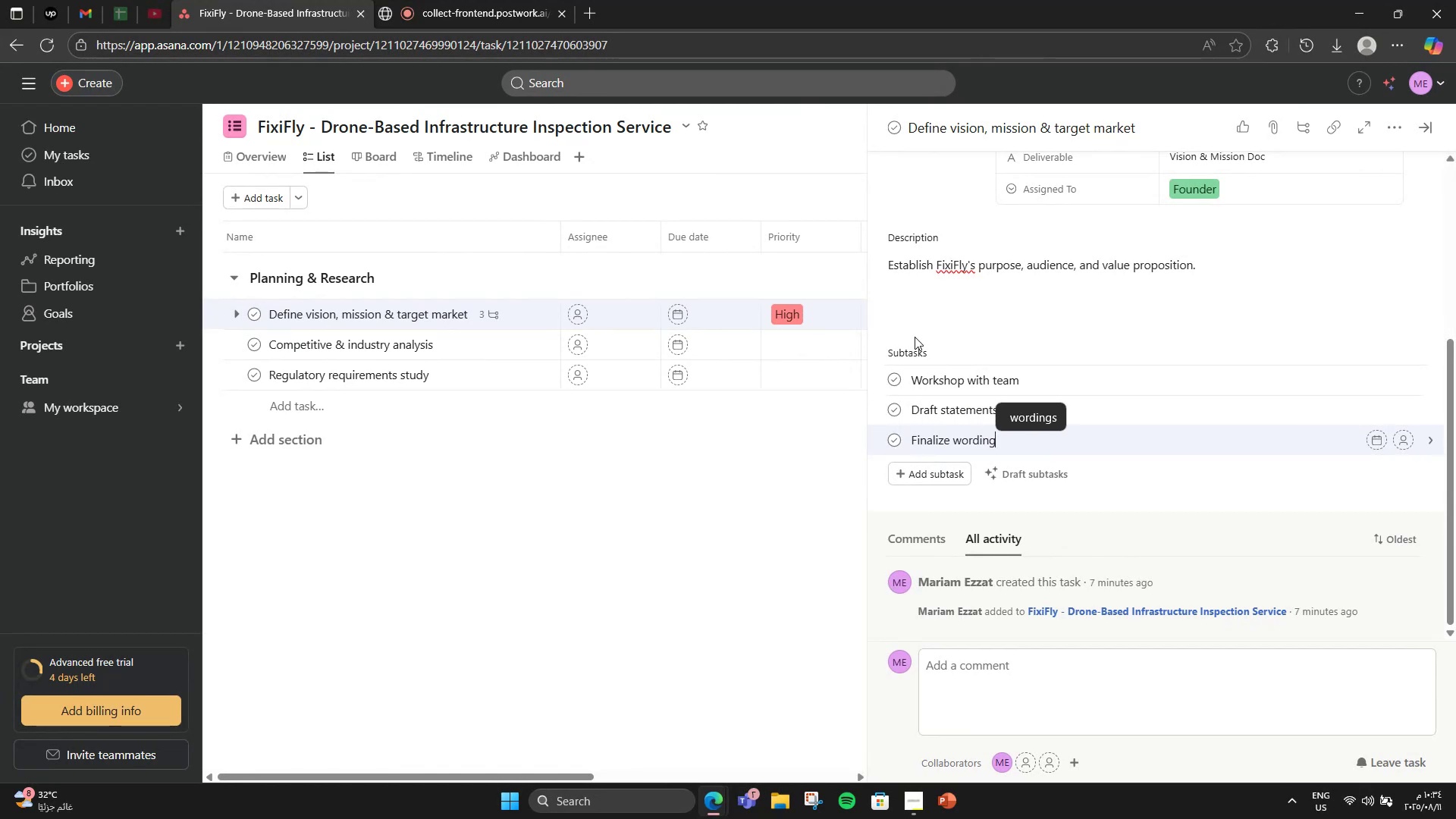 
scroll: coordinate [1101, 299], scroll_direction: up, amount: 5.0
 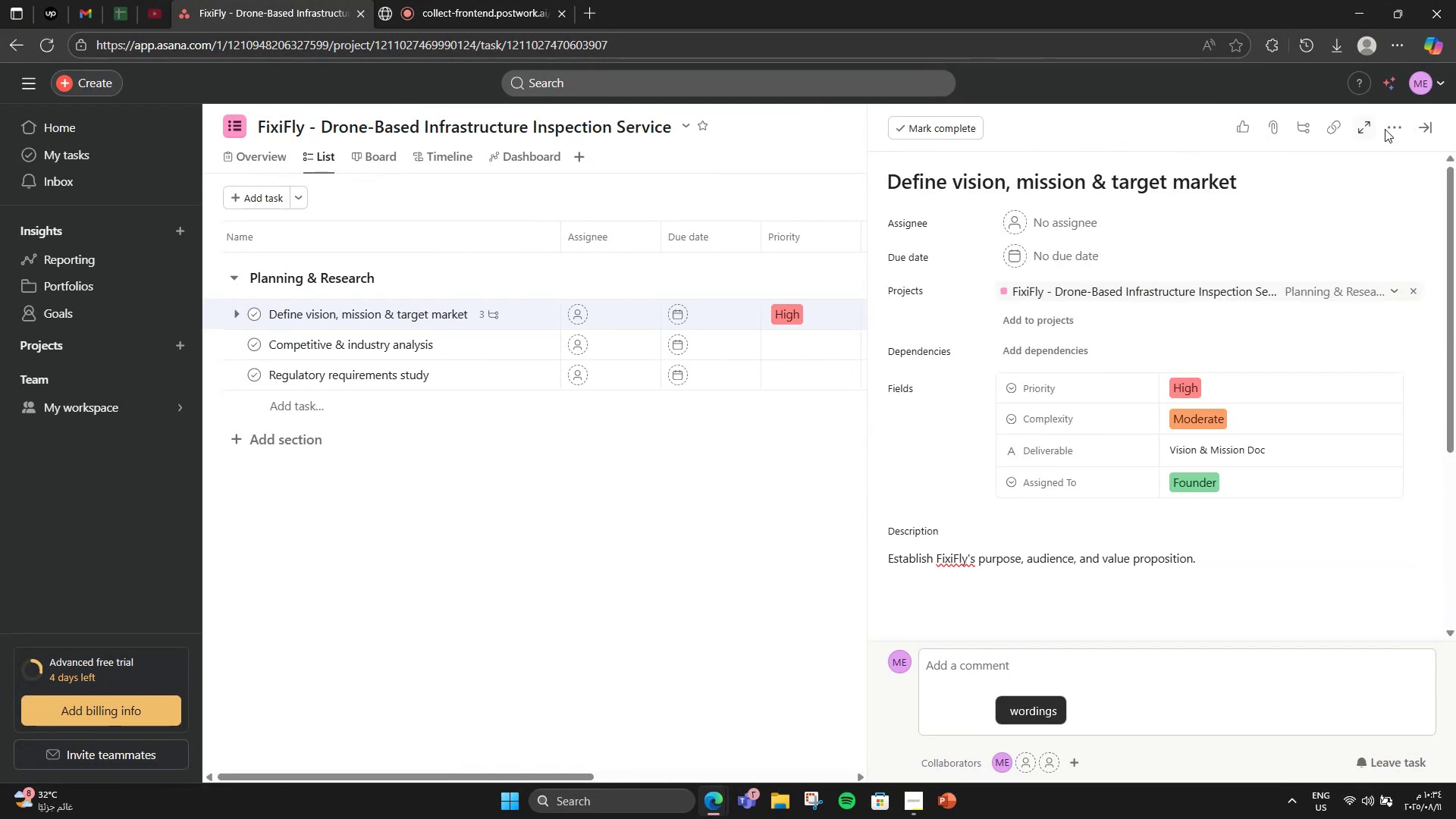 
left_click([1400, 125])
 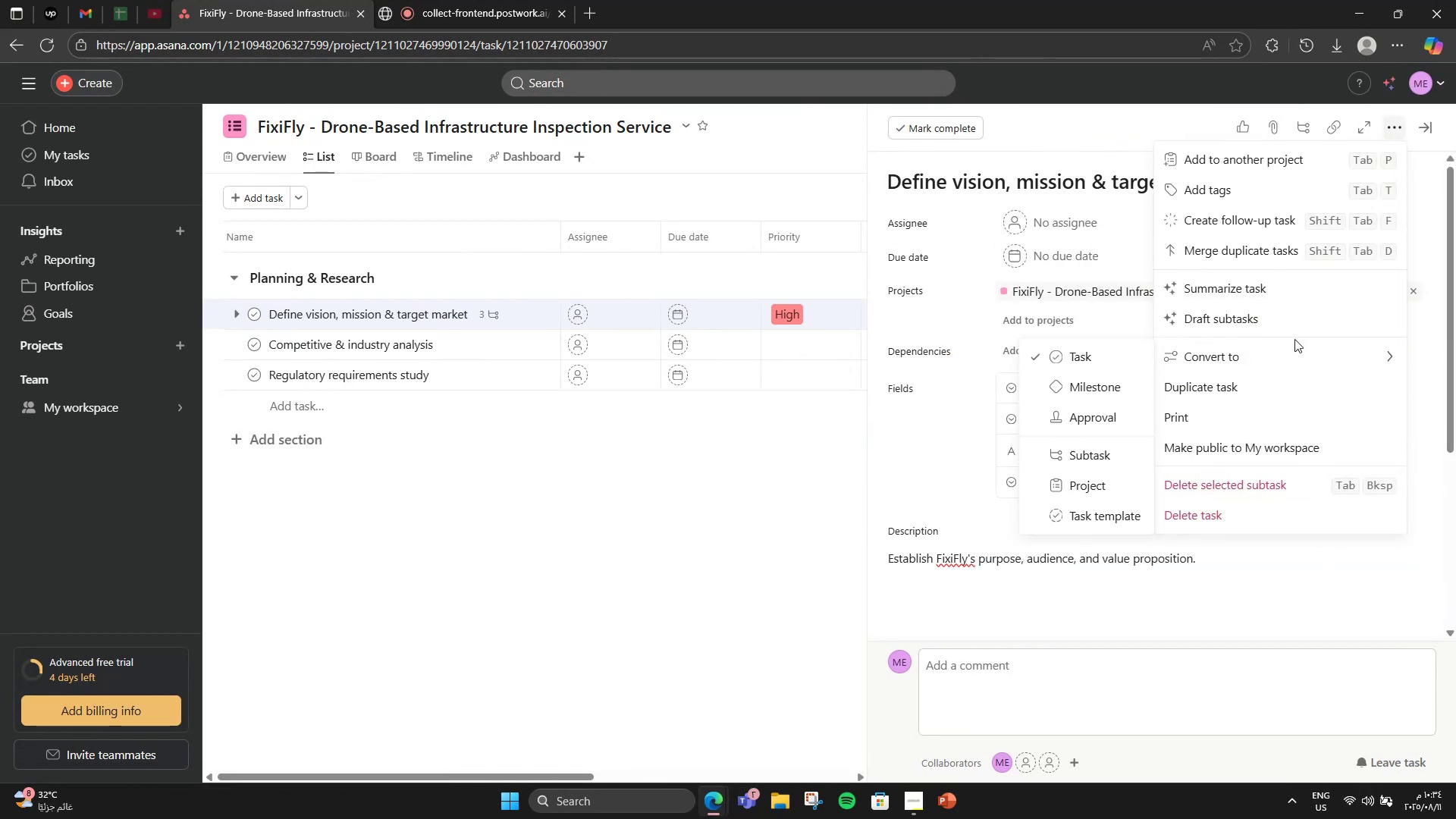 
left_click([1248, 187])
 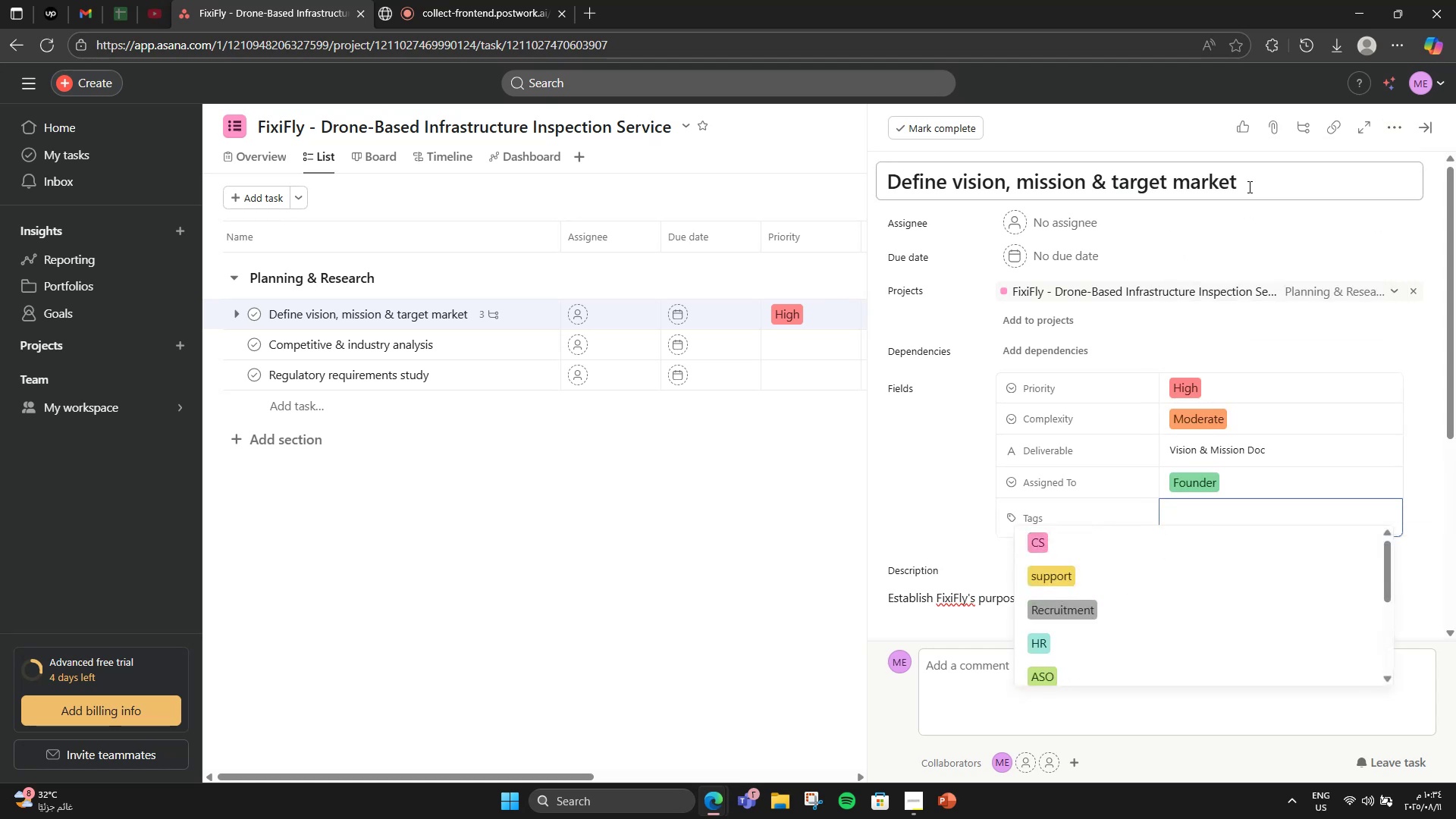 
type(Str)
 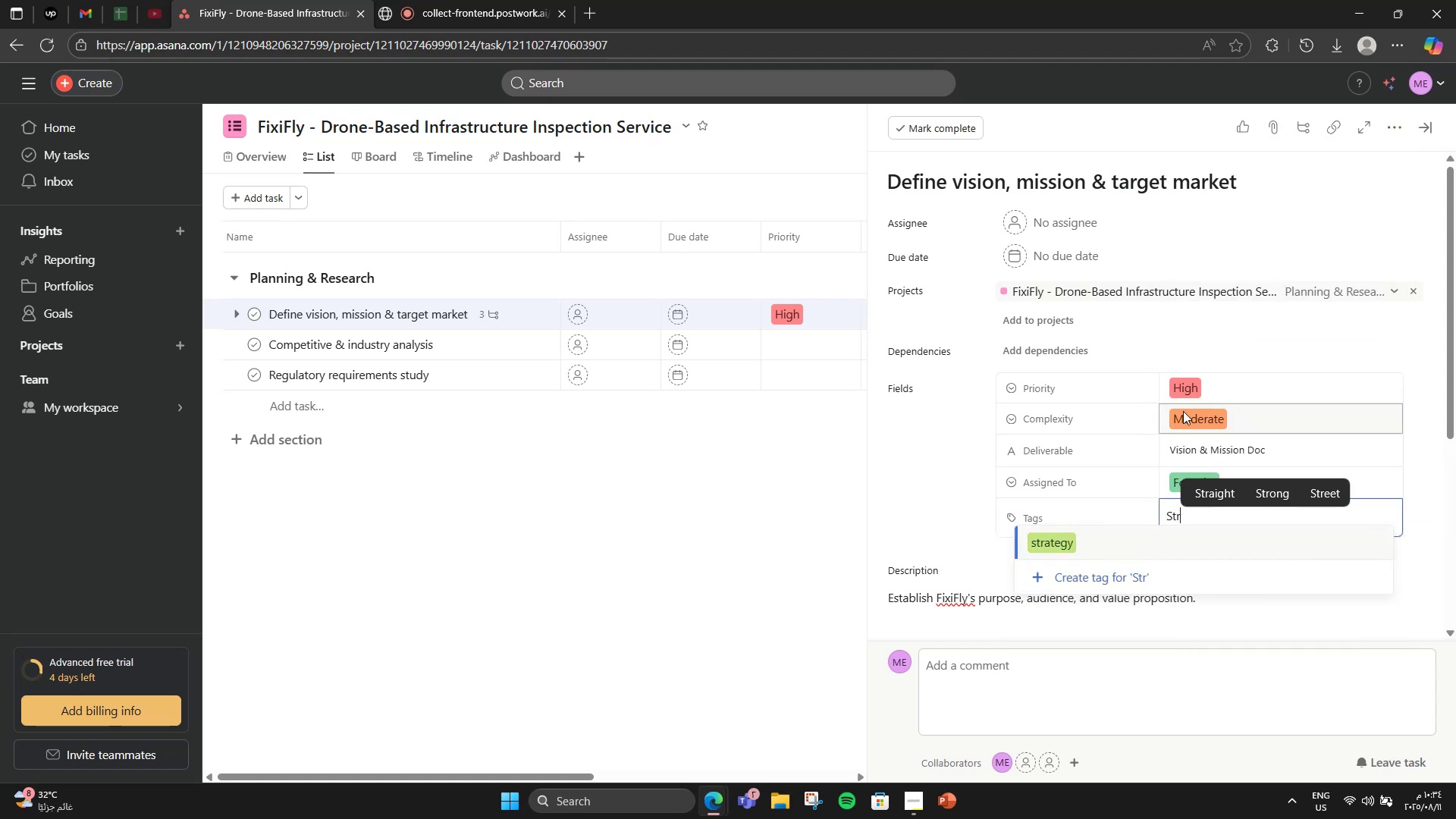 
left_click([1170, 551])
 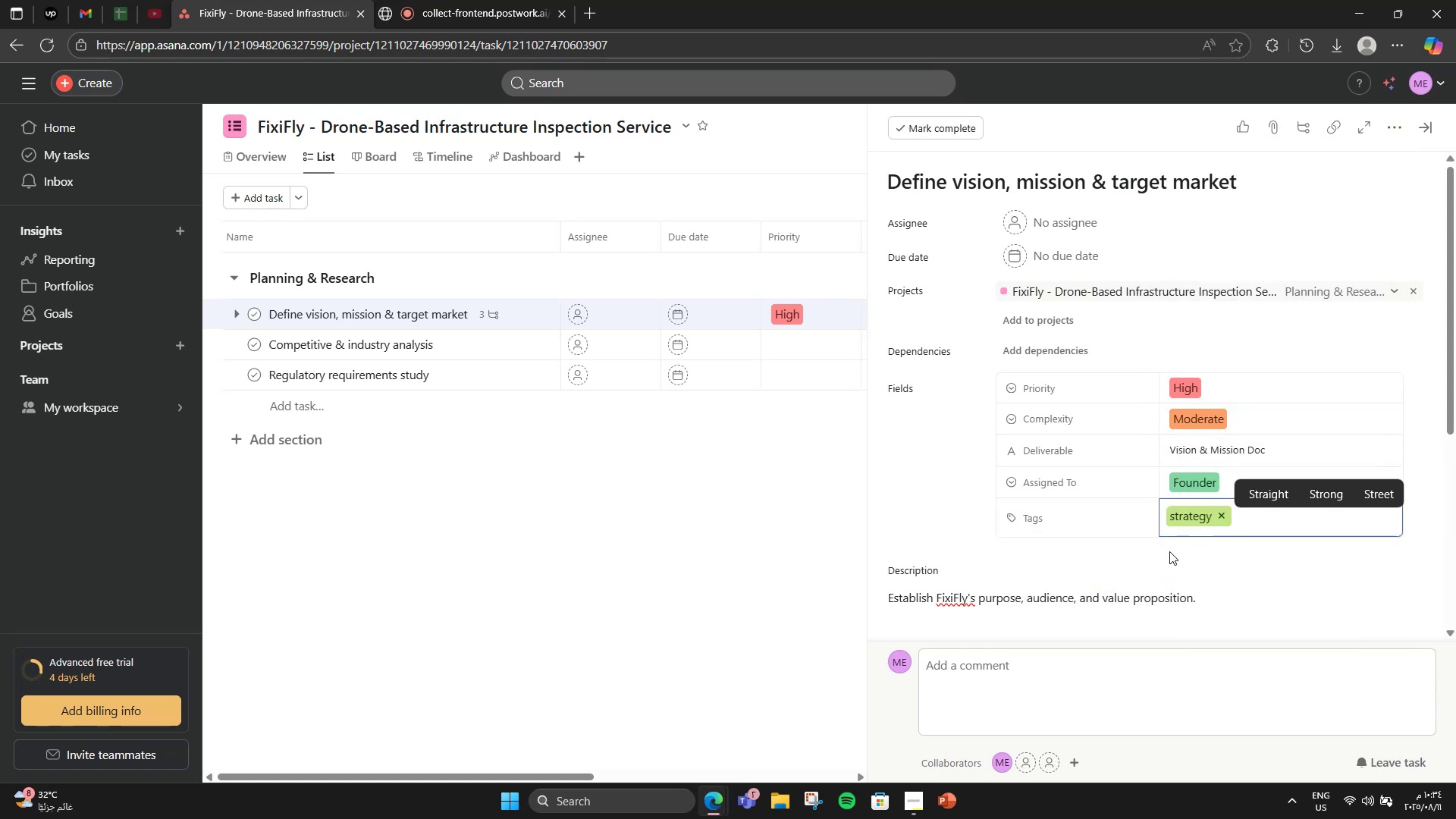 
type(Startup)
 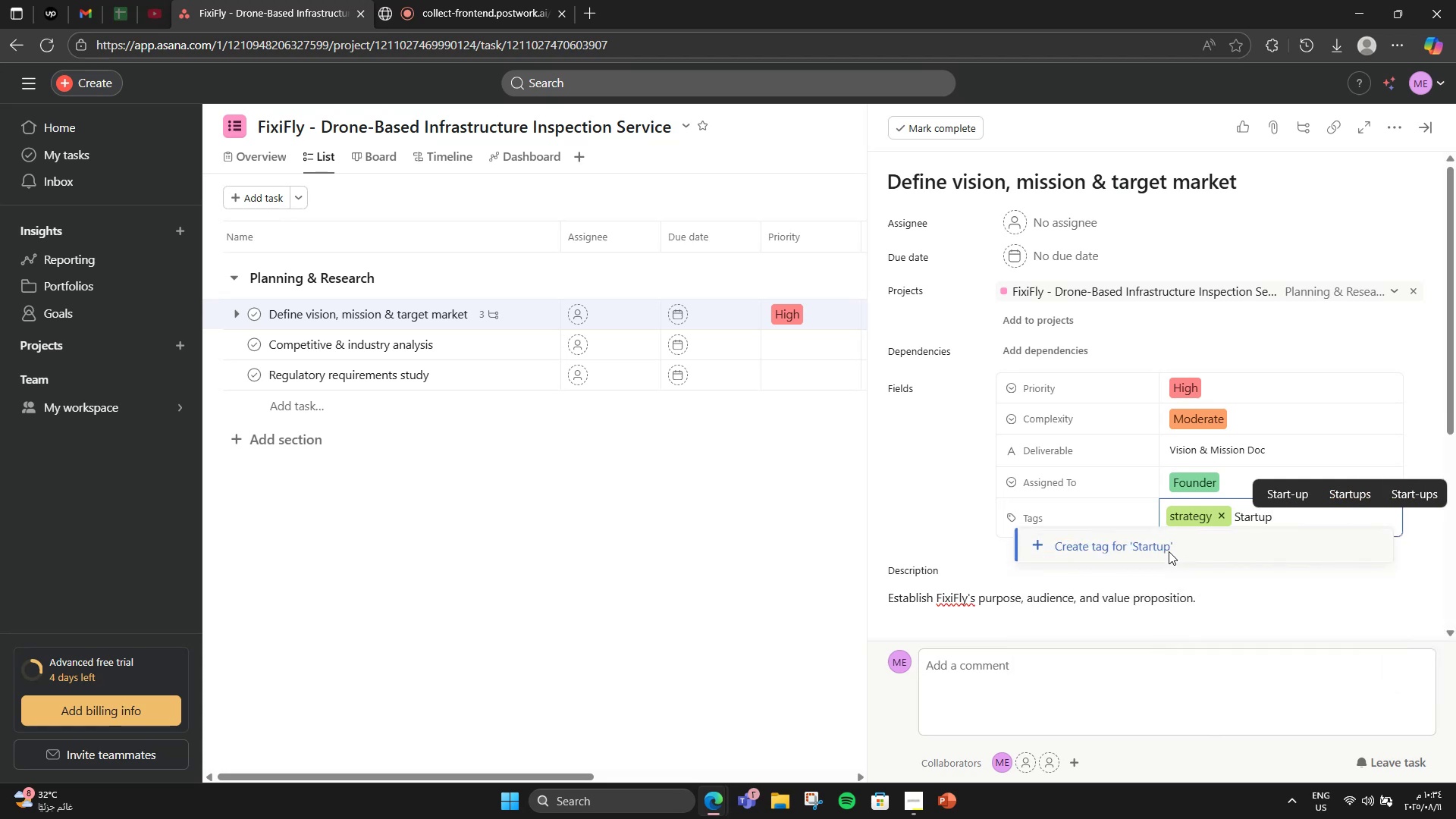 
left_click([1169, 551])
 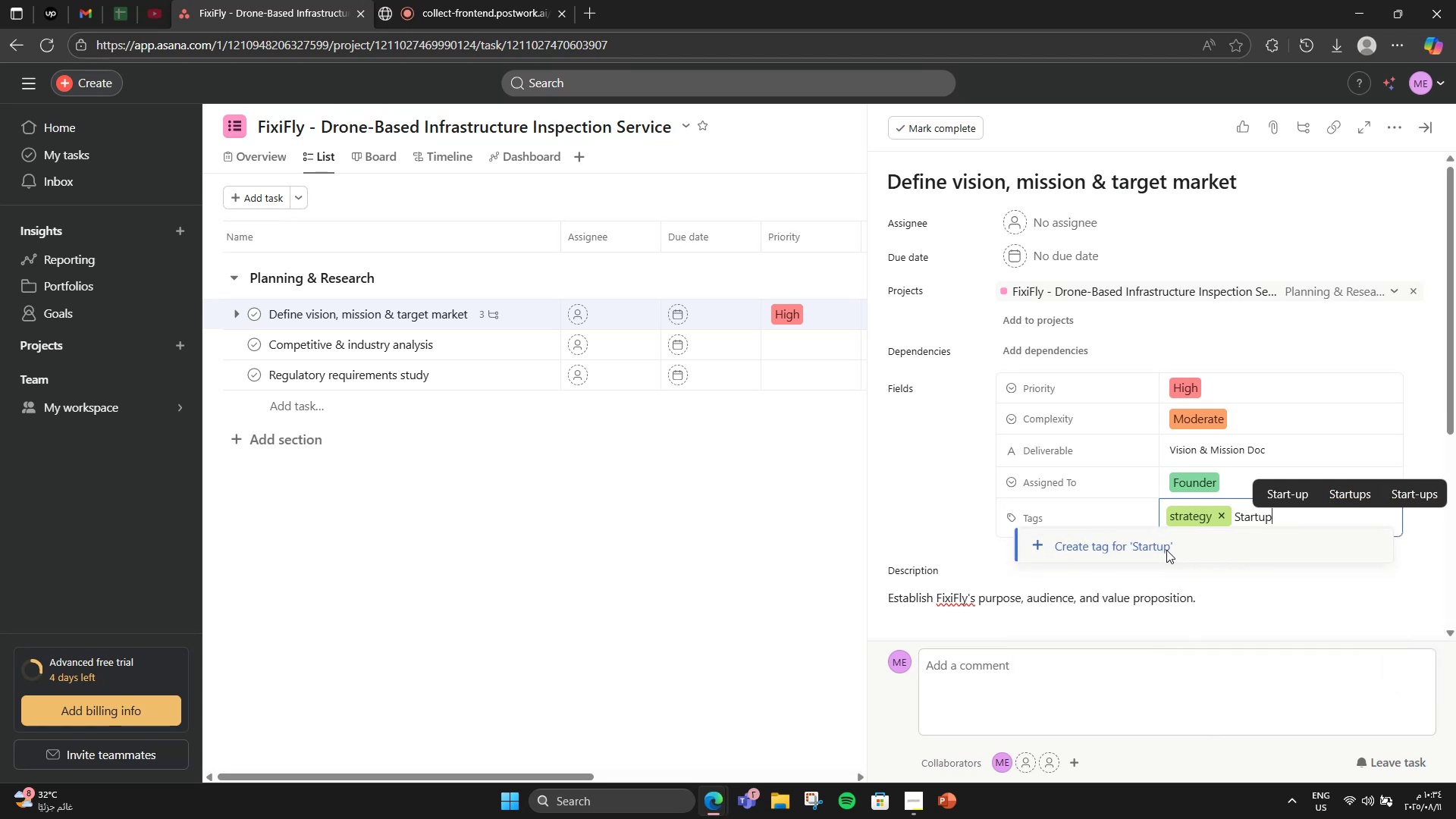 
mouse_move([1104, 422])
 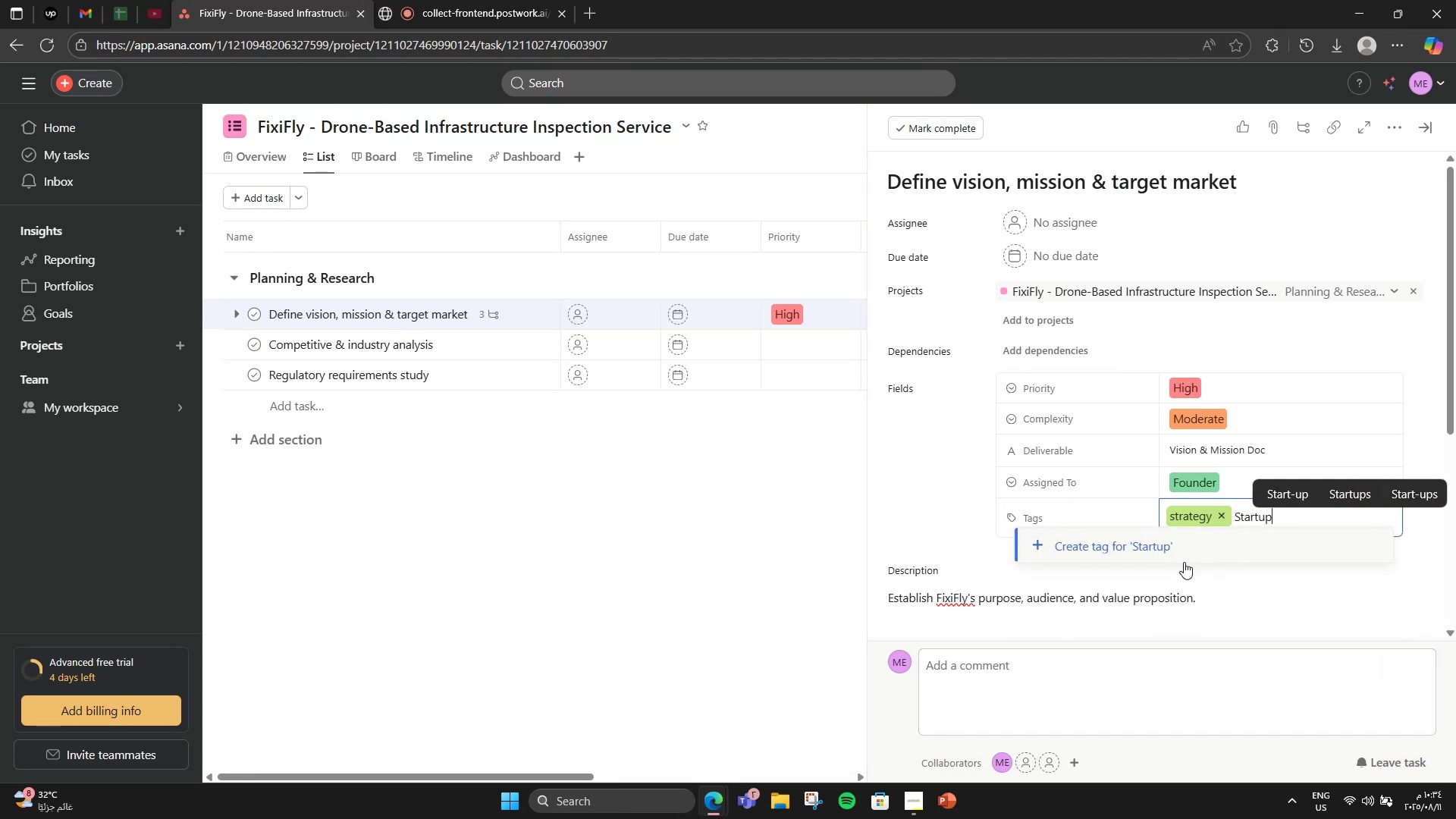 
left_click([1126, 550])
 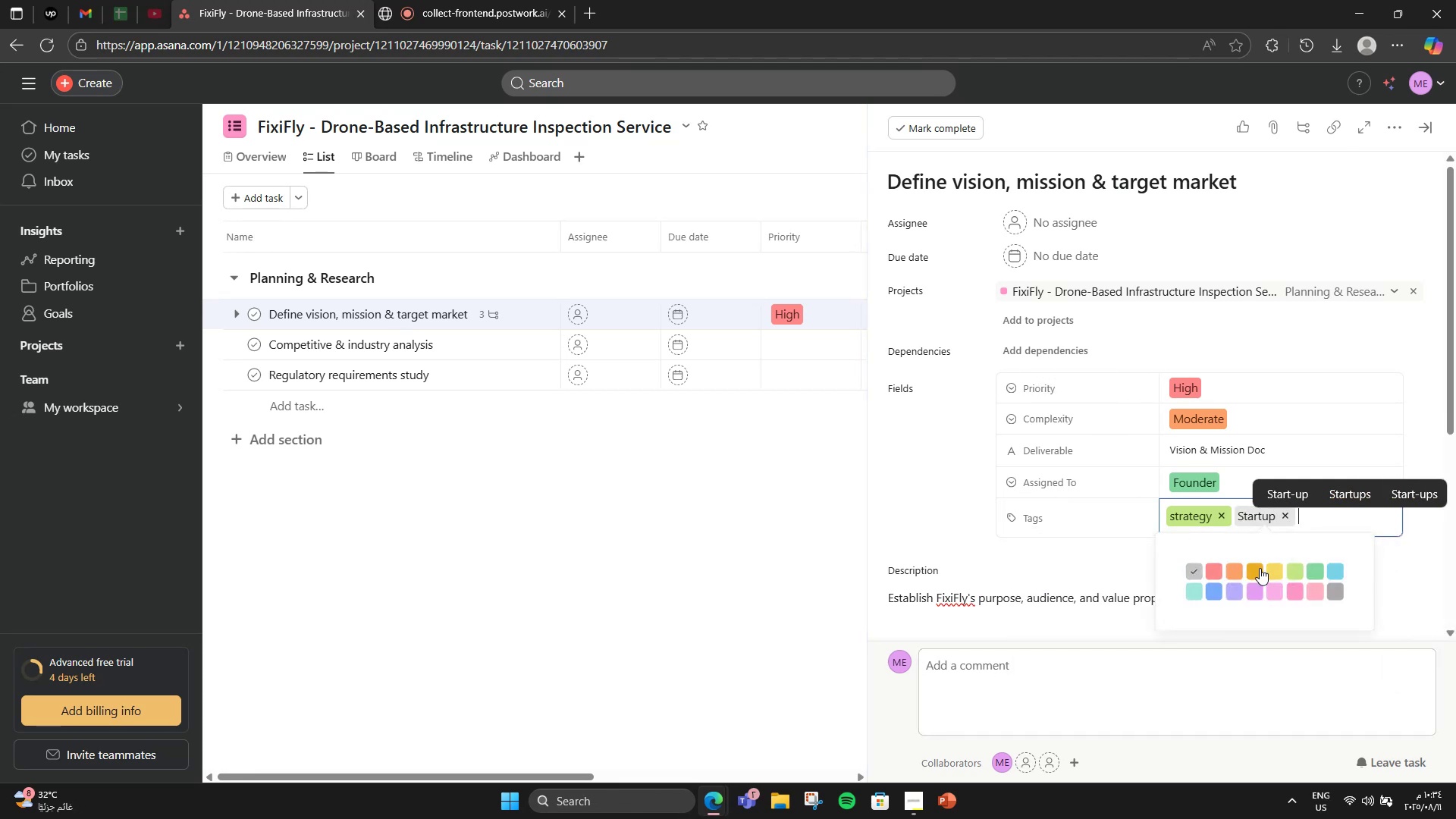 
left_click([1260, 568])
 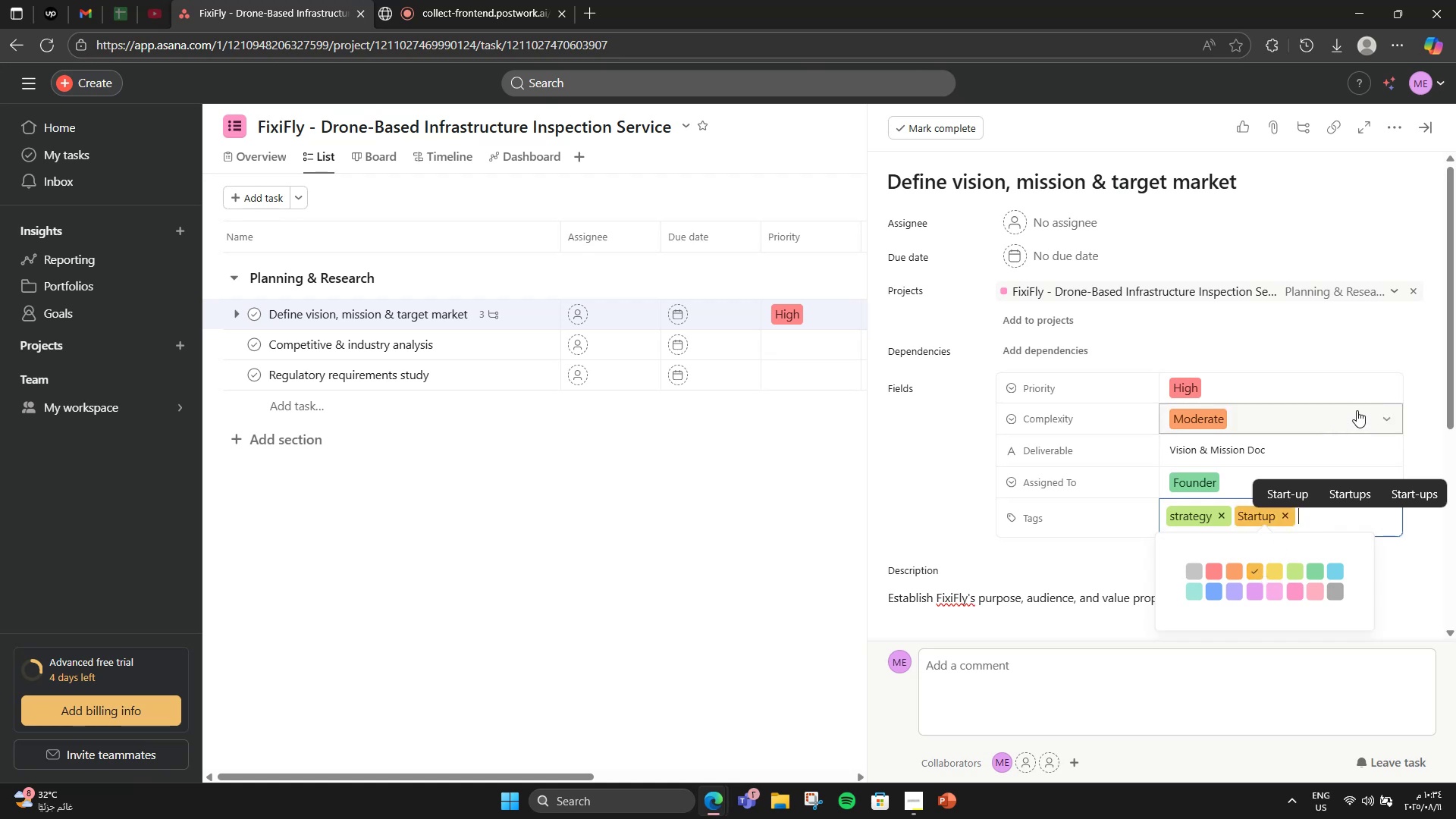 
left_click([1313, 338])
 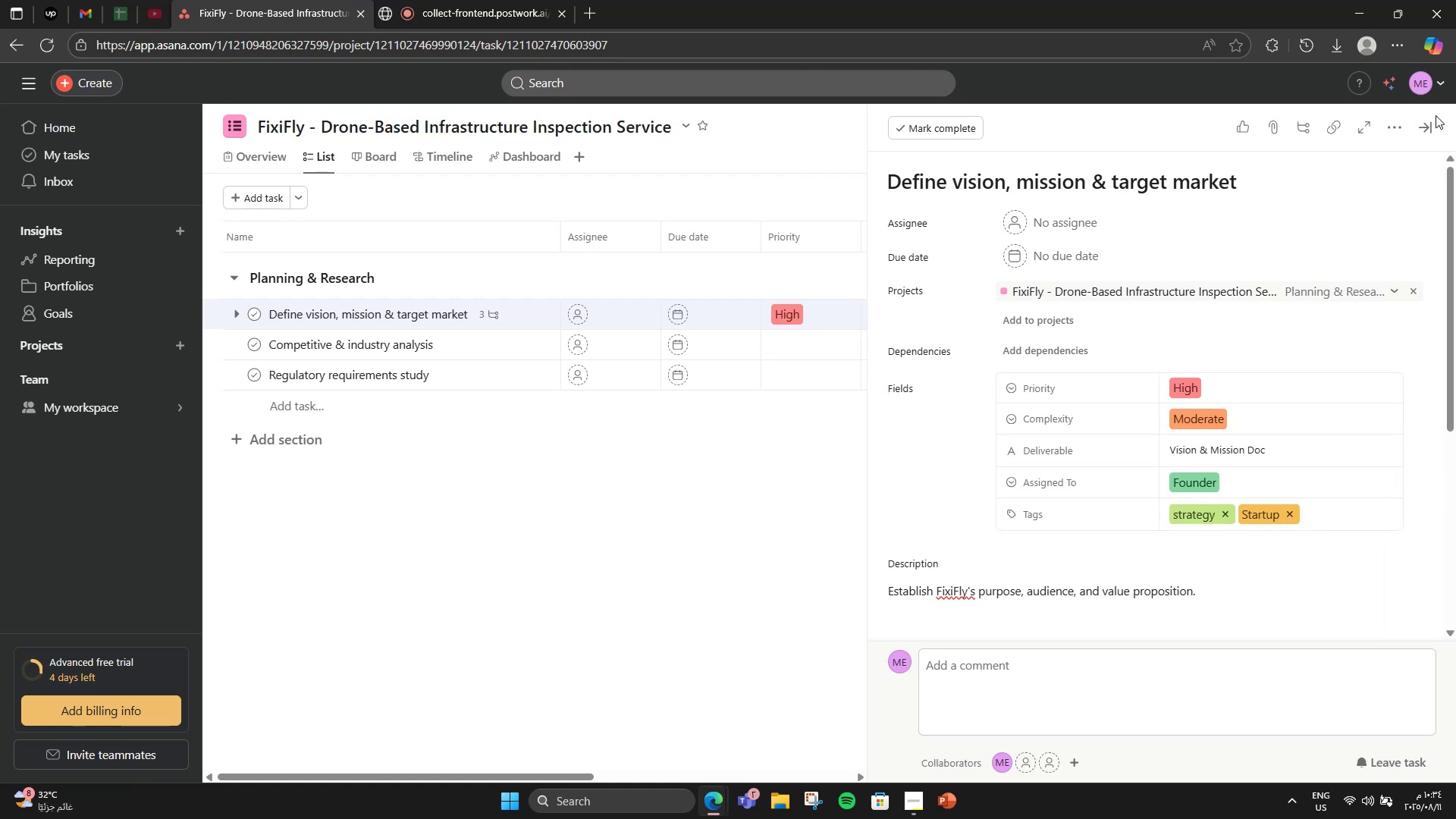 
left_click([1431, 121])
 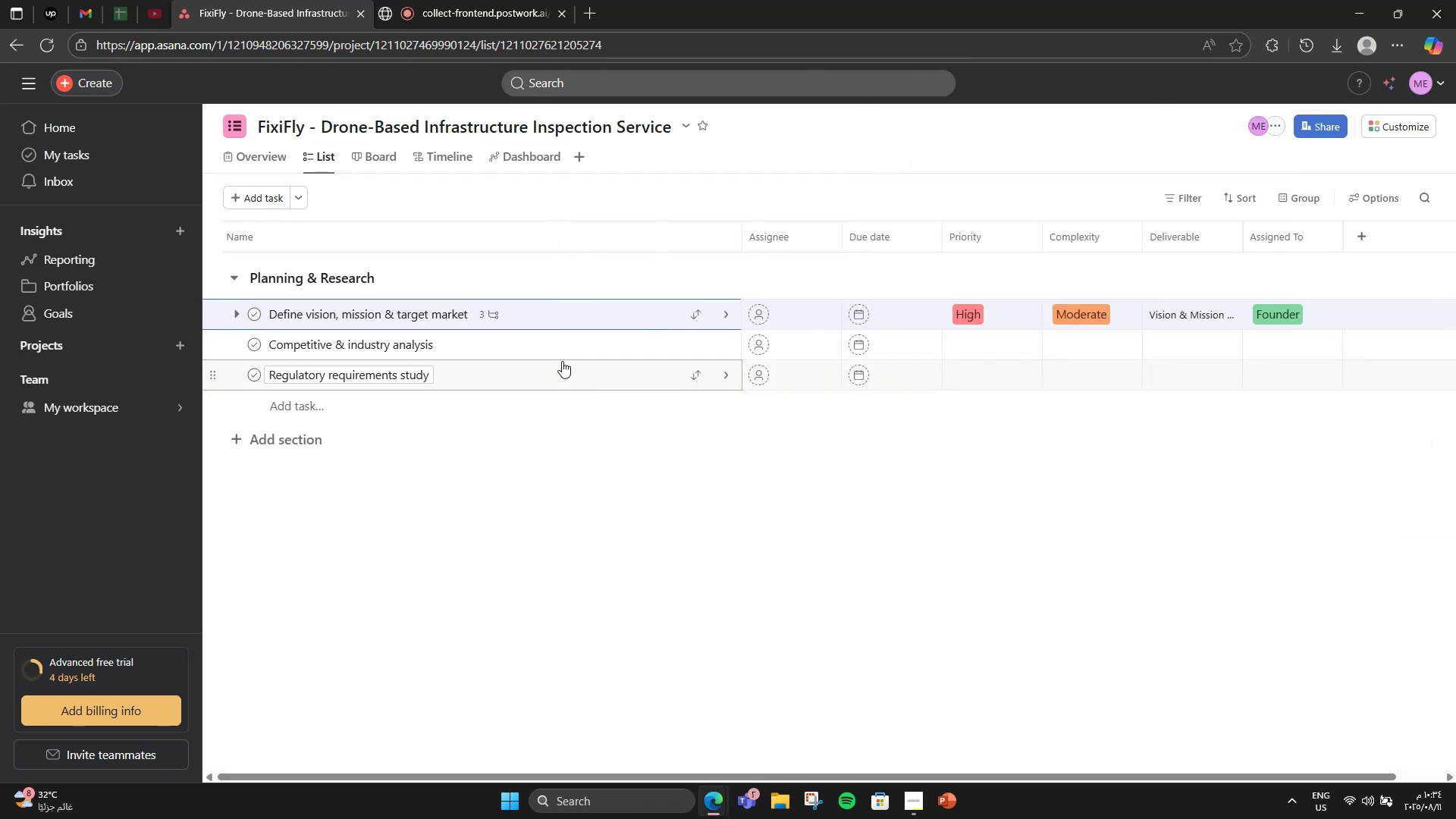 
left_click([551, 357])
 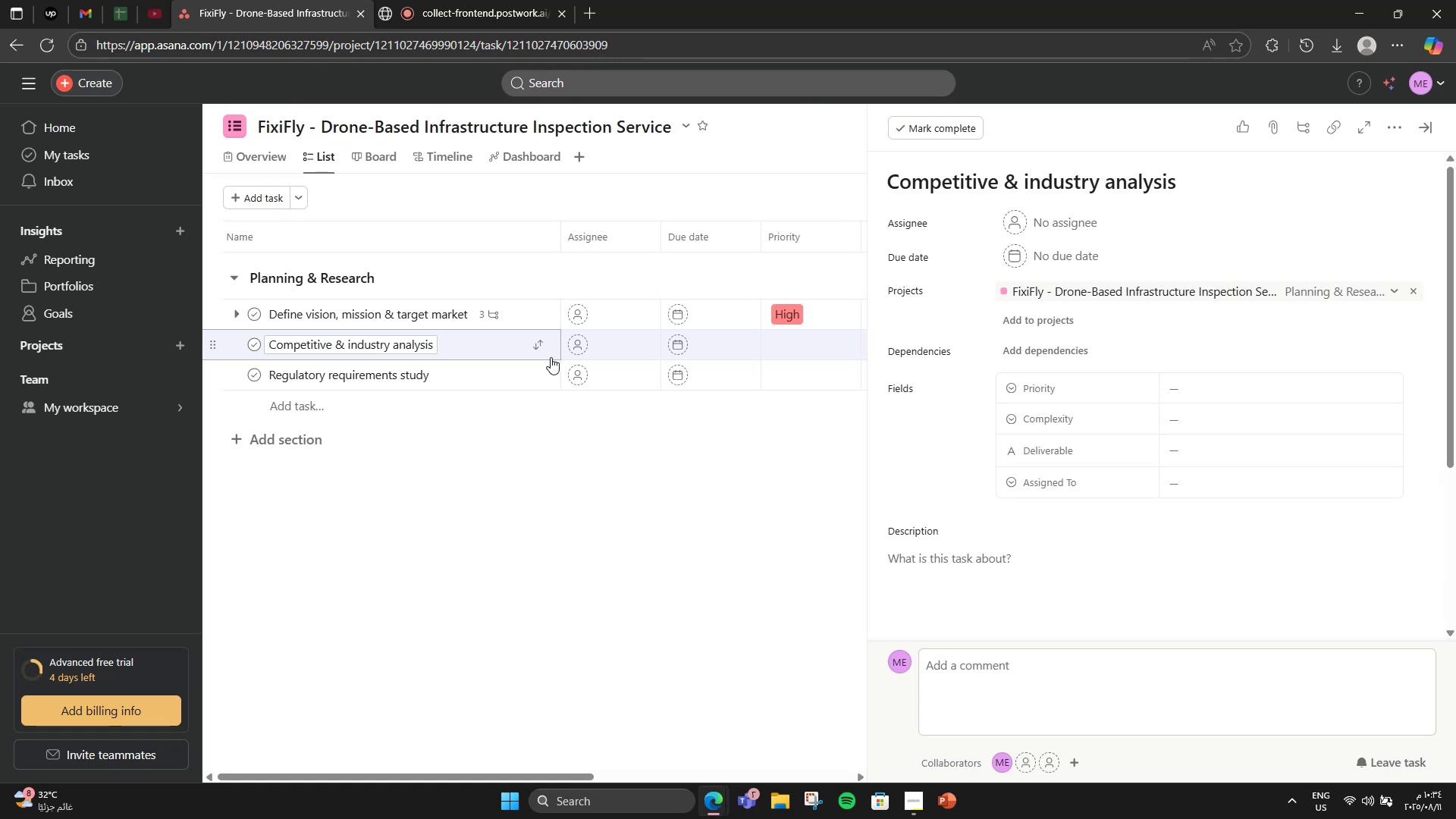 
wait(13.42)
 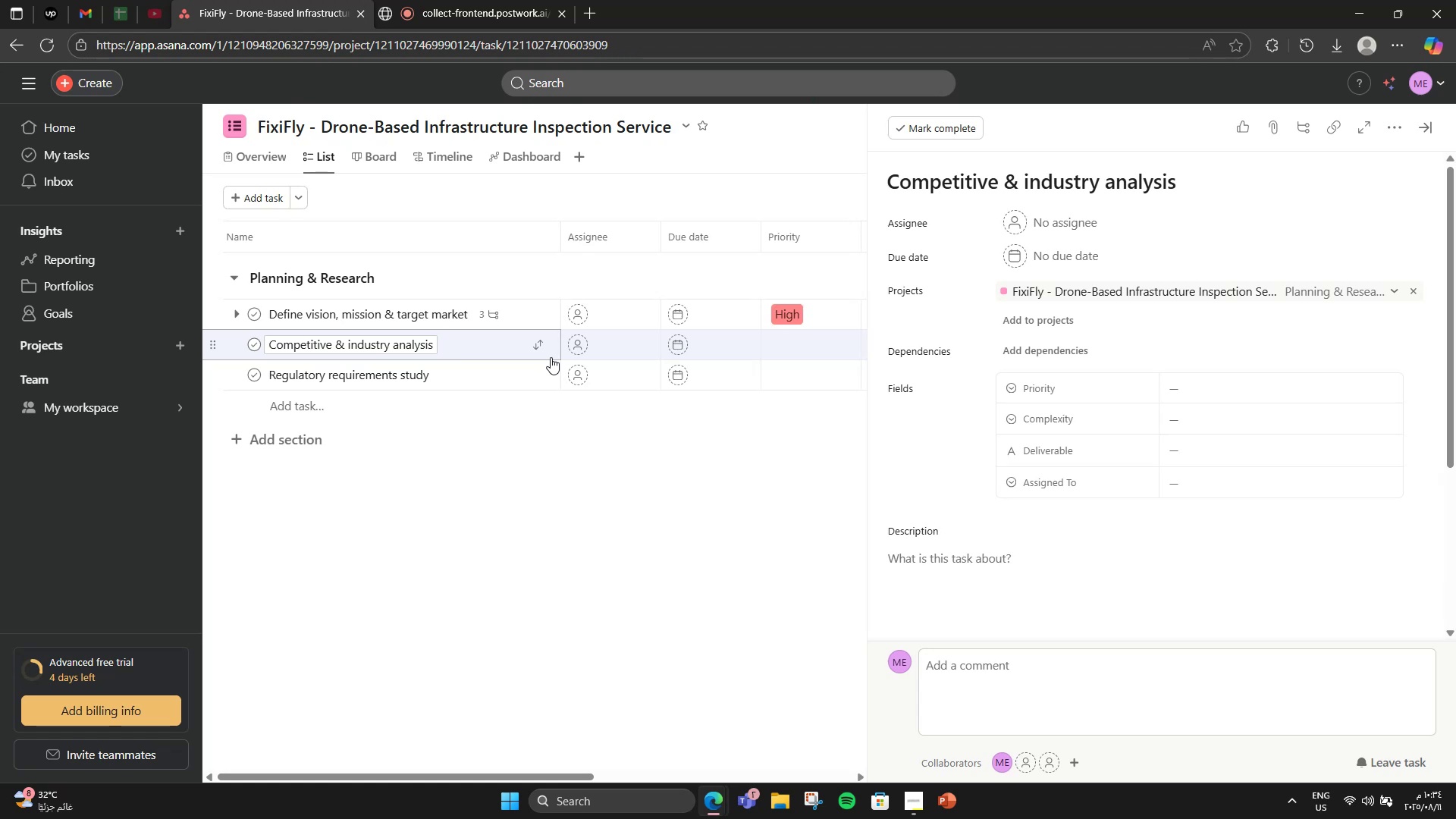 
scroll: coordinate [1108, 565], scroll_direction: down, amount: 4.0
 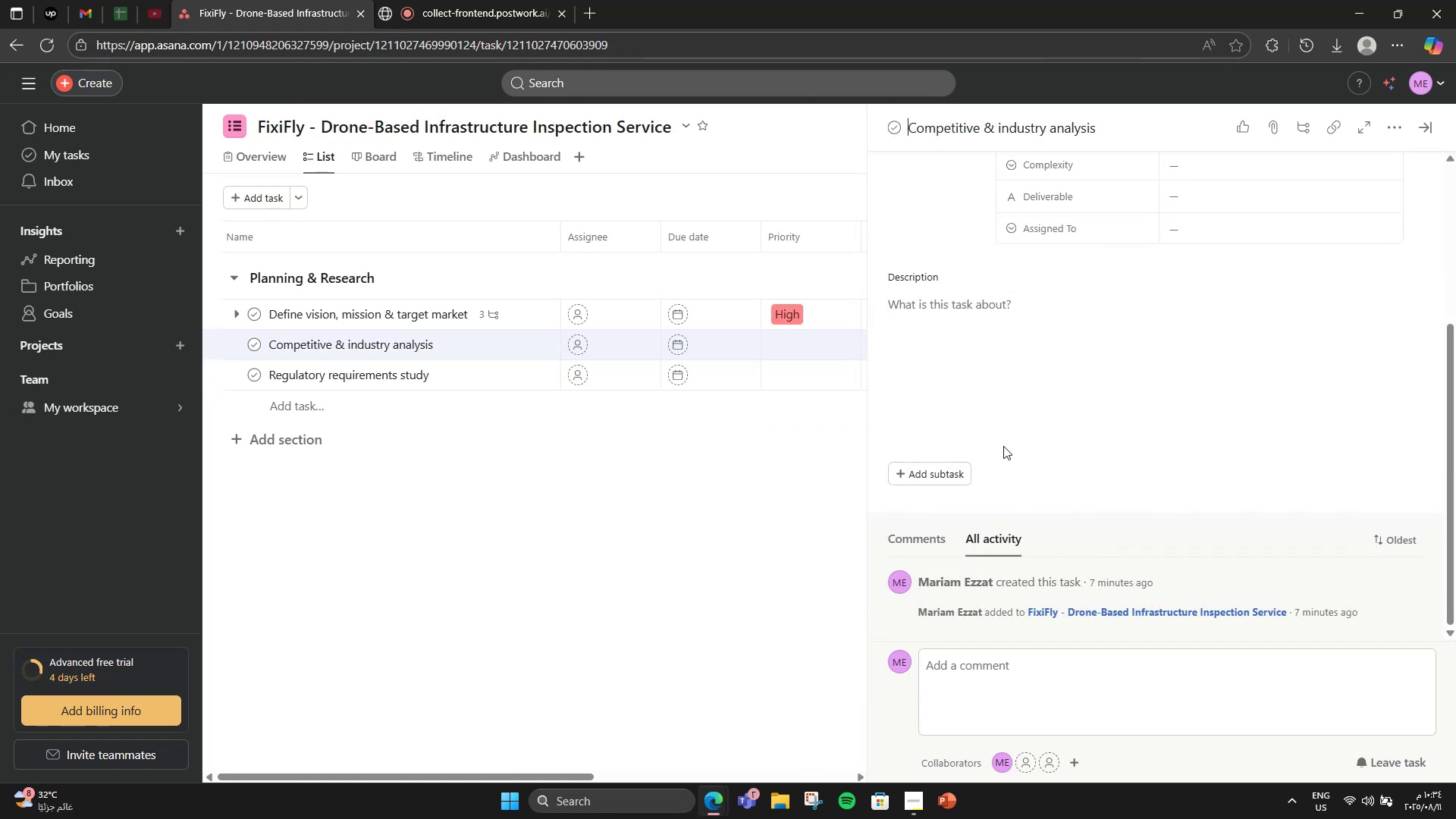 
left_click([979, 416])
 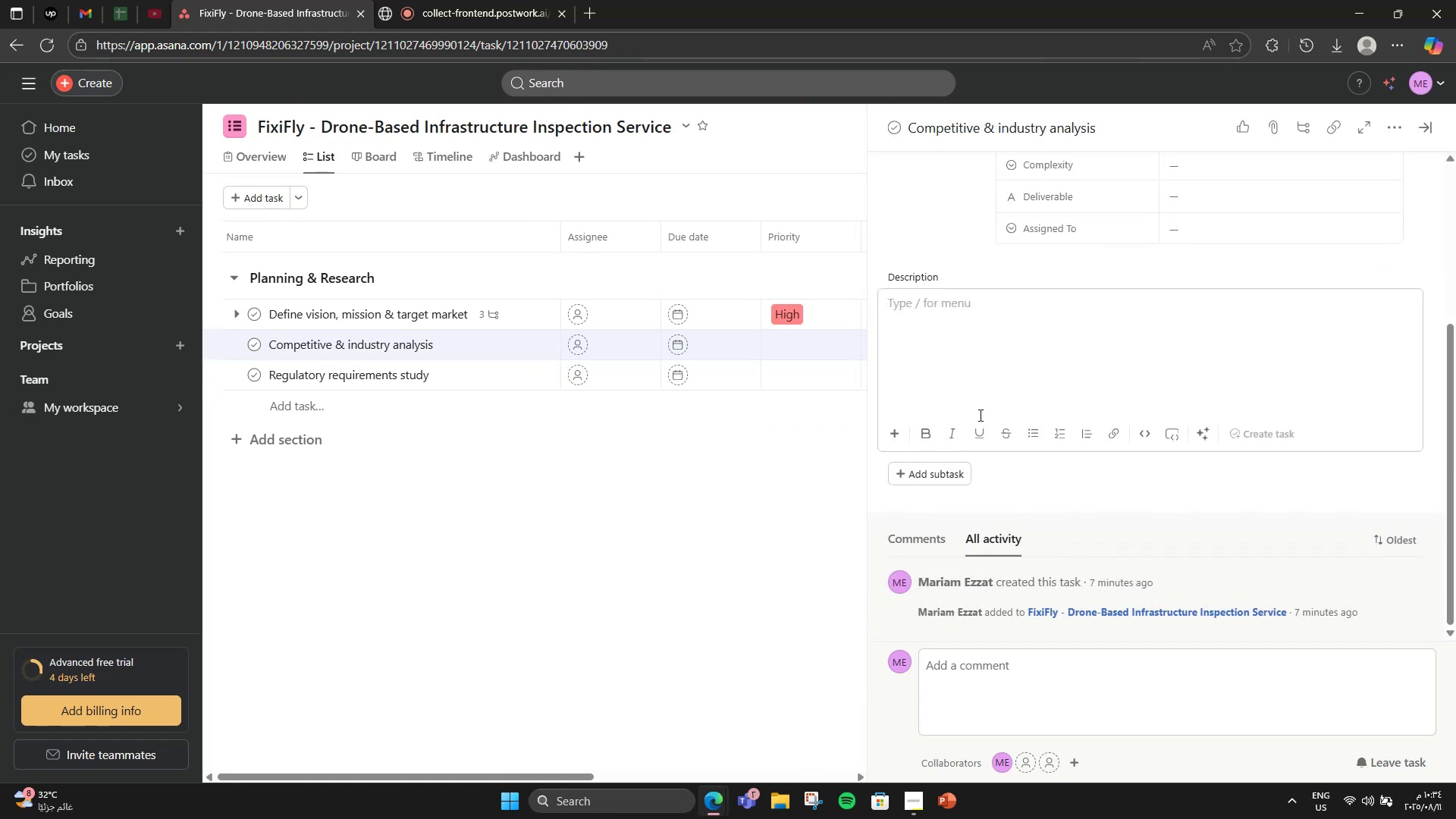 
type(Researchv)
key(Backspace)
type( drone iinspection competitors and industry f)
key(Backspace)
type(demand )
 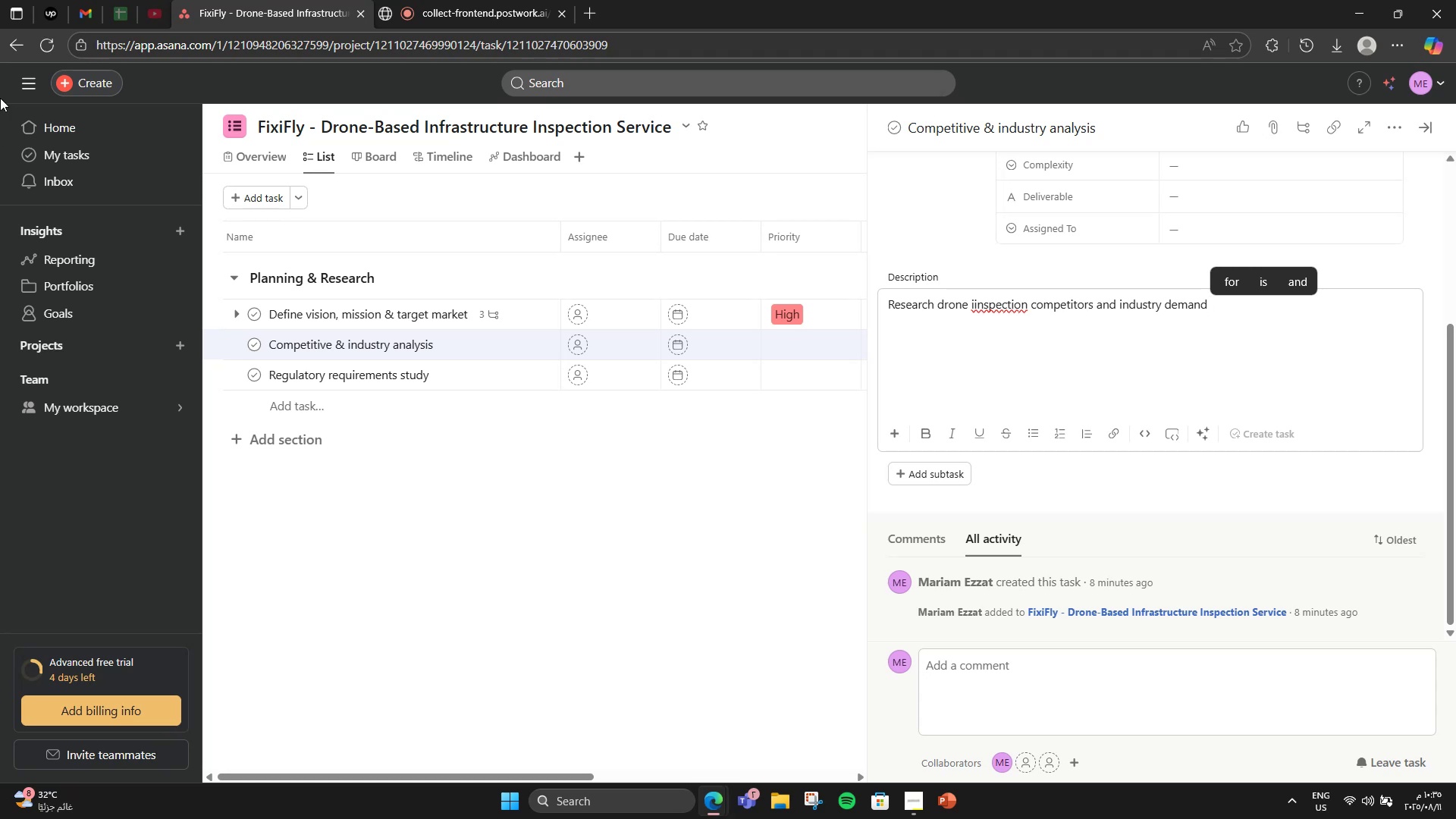 
wait(35.66)
 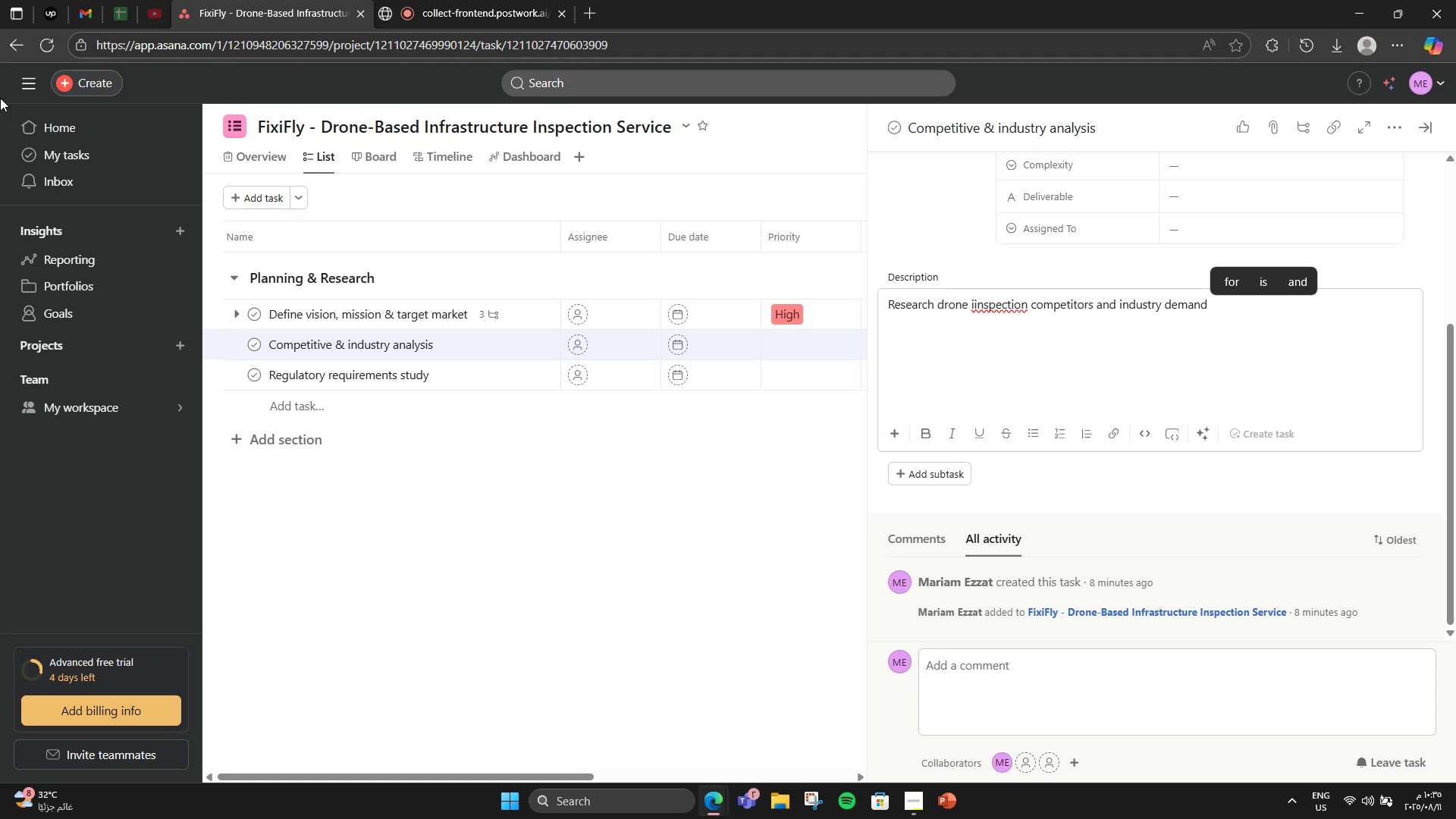 
right_click([983, 316])
 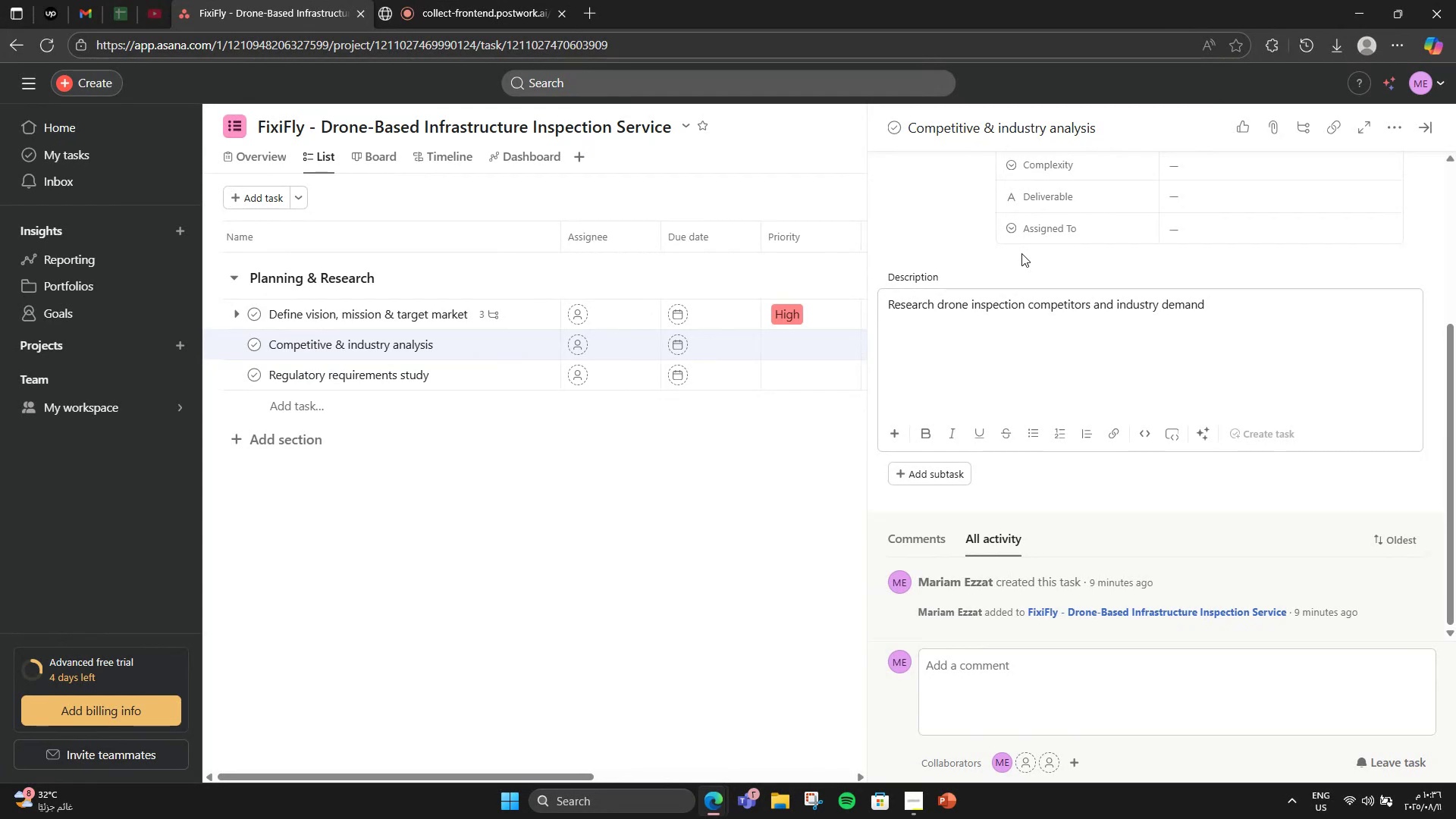 
wait(27.68)
 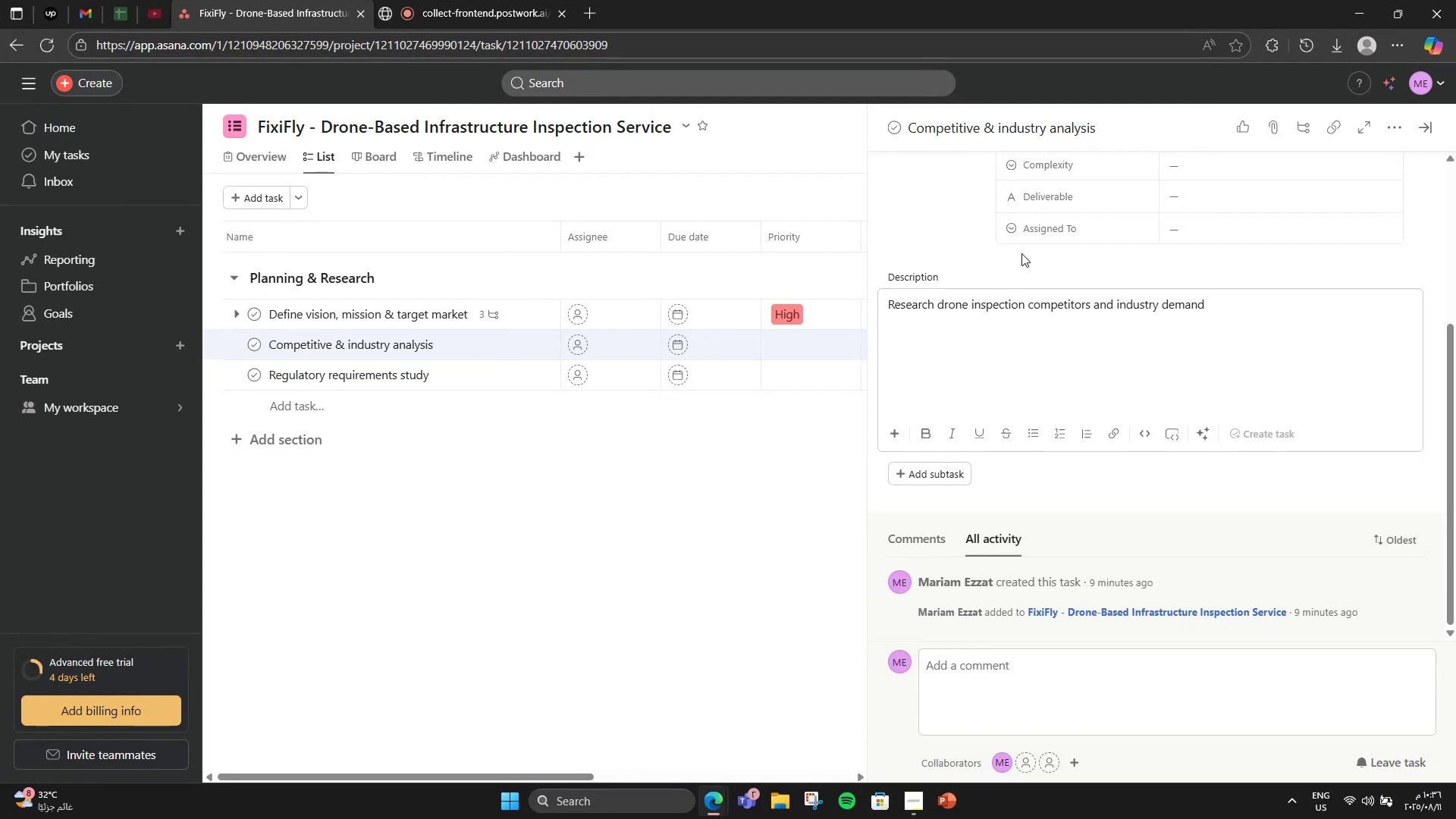 
left_click([1239, 305])
 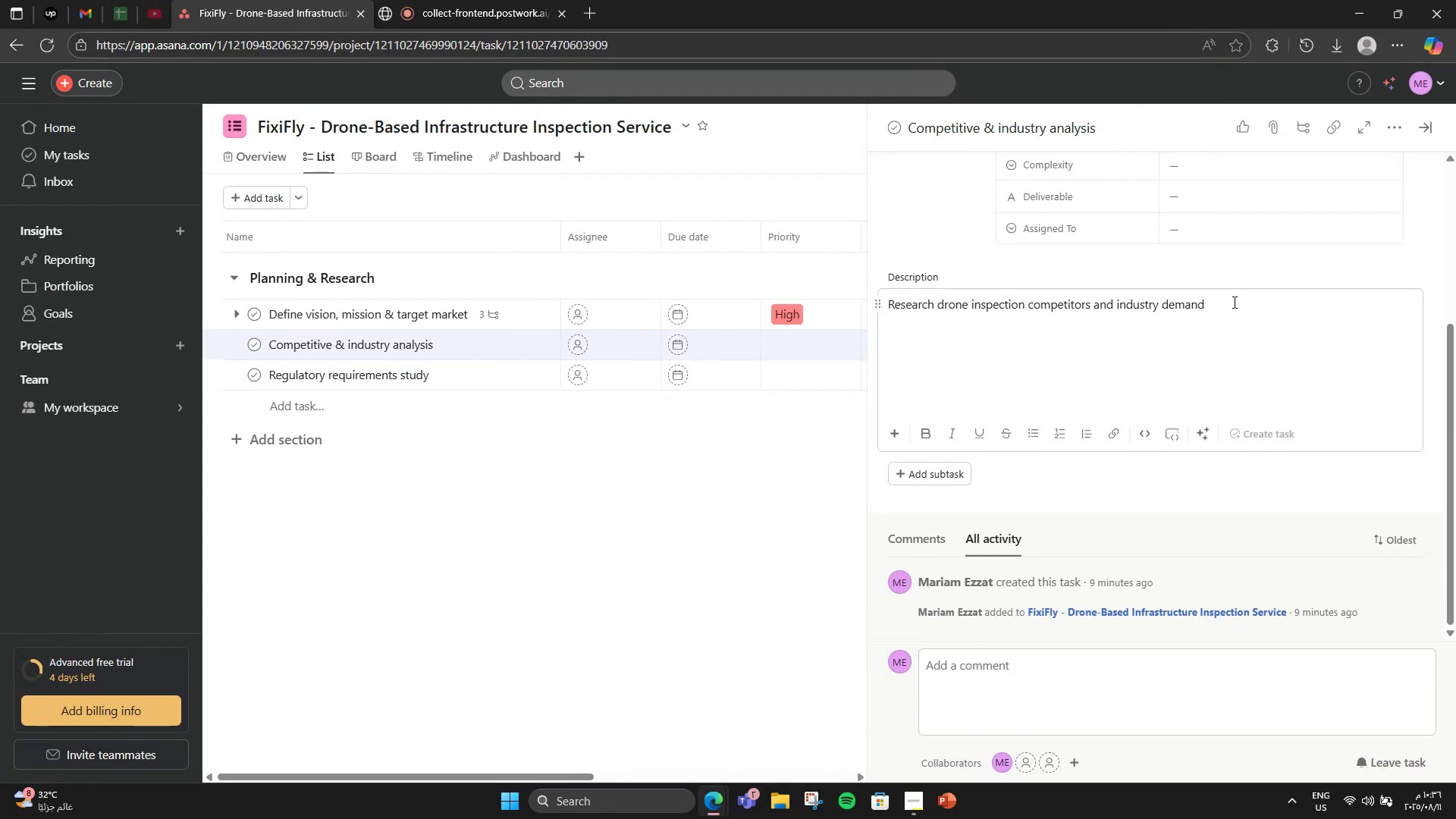 
key(Backspace)
 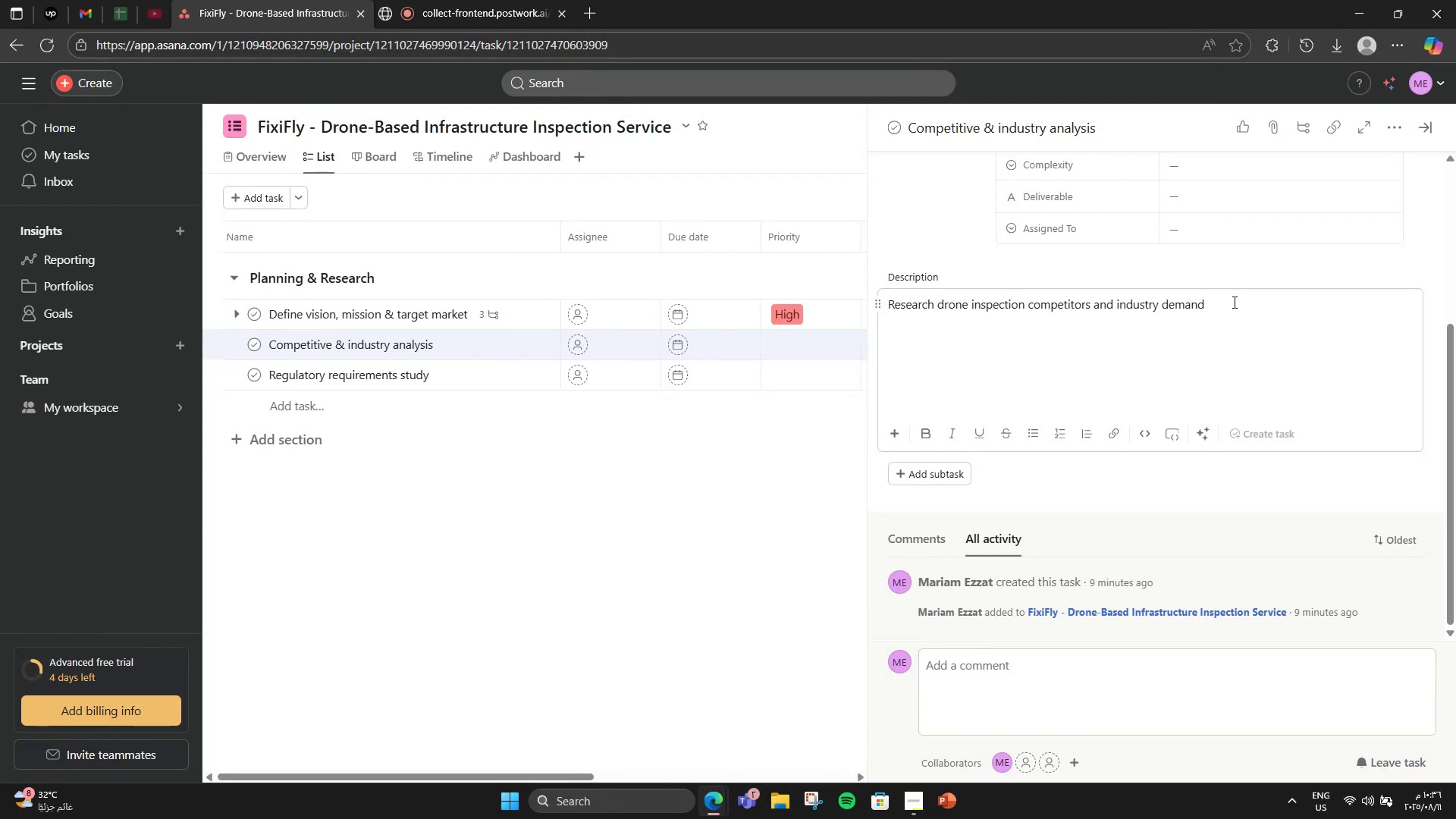 
key(Period)
 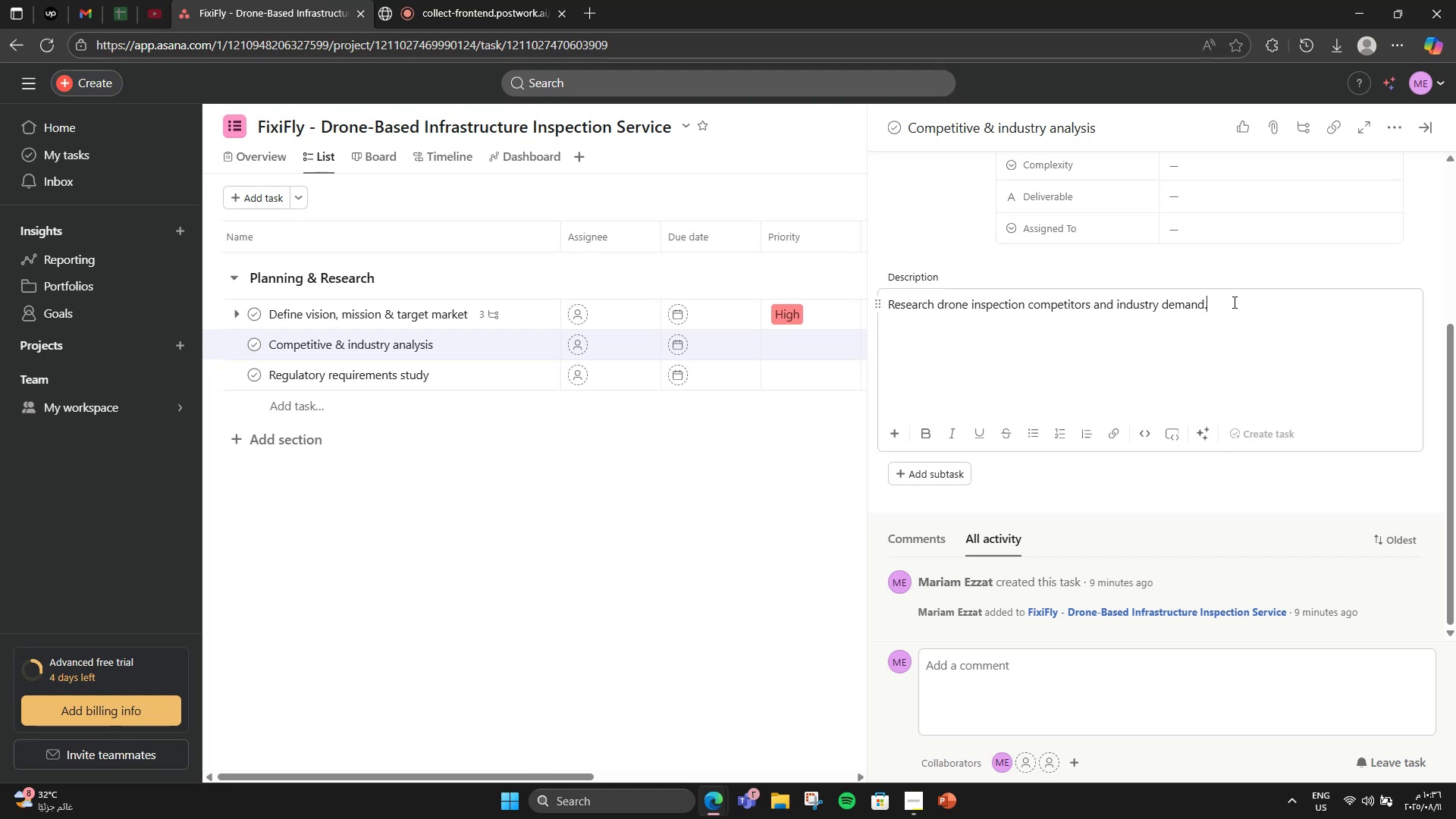 
scroll: coordinate [1233, 299], scroll_direction: up, amount: 3.0
 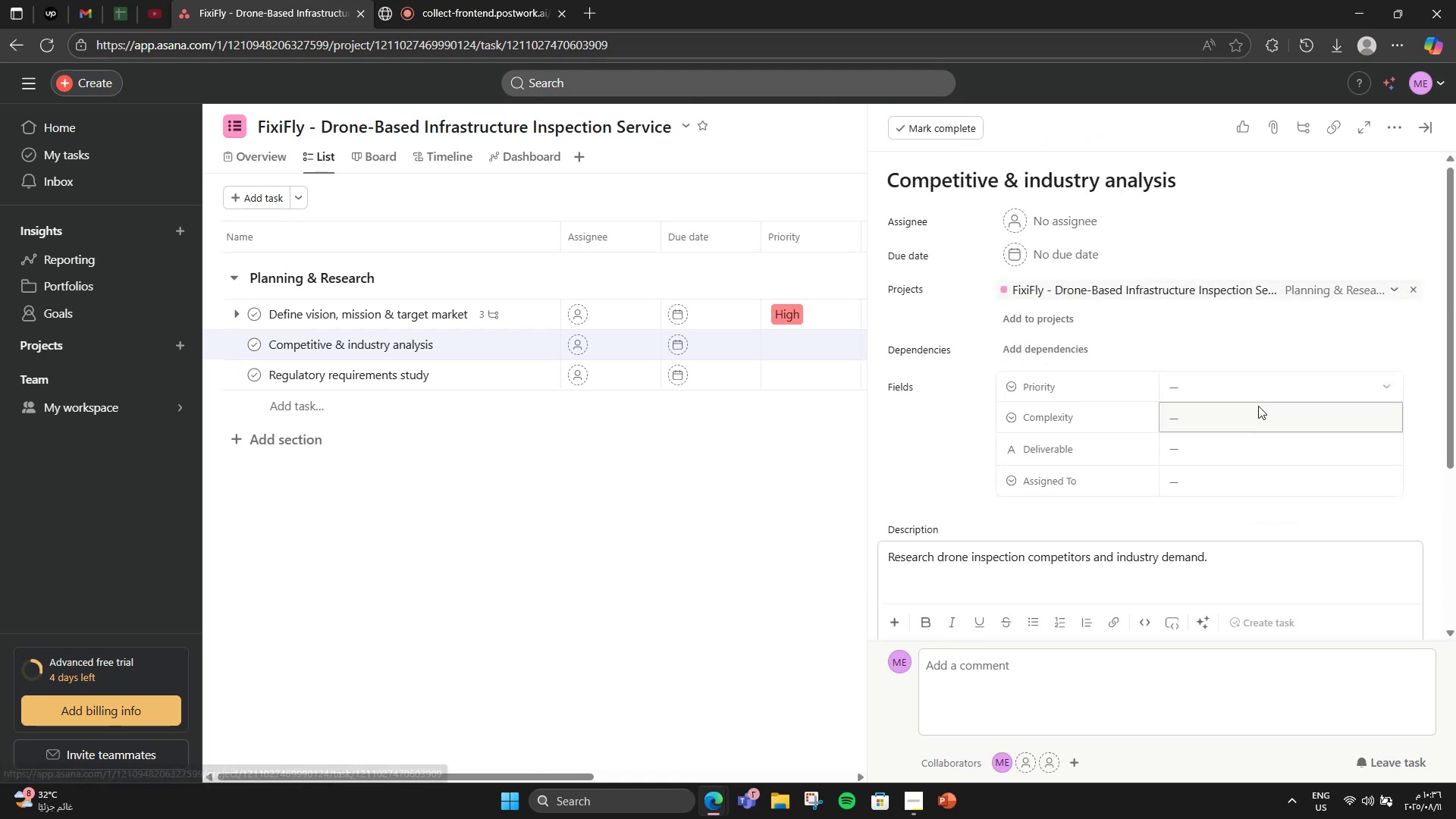 
left_click([1256, 413])
 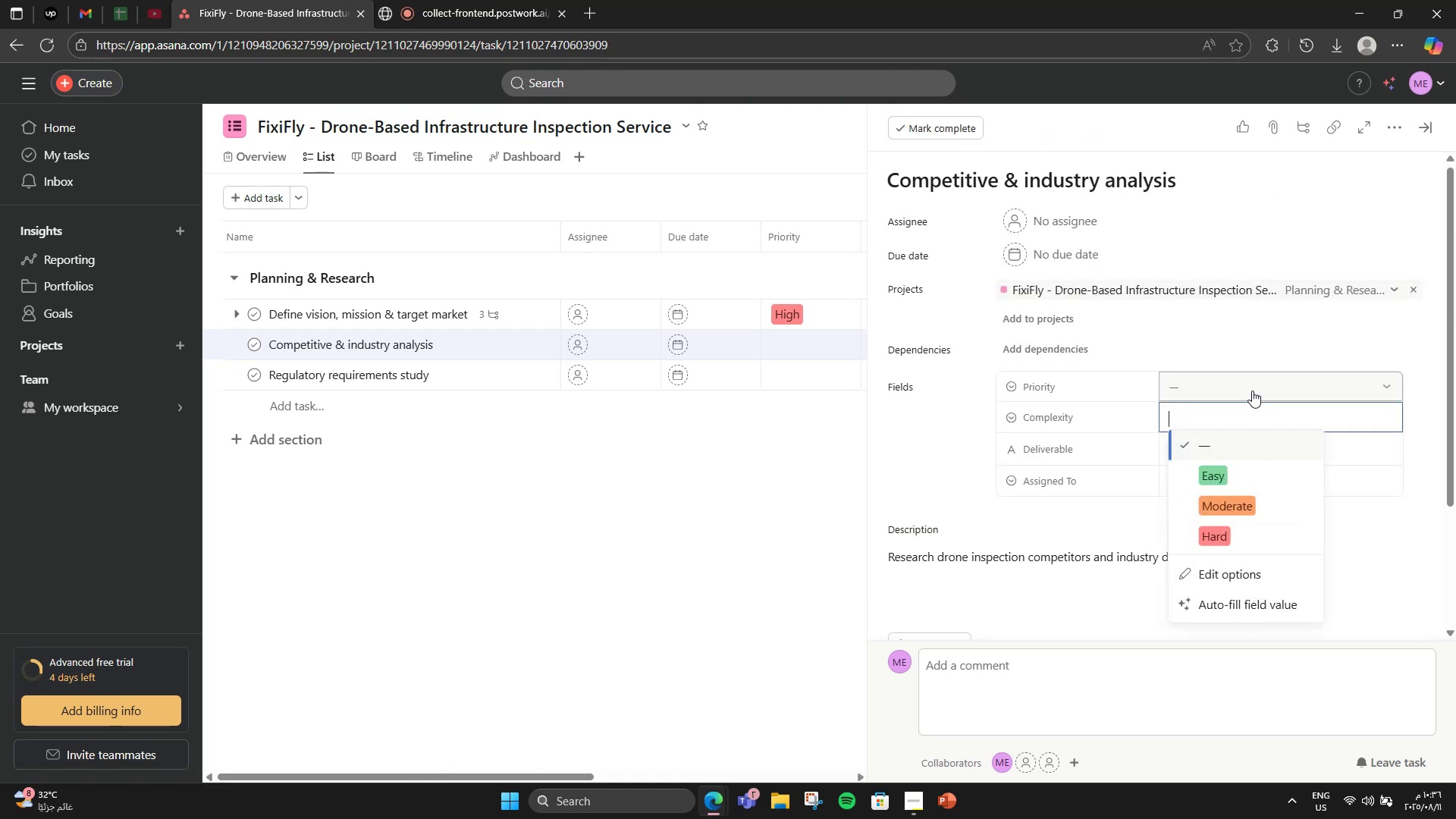 
left_click([1250, 383])
 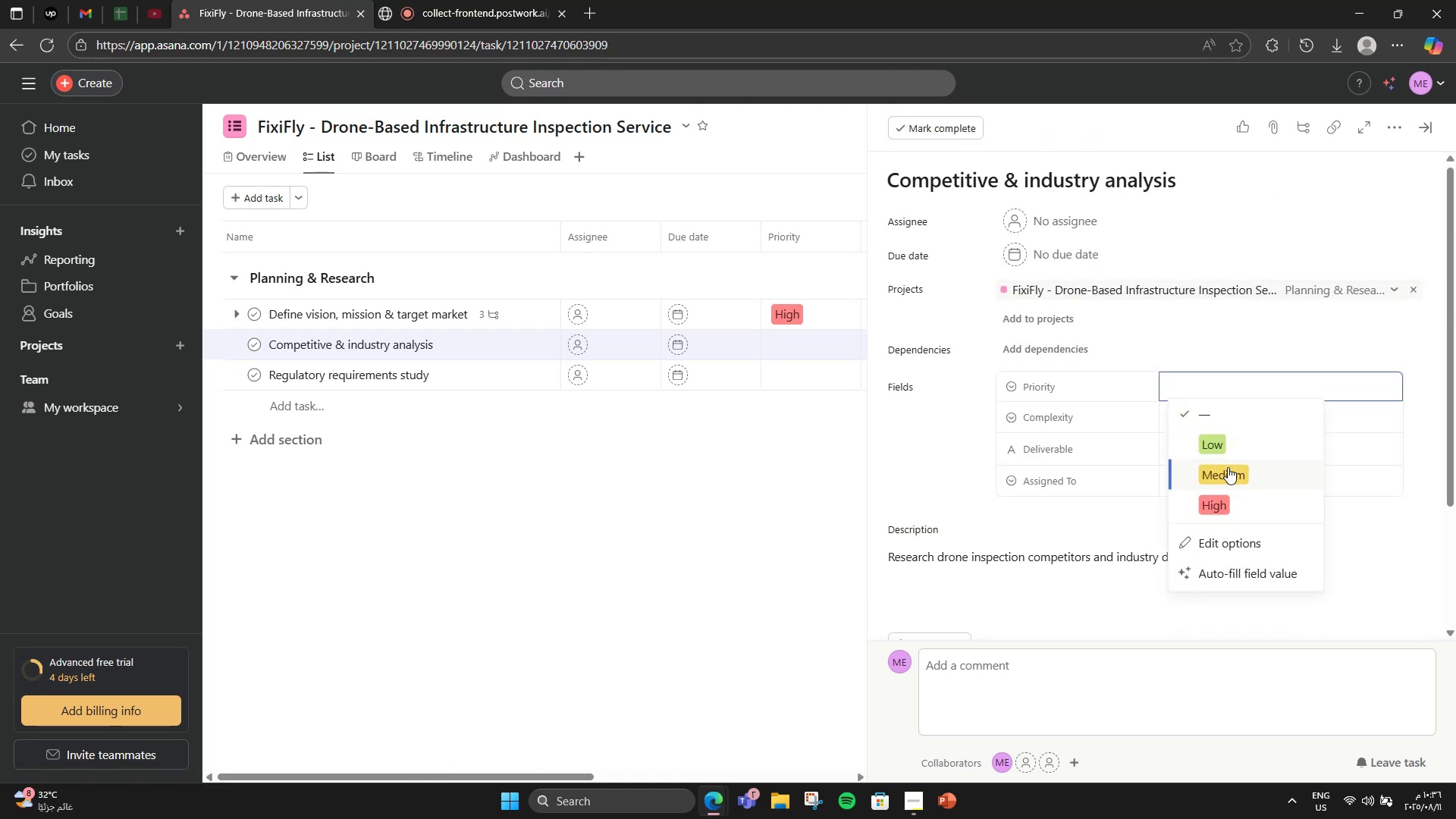 
left_click([1218, 507])
 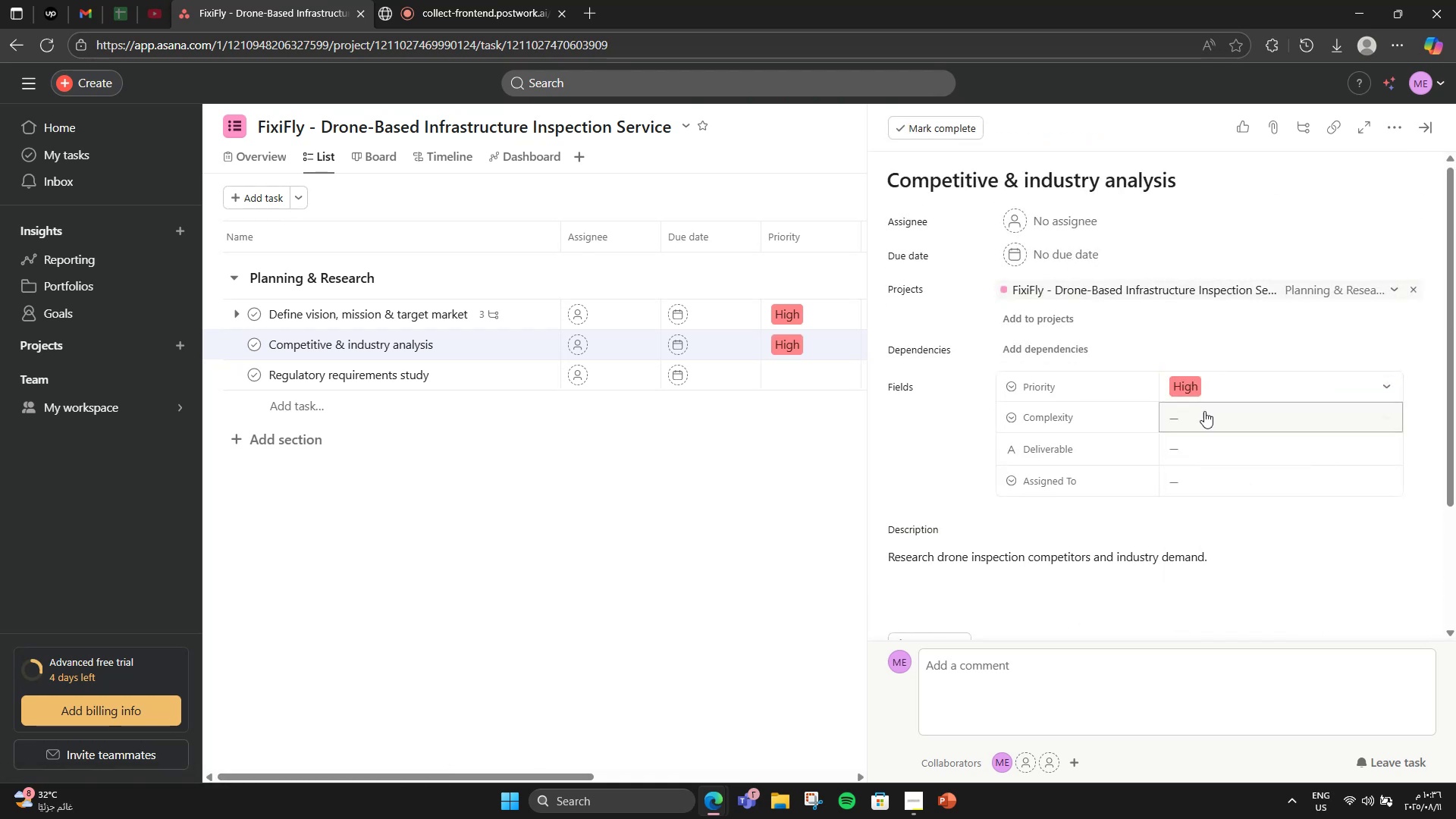 
left_click([1204, 413])
 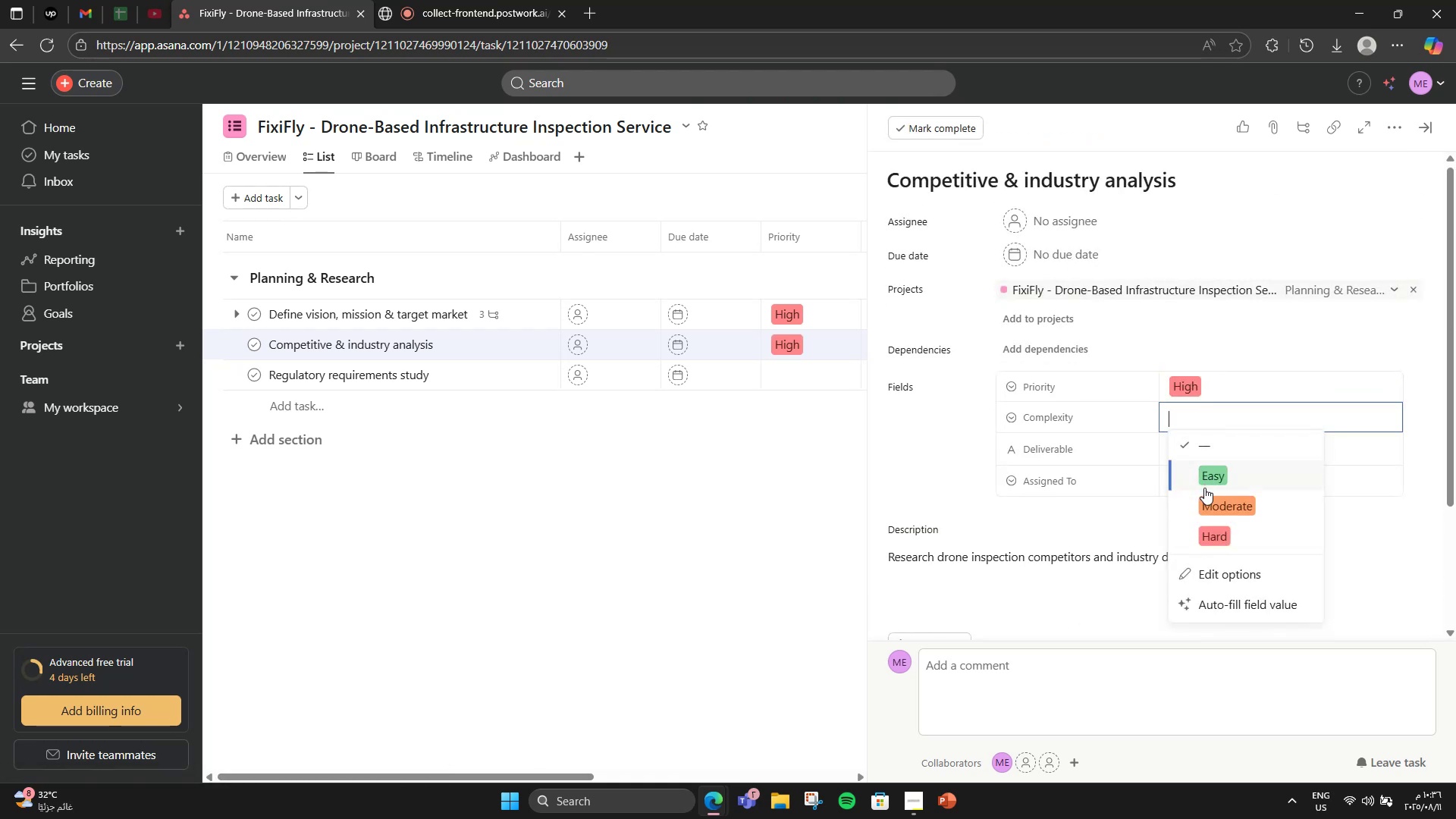 
left_click([1204, 497])
 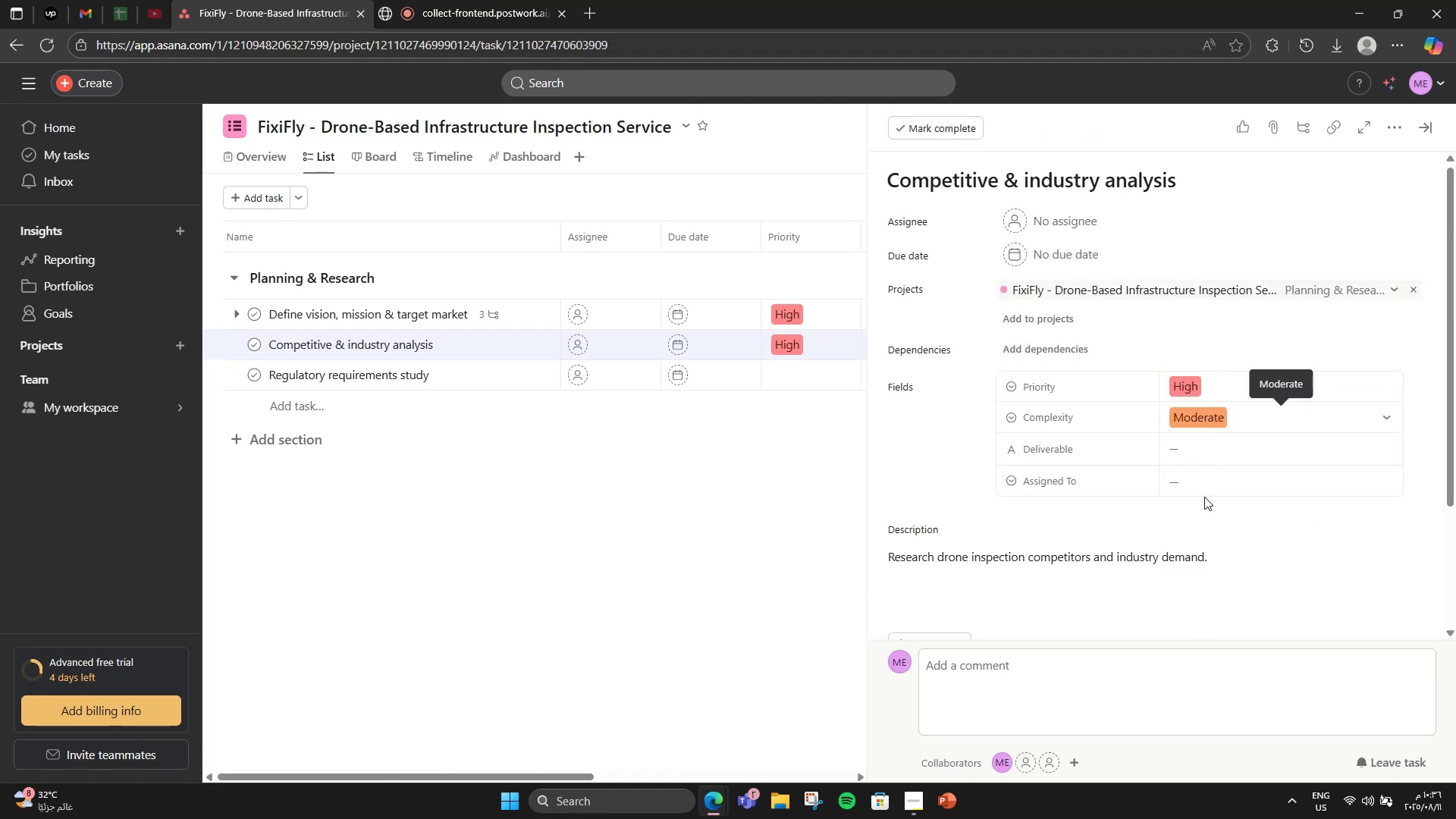 
left_click([1213, 456])
 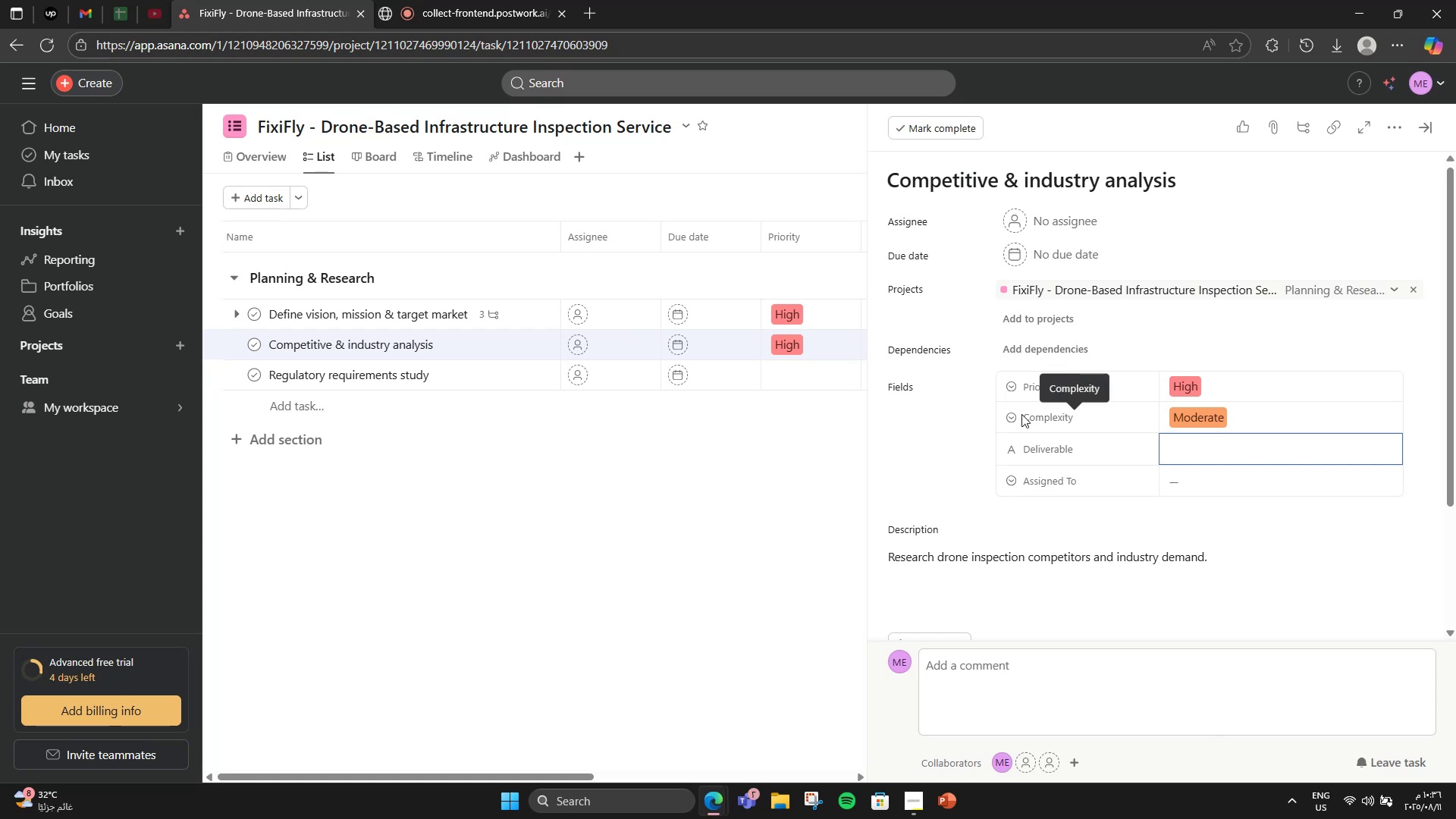 
wait(5.07)
 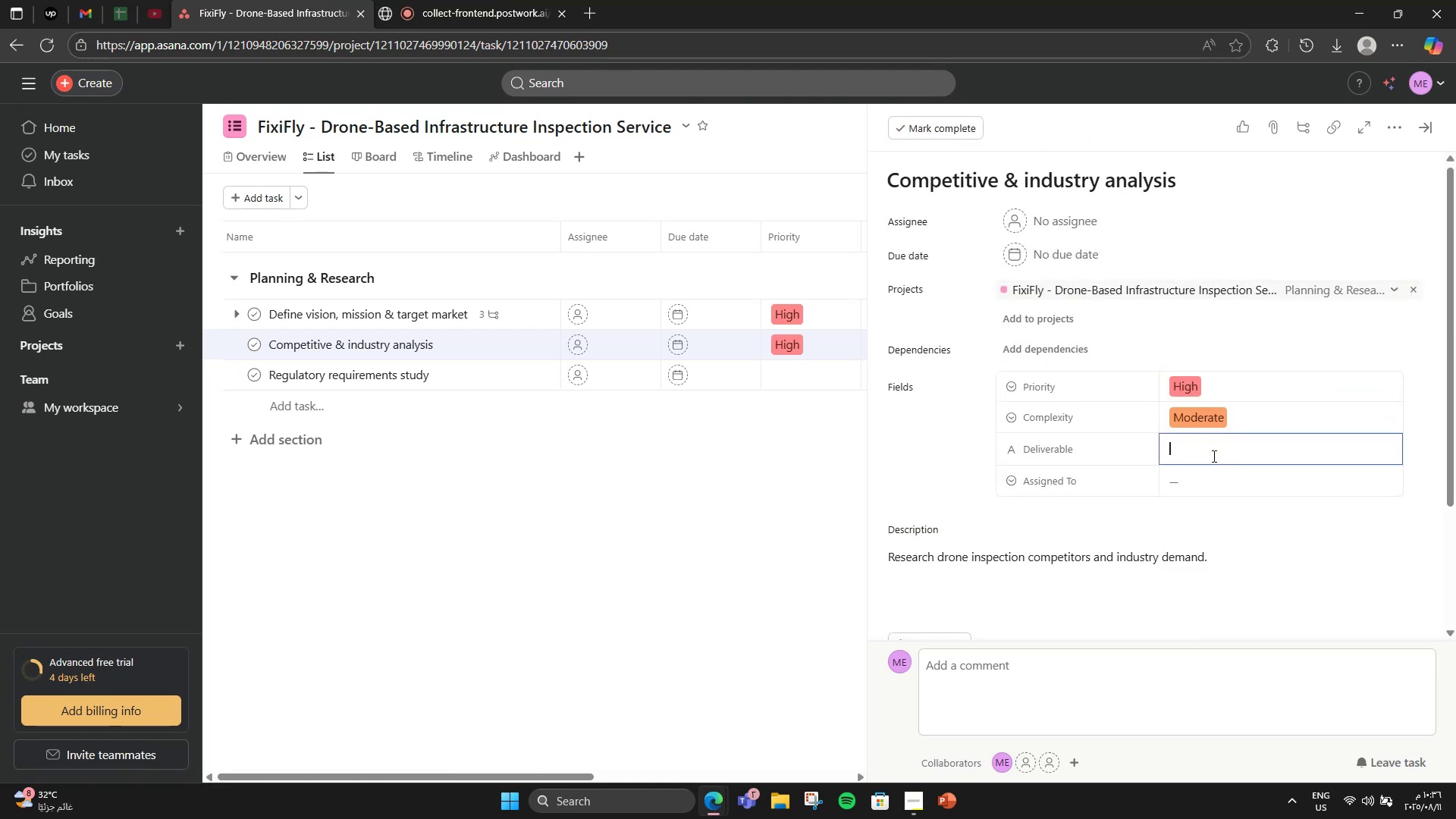 
type(c)
key(Backspace)
type(Compr)
key(Backspace)
type(etitive Report)
 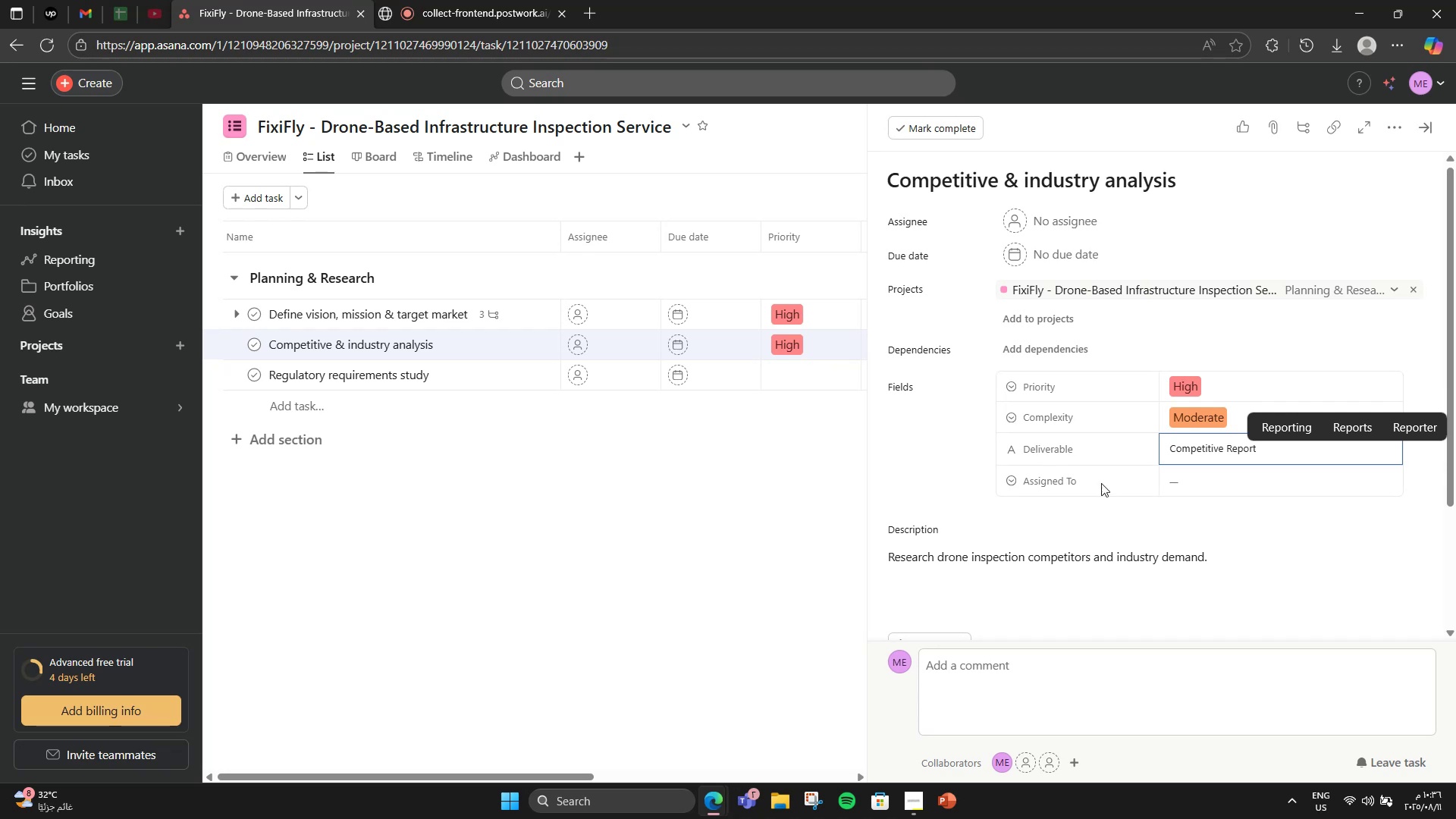 
left_click([1220, 477])
 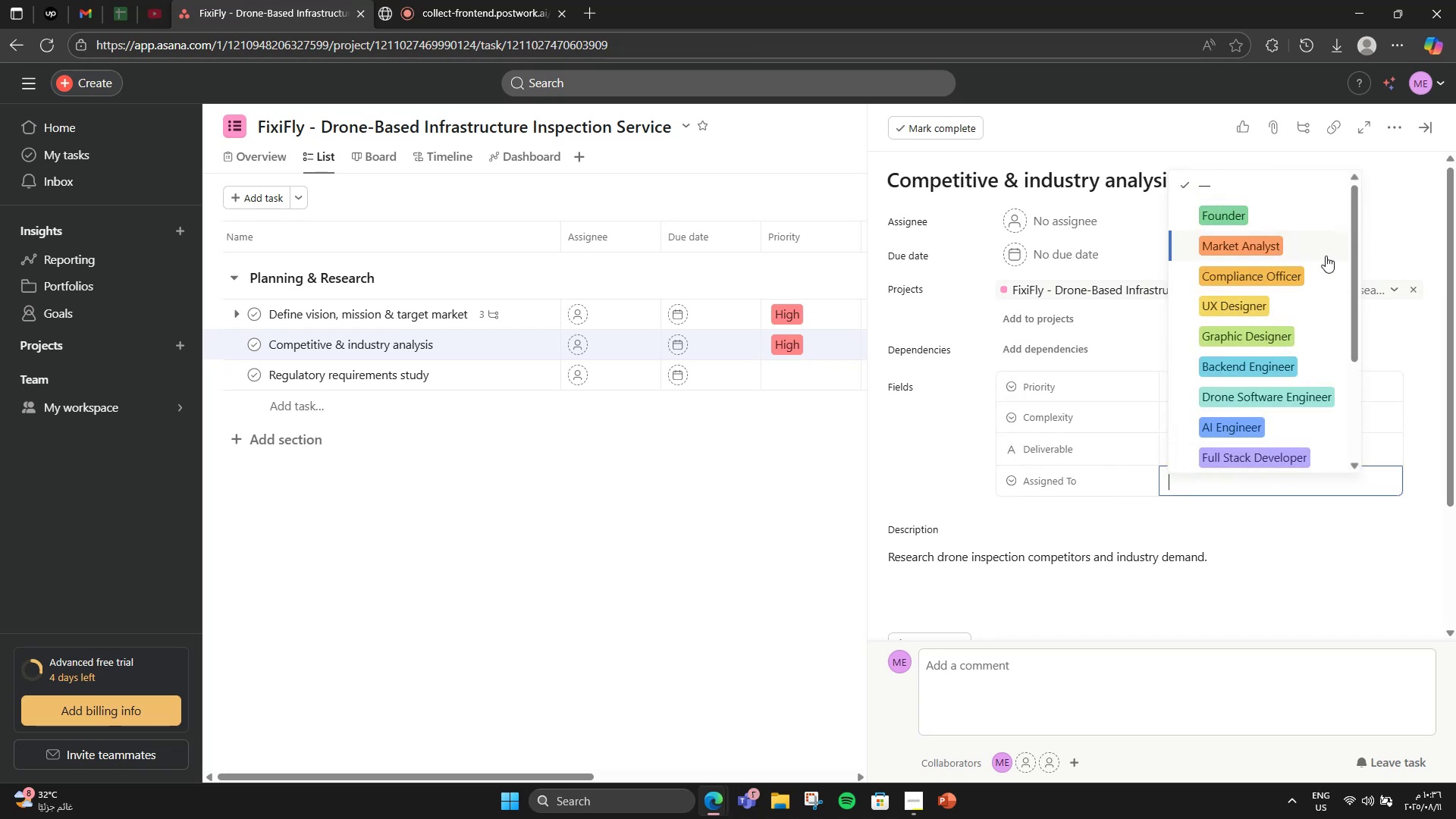 
left_click([1309, 246])
 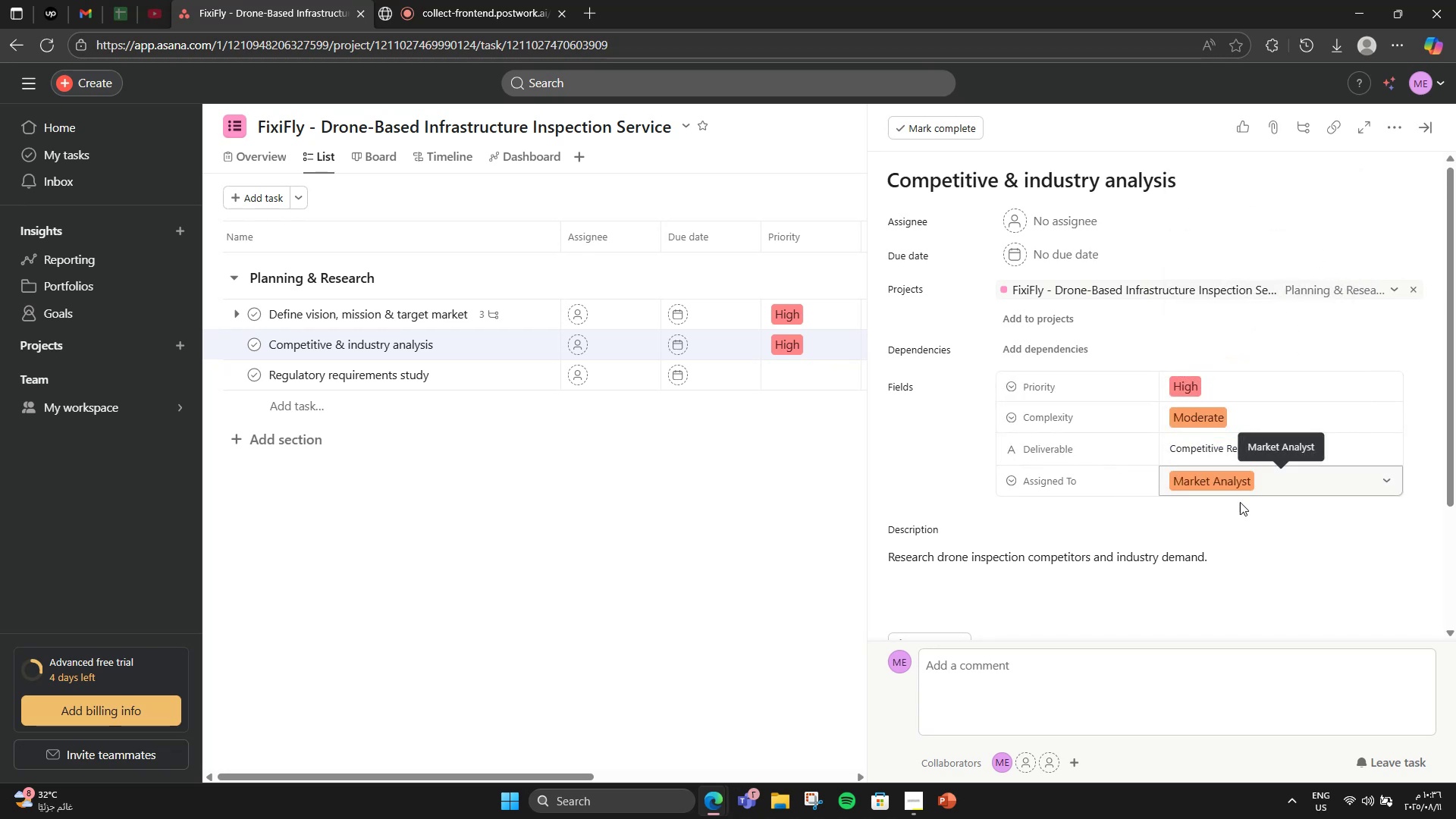 
scroll: coordinate [1220, 574], scroll_direction: down, amount: 2.0
 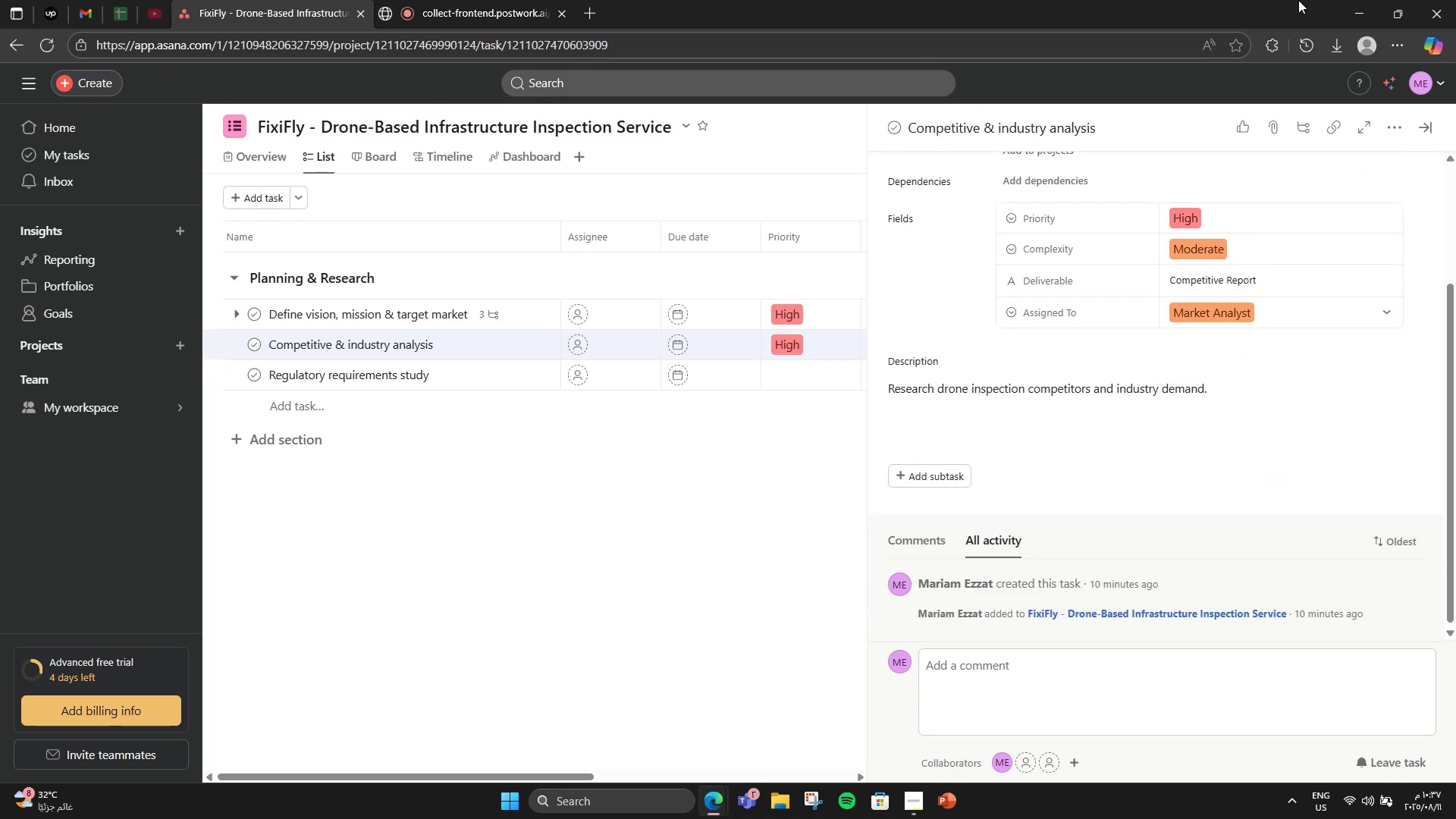 
wait(5.6)
 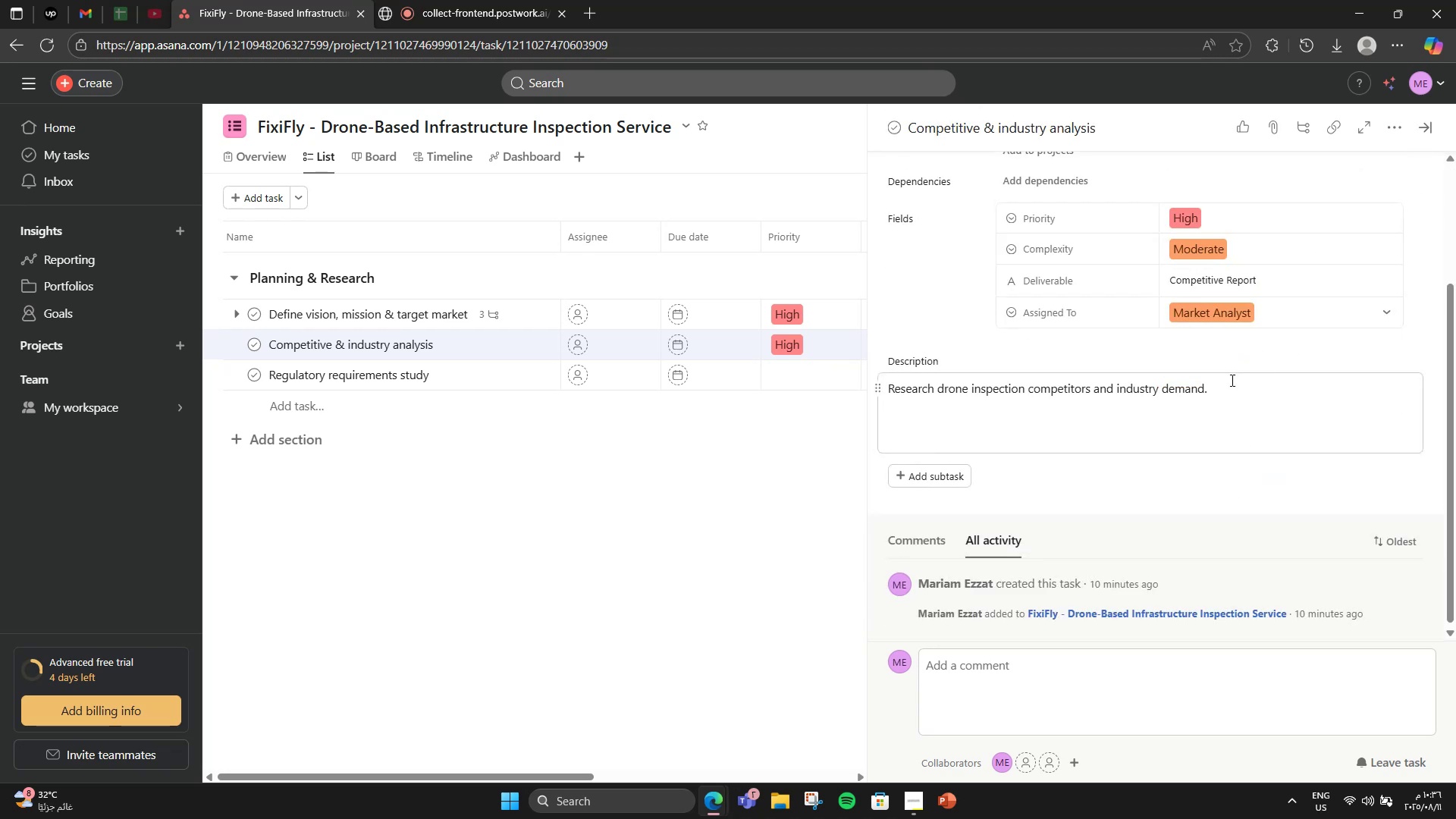 
left_click([925, 475])
 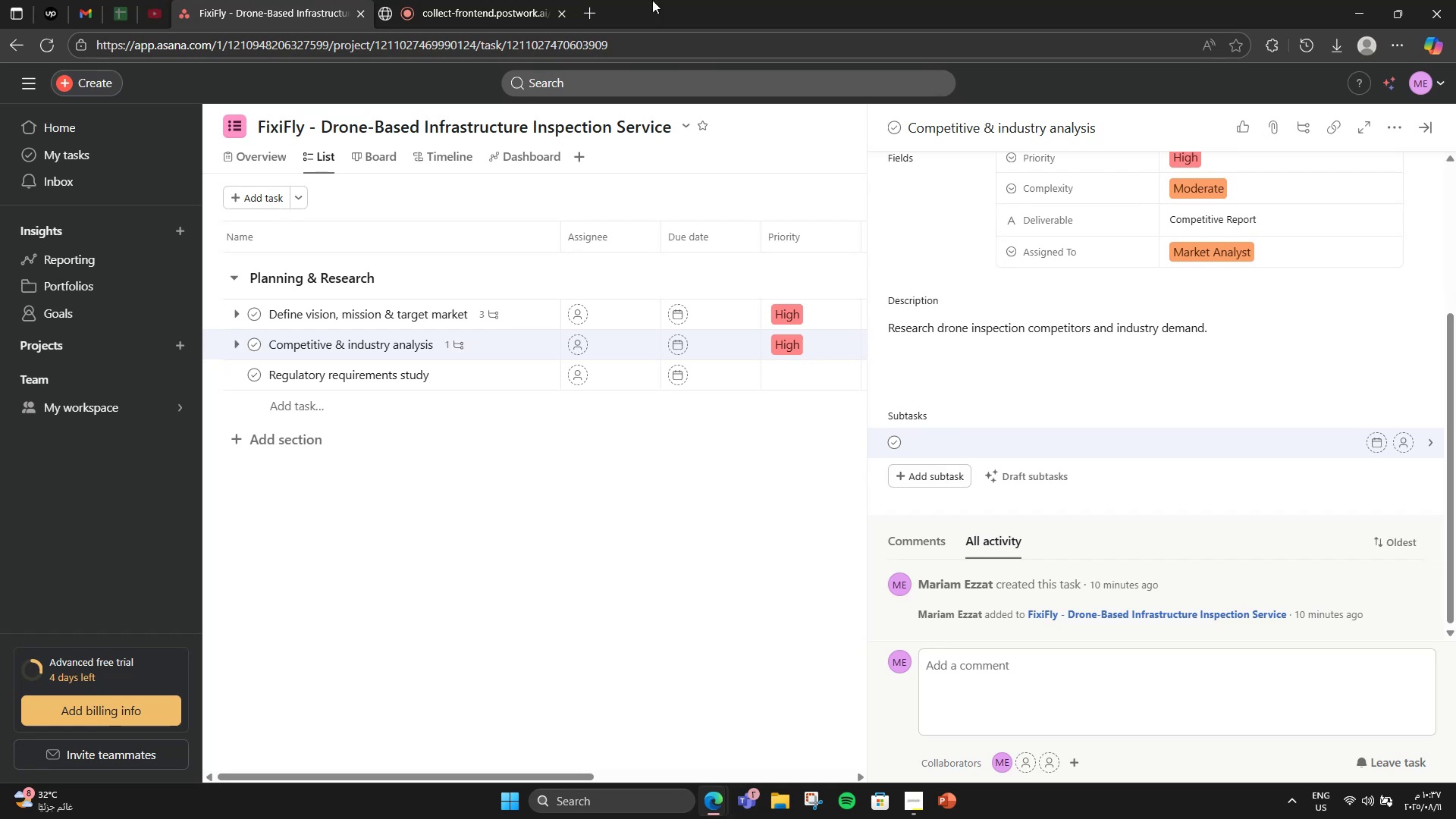 
left_click([422, 0])
 